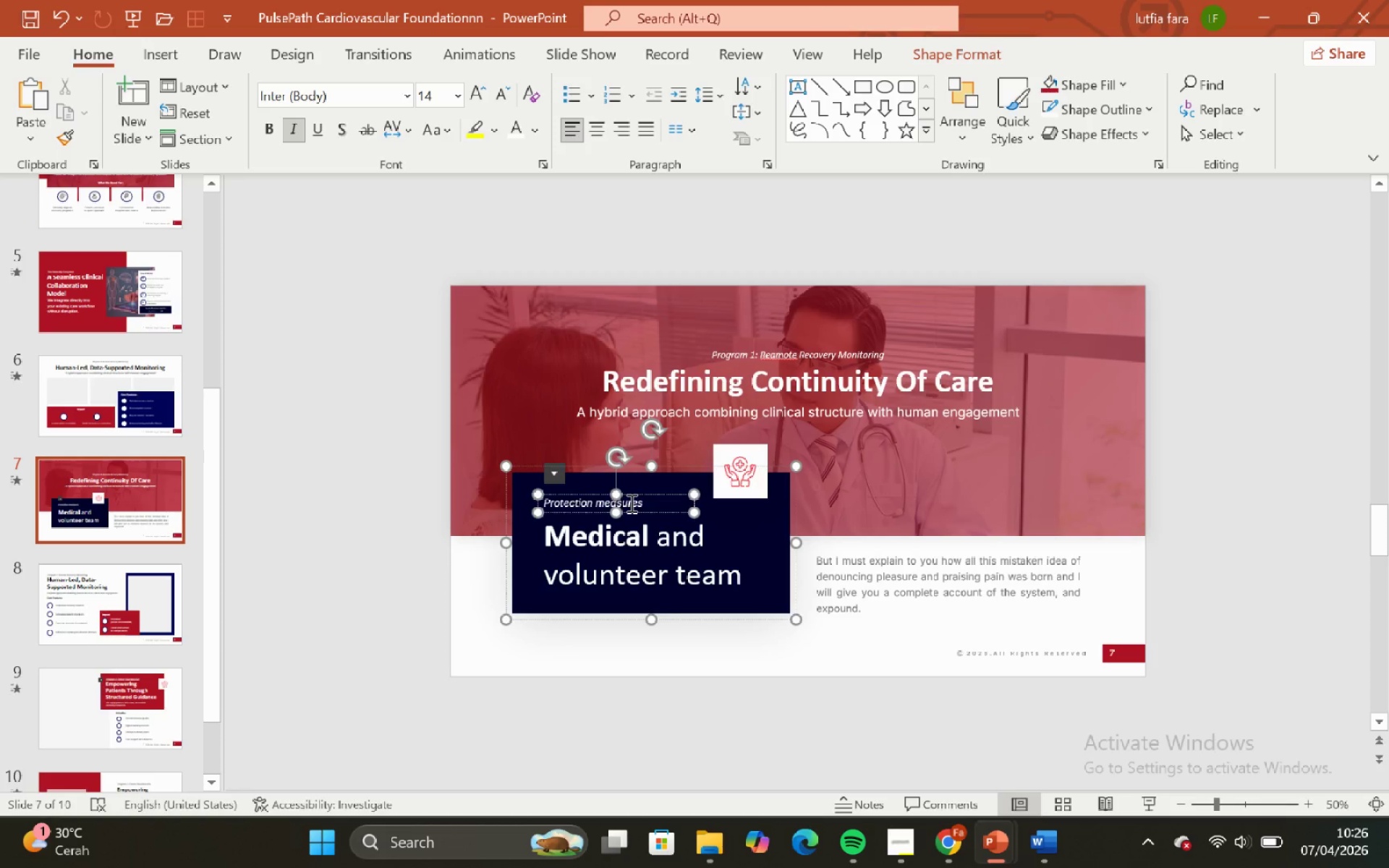 
key(Control+A)
 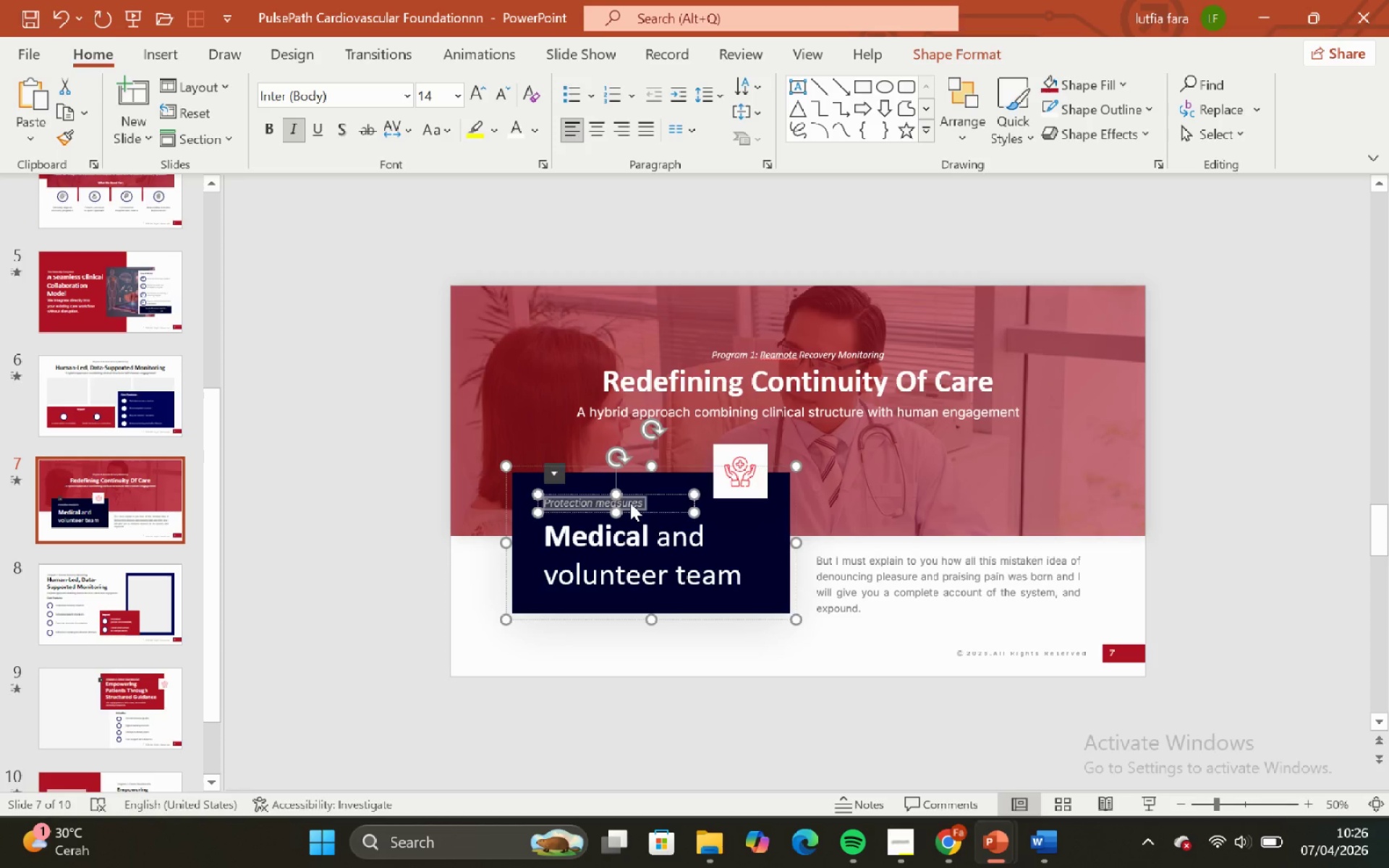 
right_click([630, 503])
 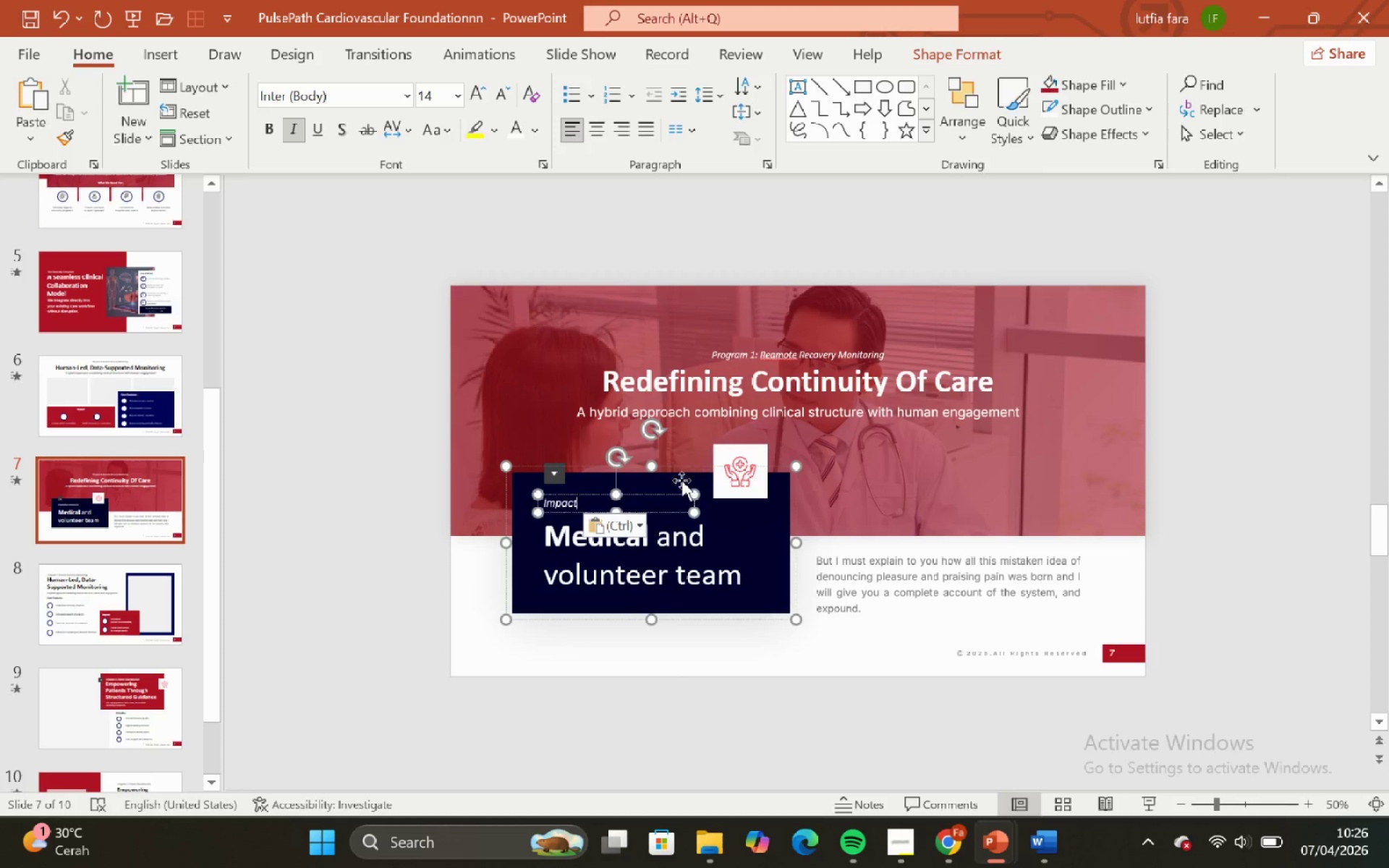 
left_click([665, 494])
 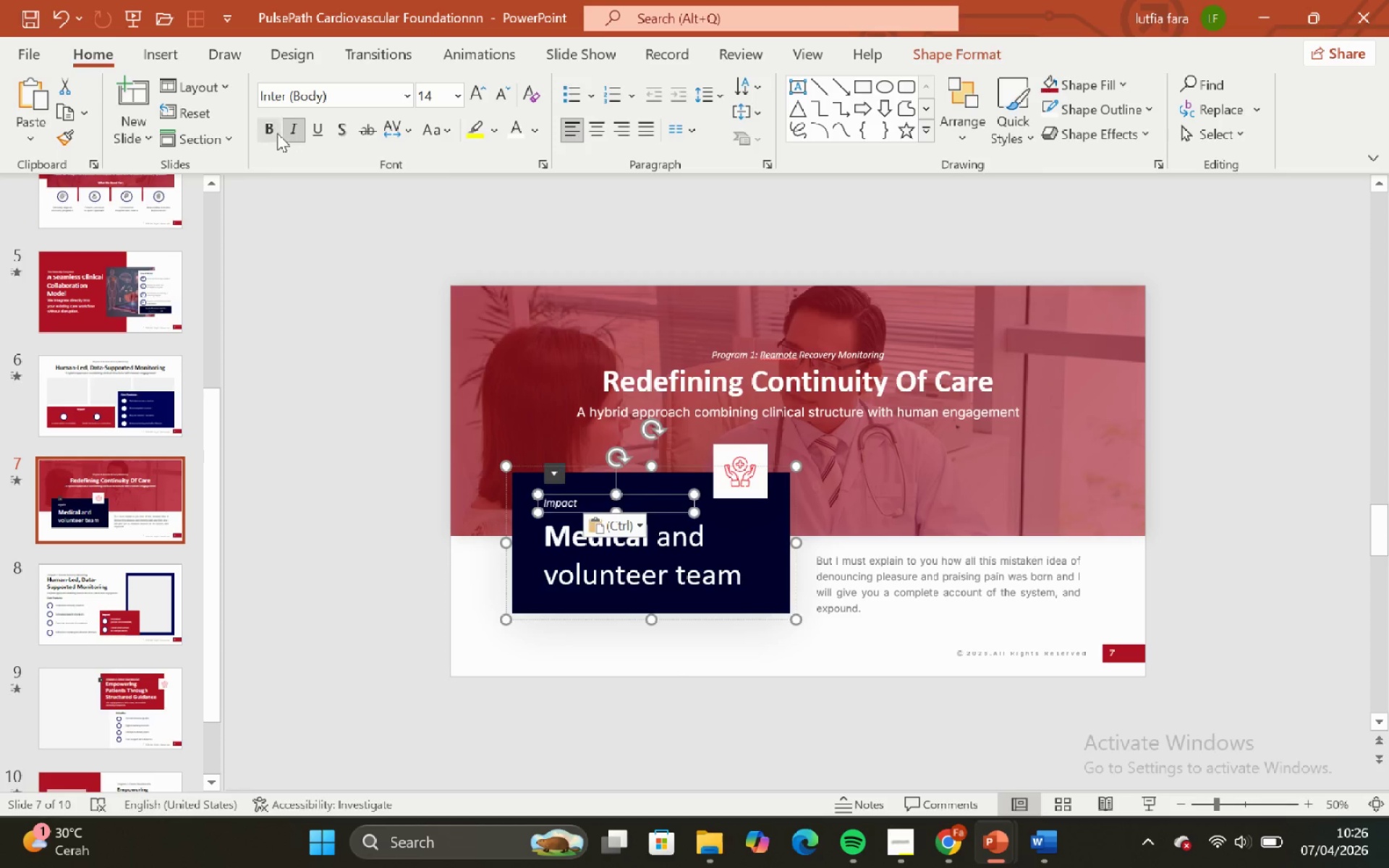 
left_click([276, 133])
 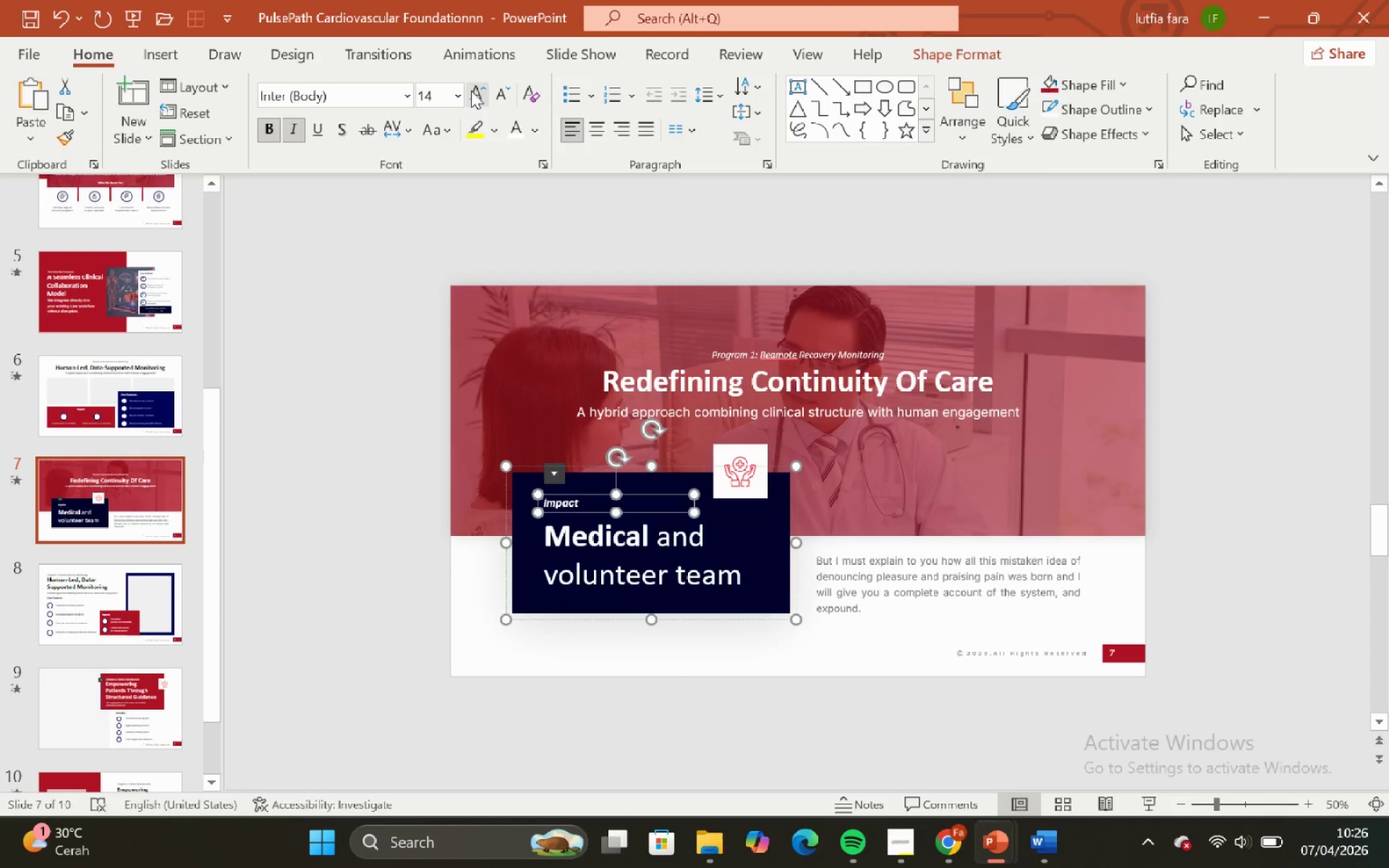 
double_click([471, 90])
 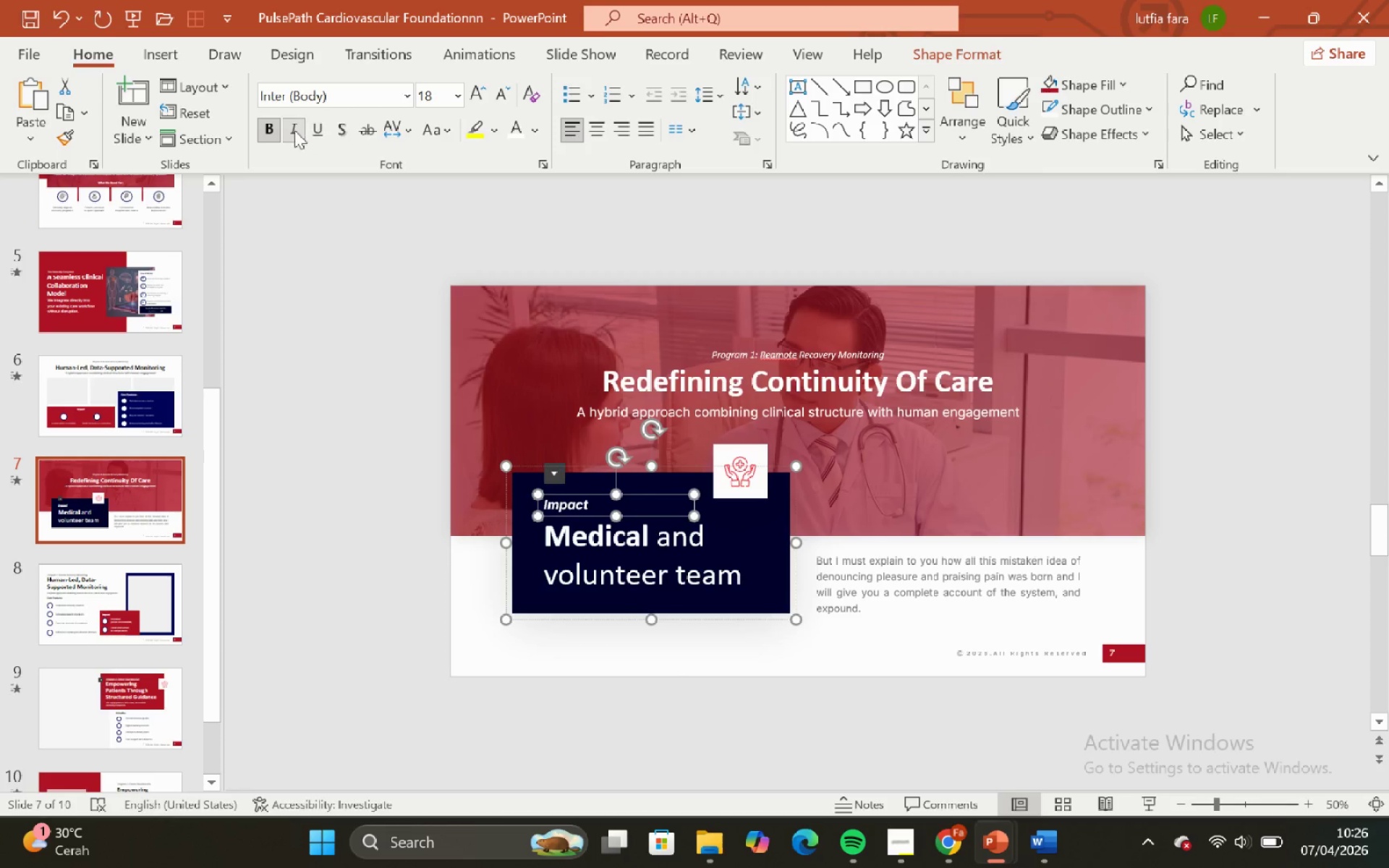 
left_click_drag(start_coordinate=[291, 129], to_coordinate=[296, 128])
 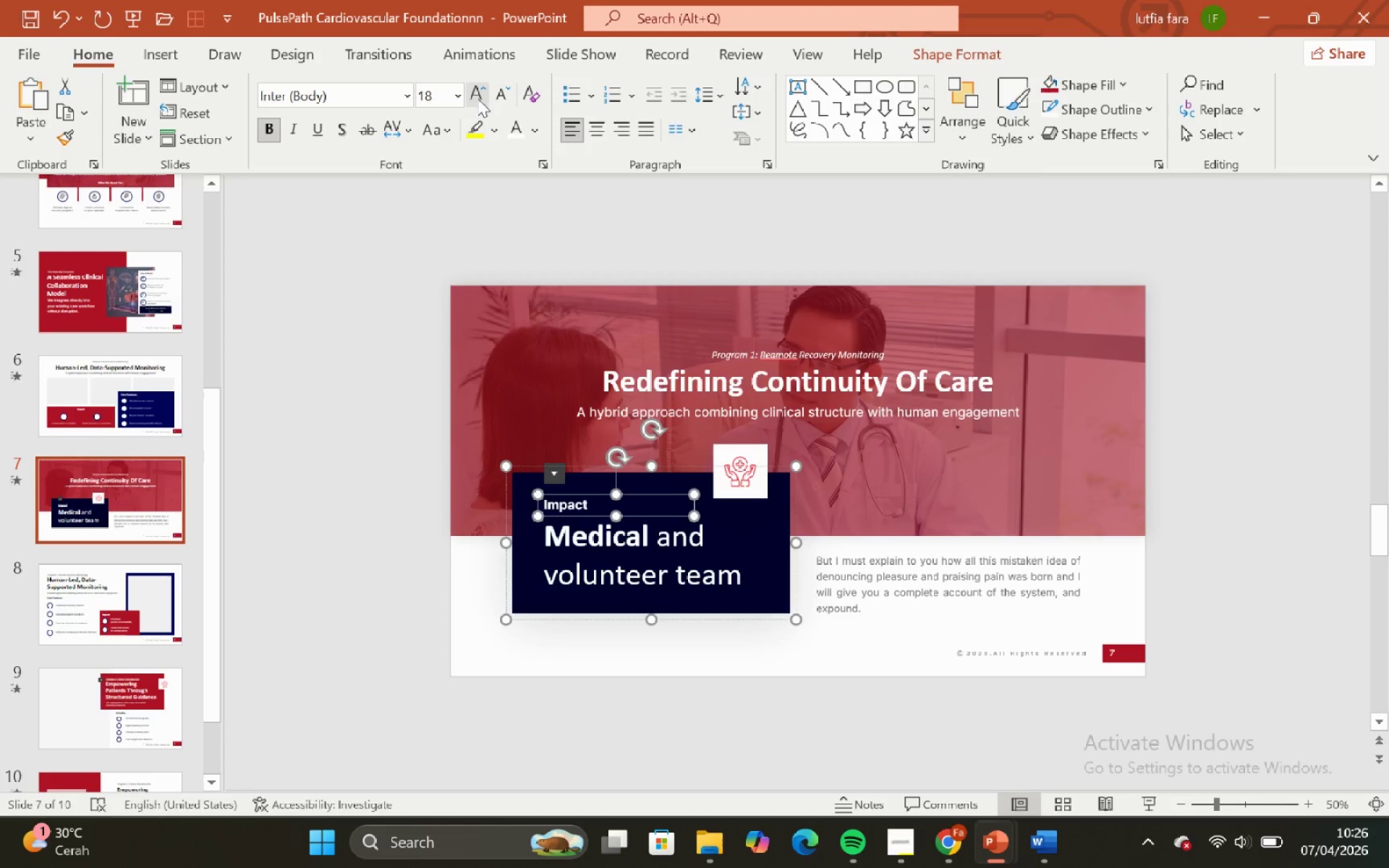 
left_click_drag(start_coordinate=[475, 95], to_coordinate=[479, 93])
 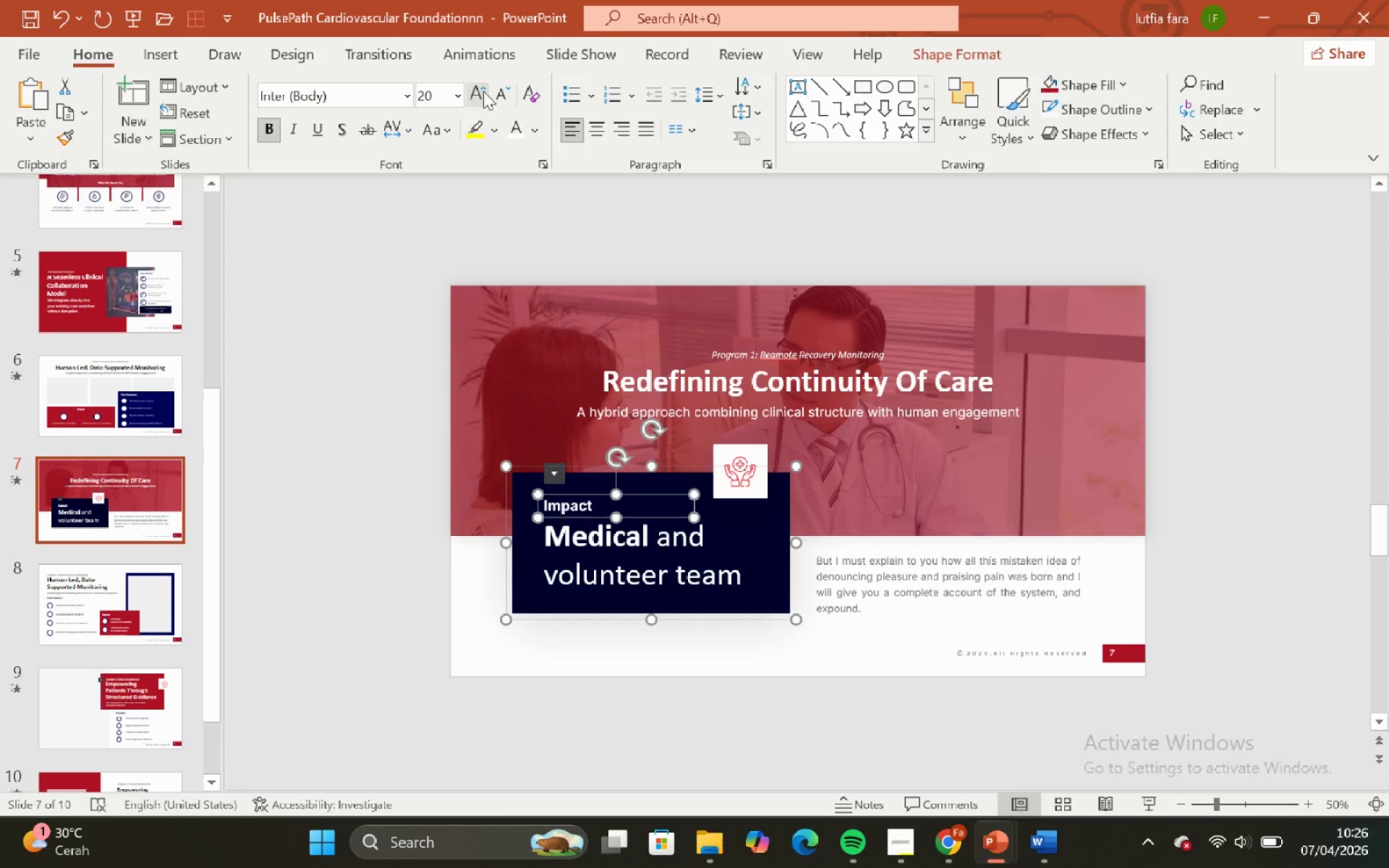 
double_click([483, 91])
 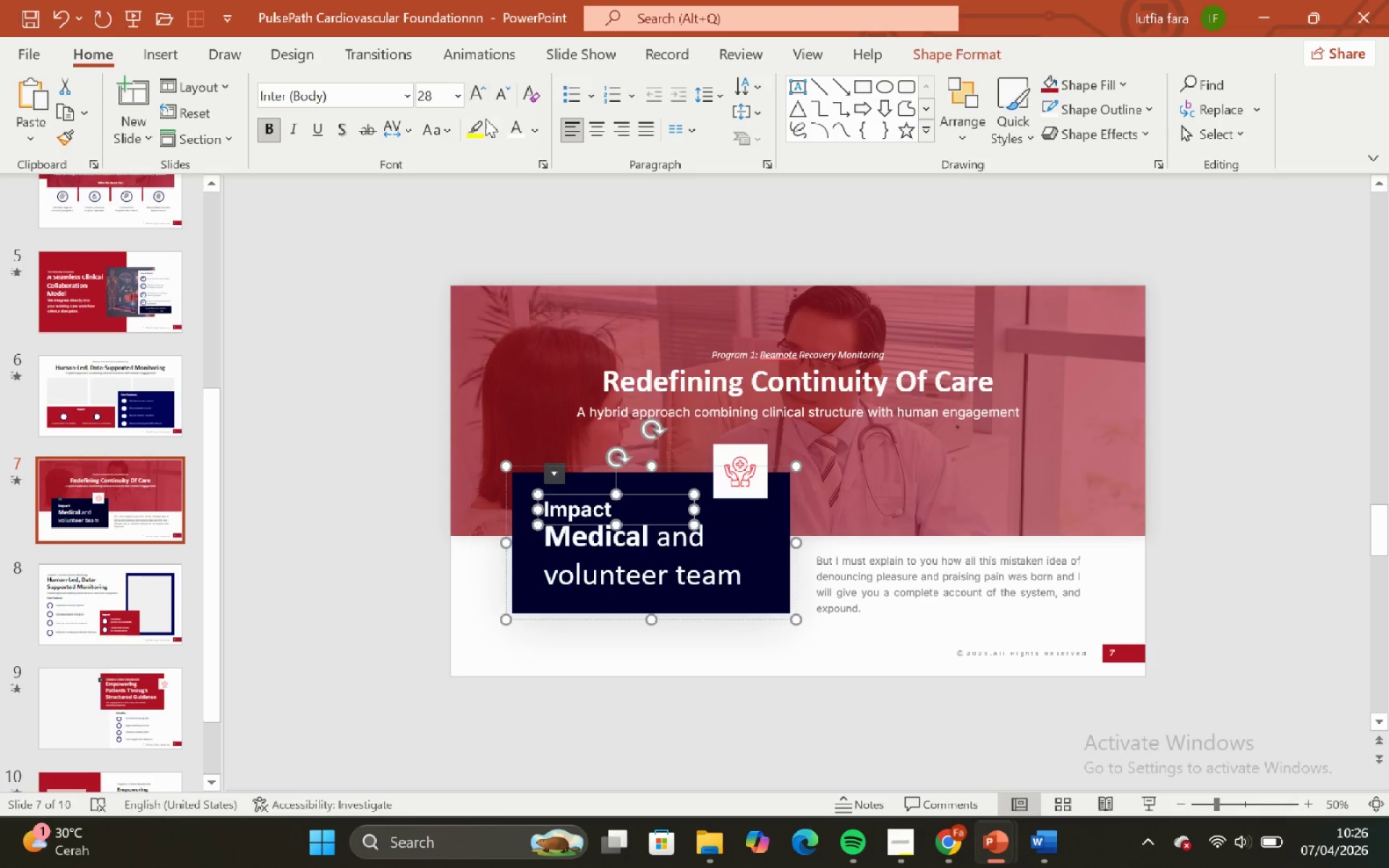 
hold_key(key=ShiftLeft, duration=0.53)
 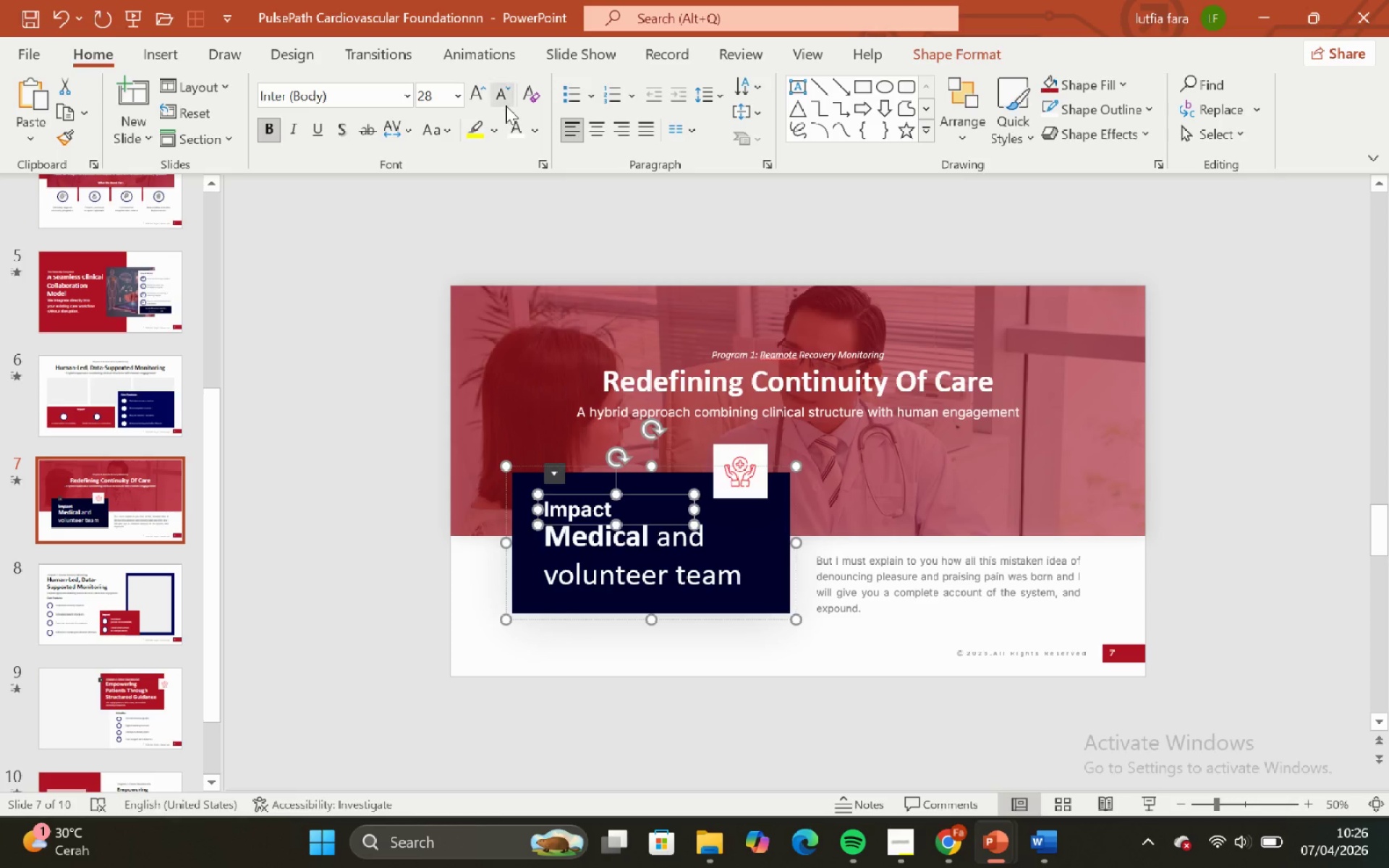 
hold_key(key=ControlLeft, duration=0.5)
 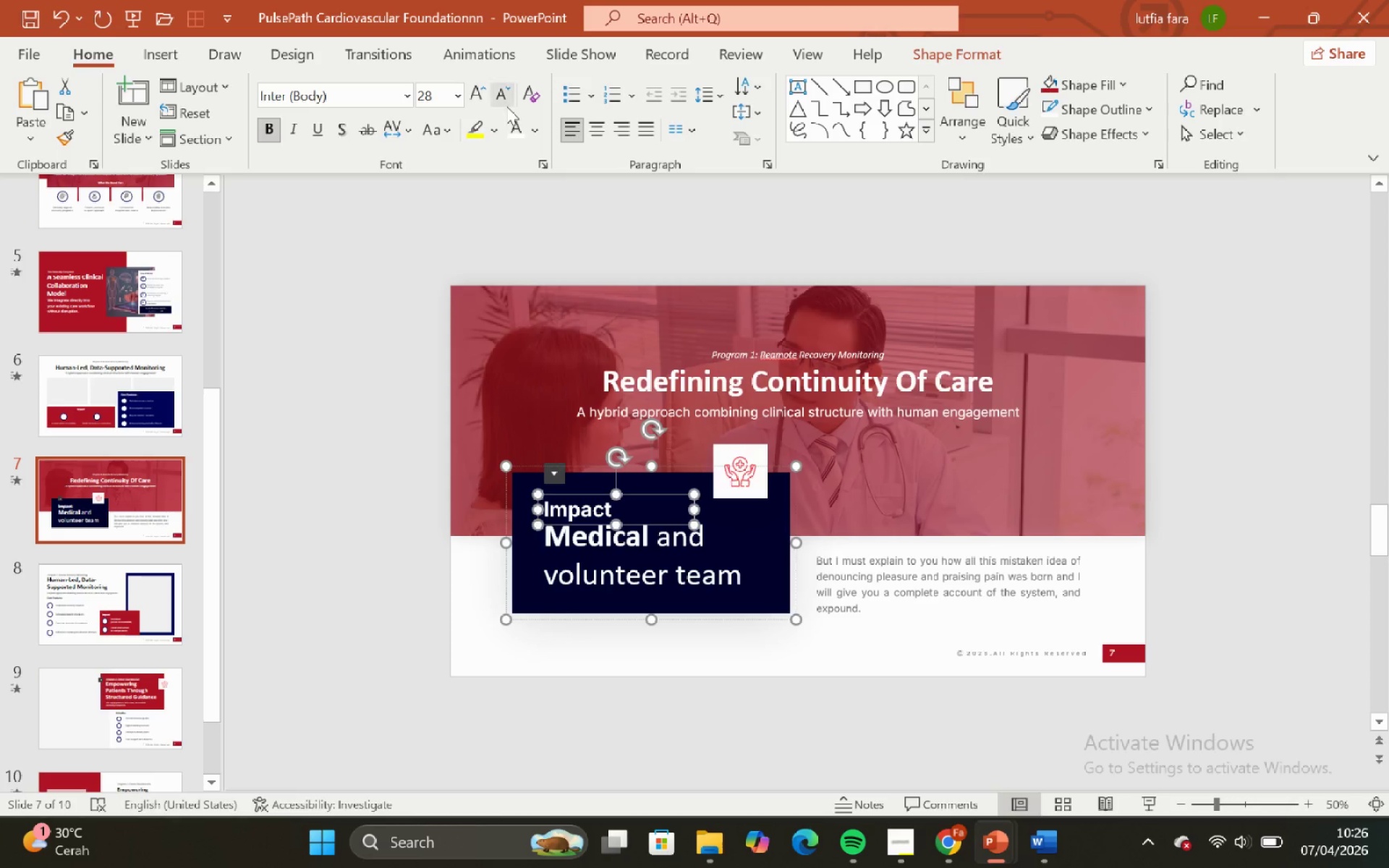 
left_click([506, 106])
 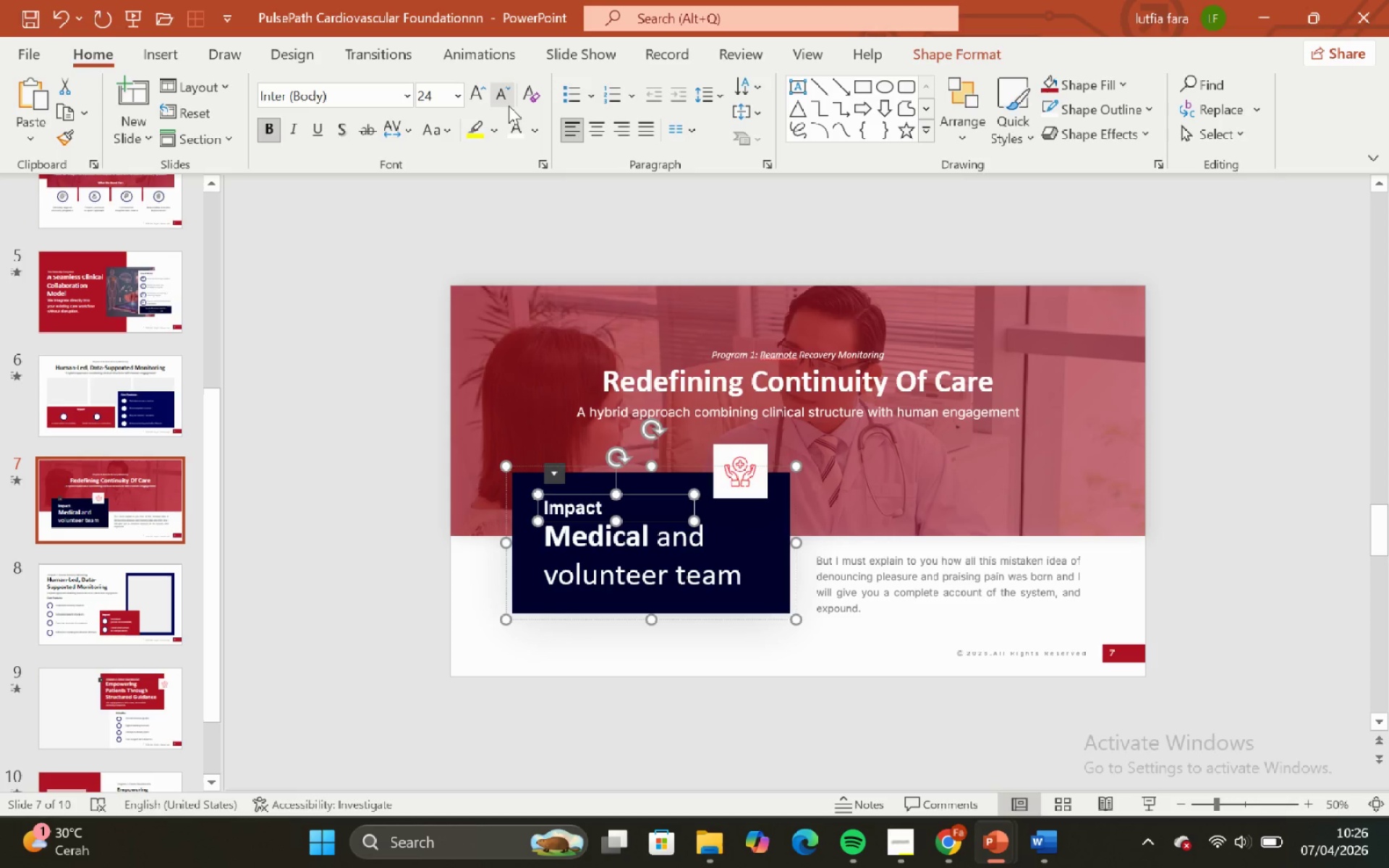 
left_click([509, 106])
 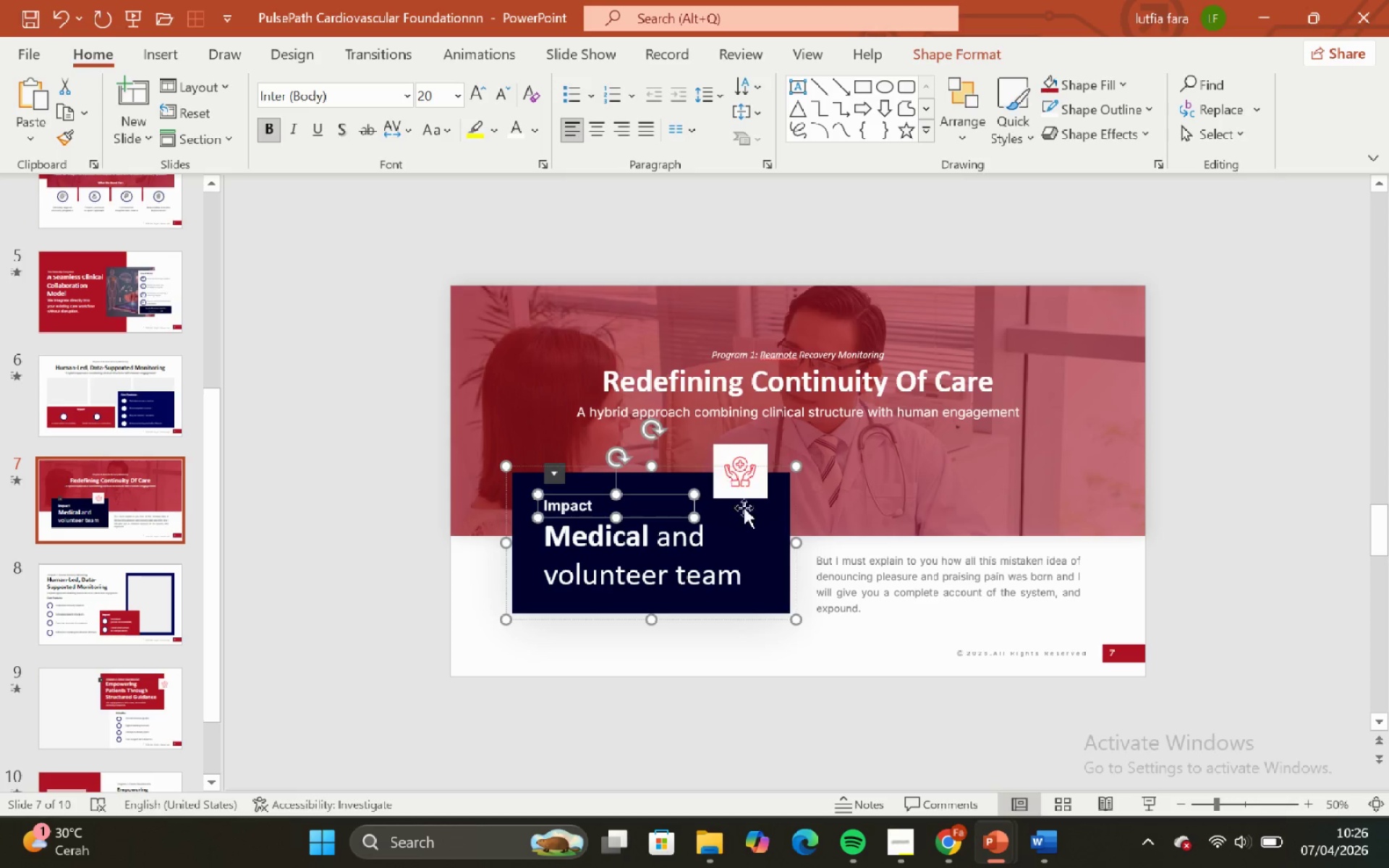 
hold_key(key=ControlLeft, duration=0.53)
hold_key(key=ShiftLeft, duration=0.52)
scroll: coordinate [740, 500], scroll_direction: up, amount: 1.0
 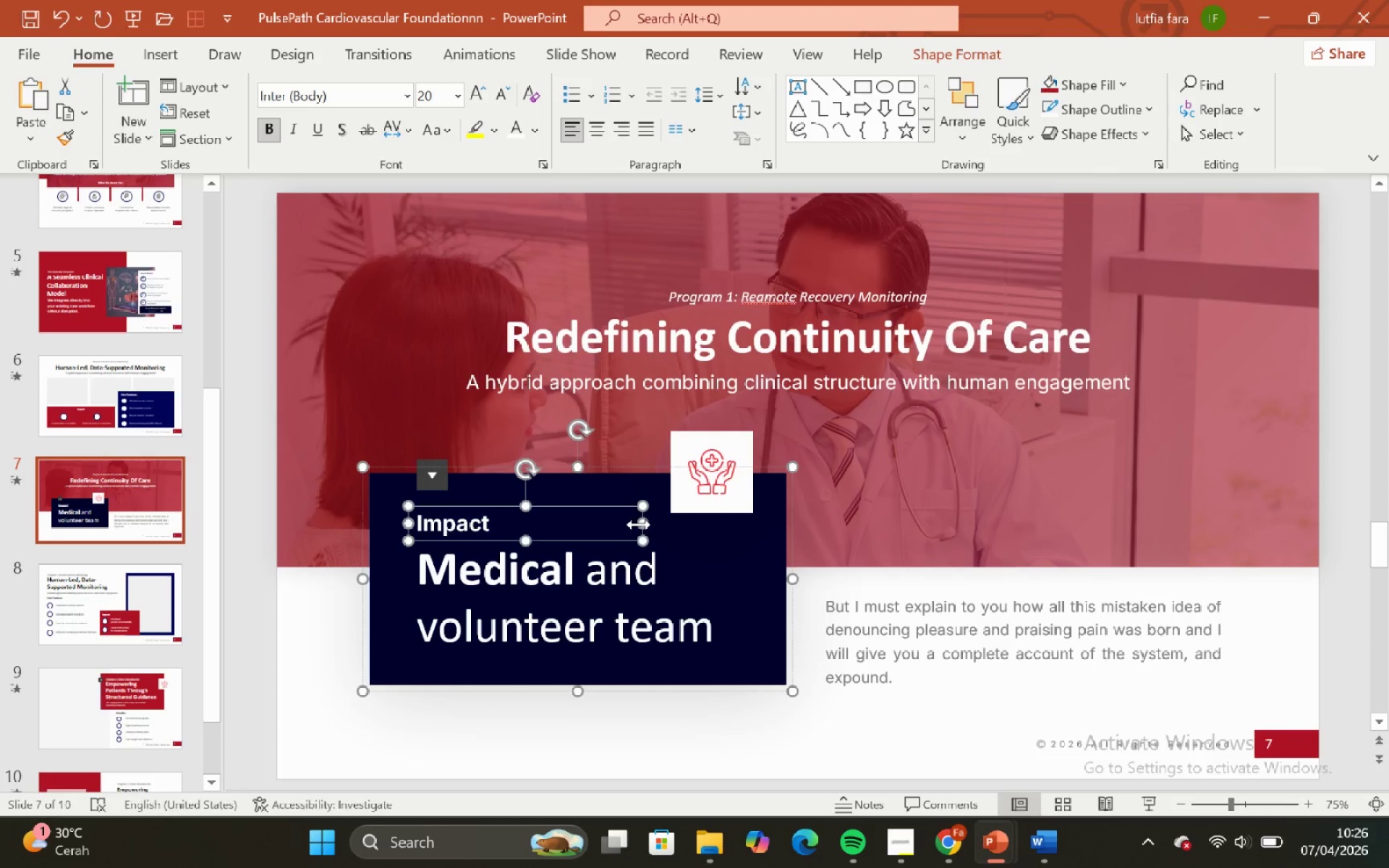 
left_click_drag(start_coordinate=[639, 524], to_coordinate=[506, 515])
 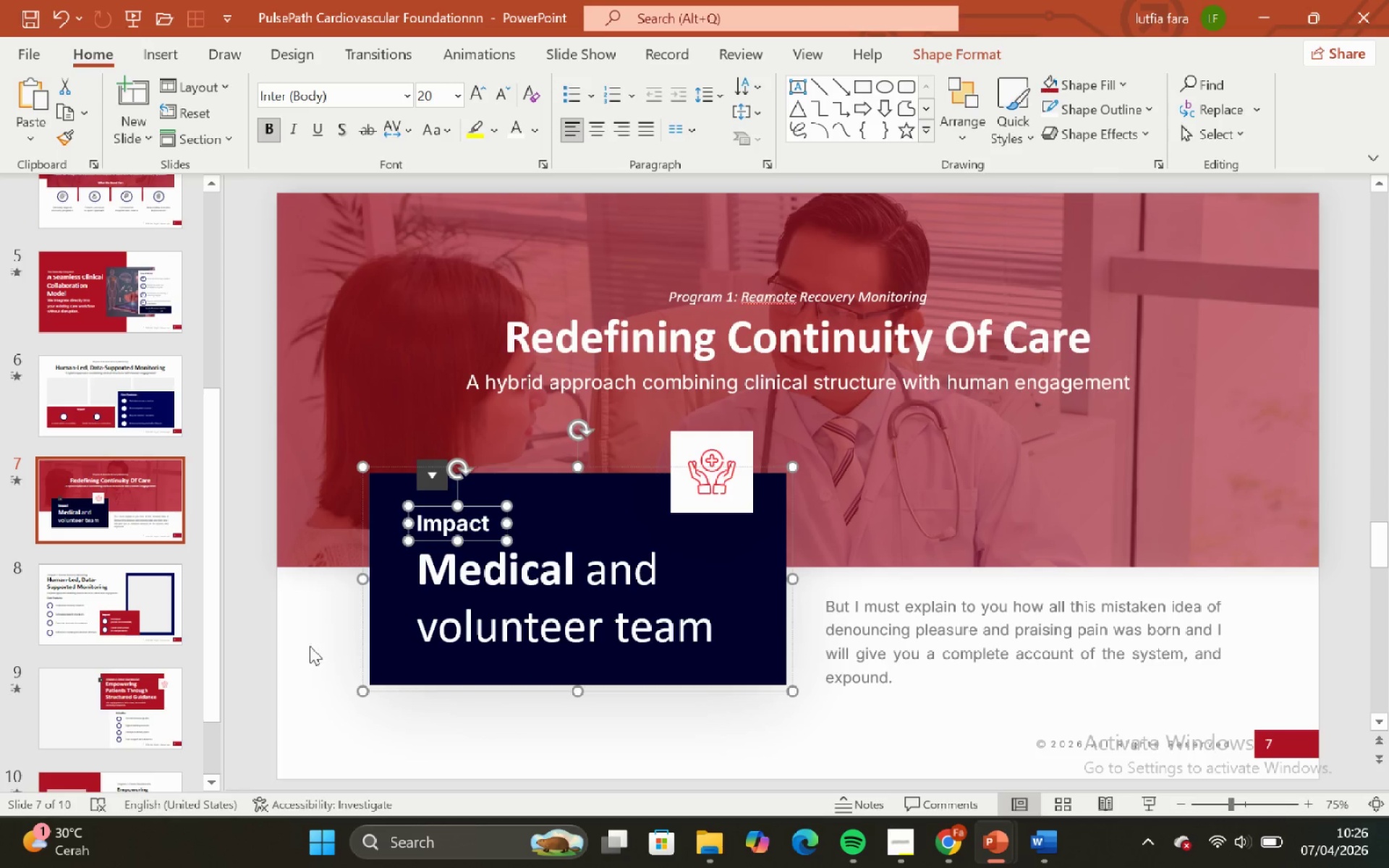 
left_click([310, 646])
 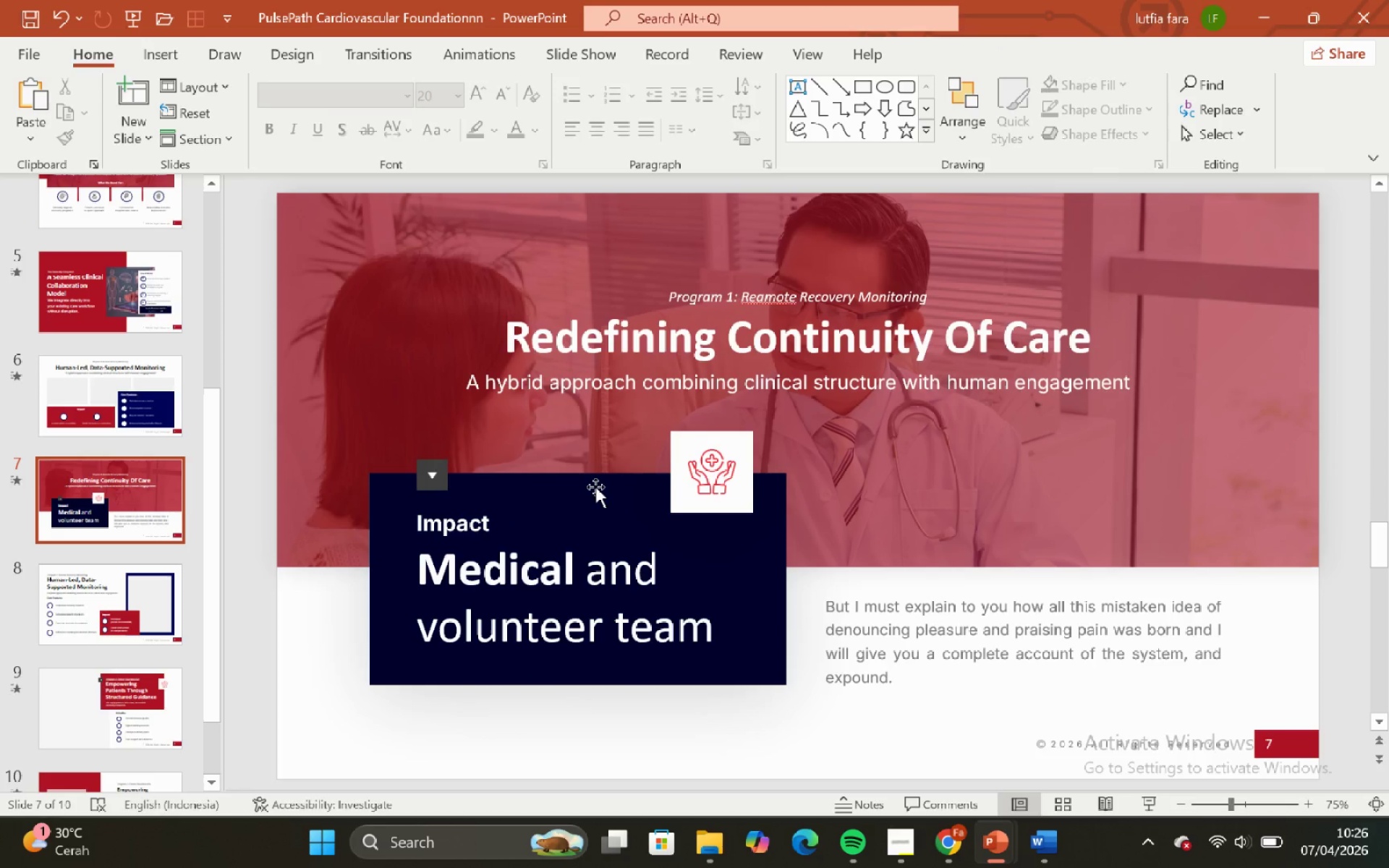 
left_click([592, 482])
 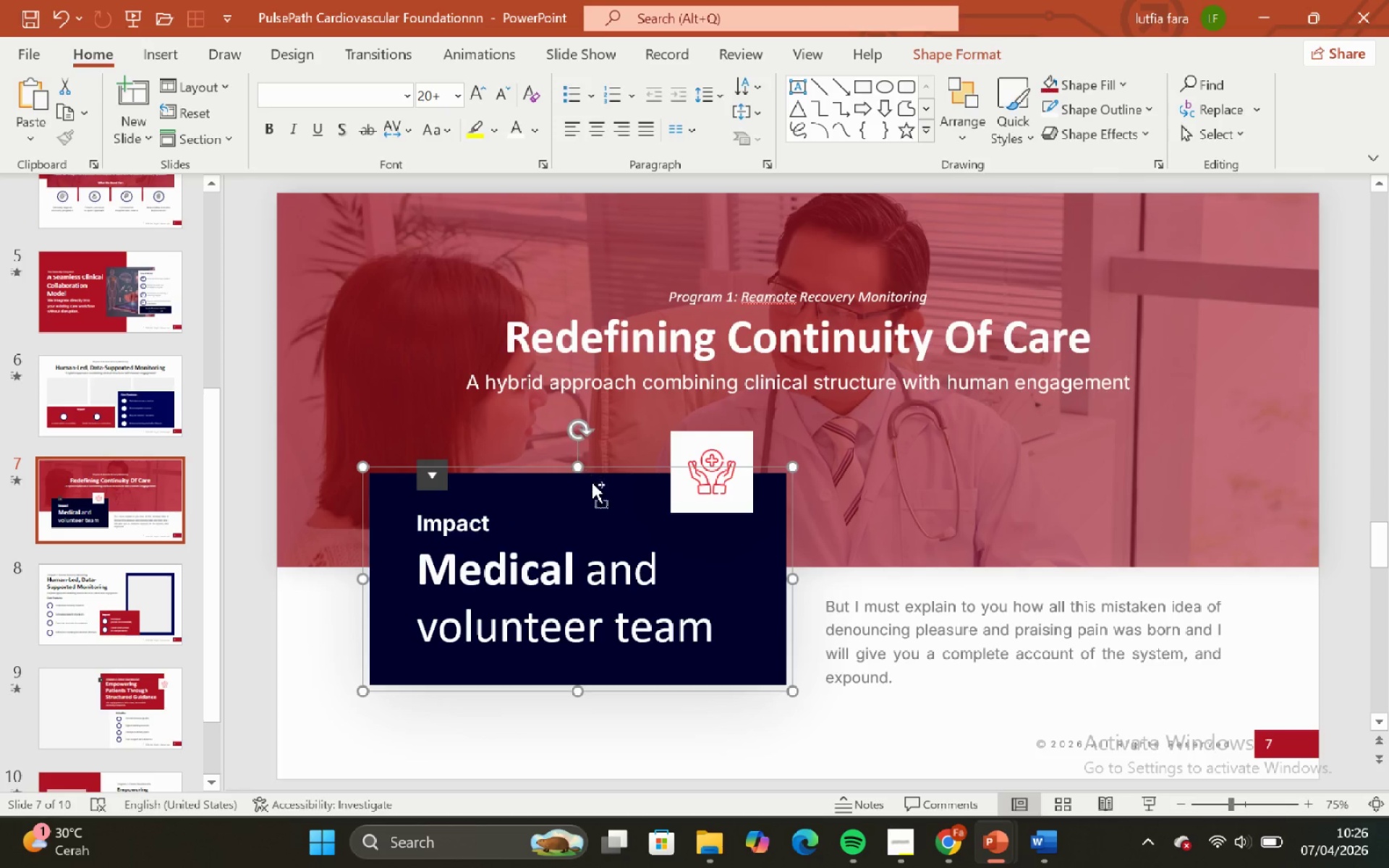 
key(Control+Shift+G)
 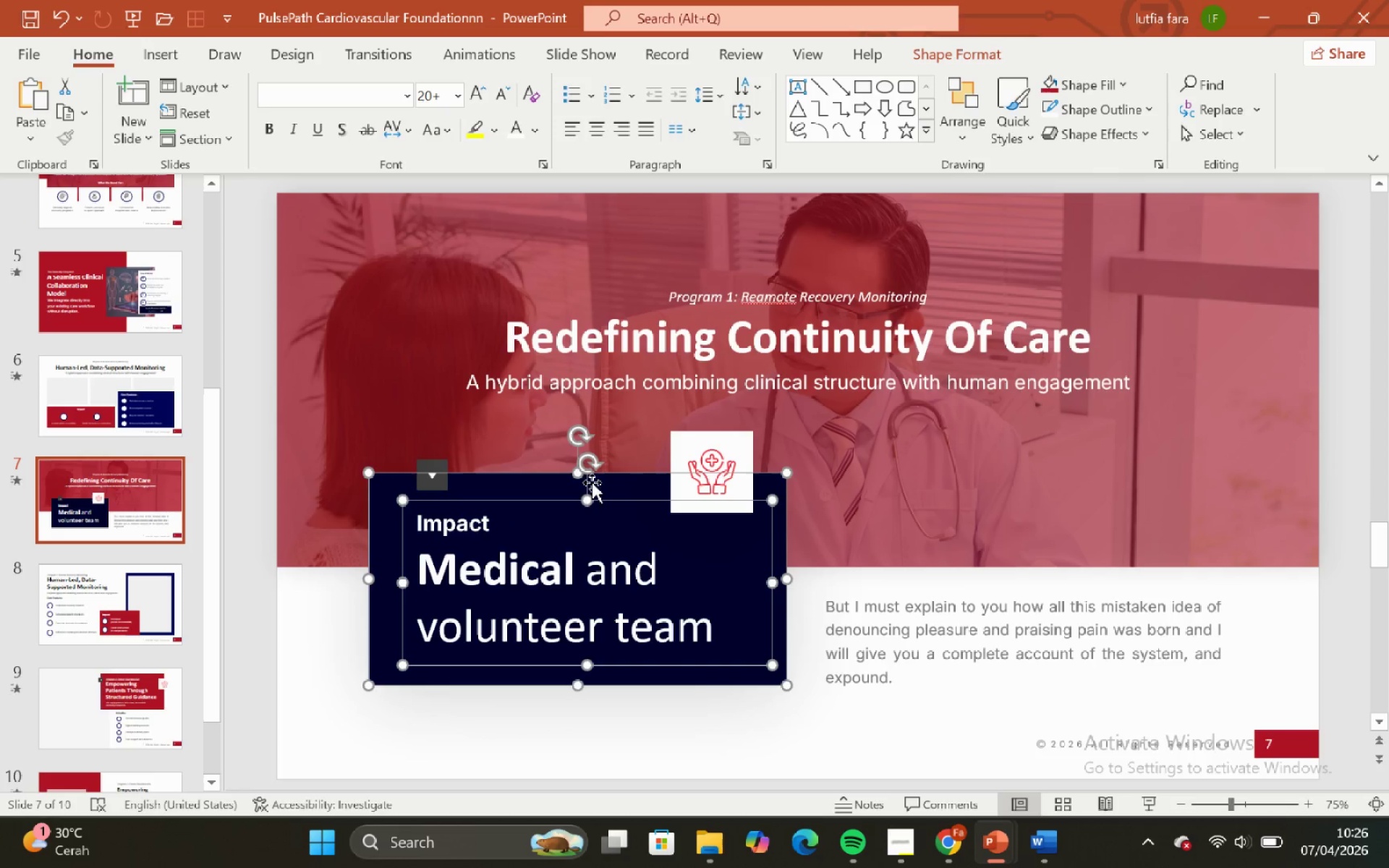 
hold_key(key=ControlLeft, duration=0.89)
 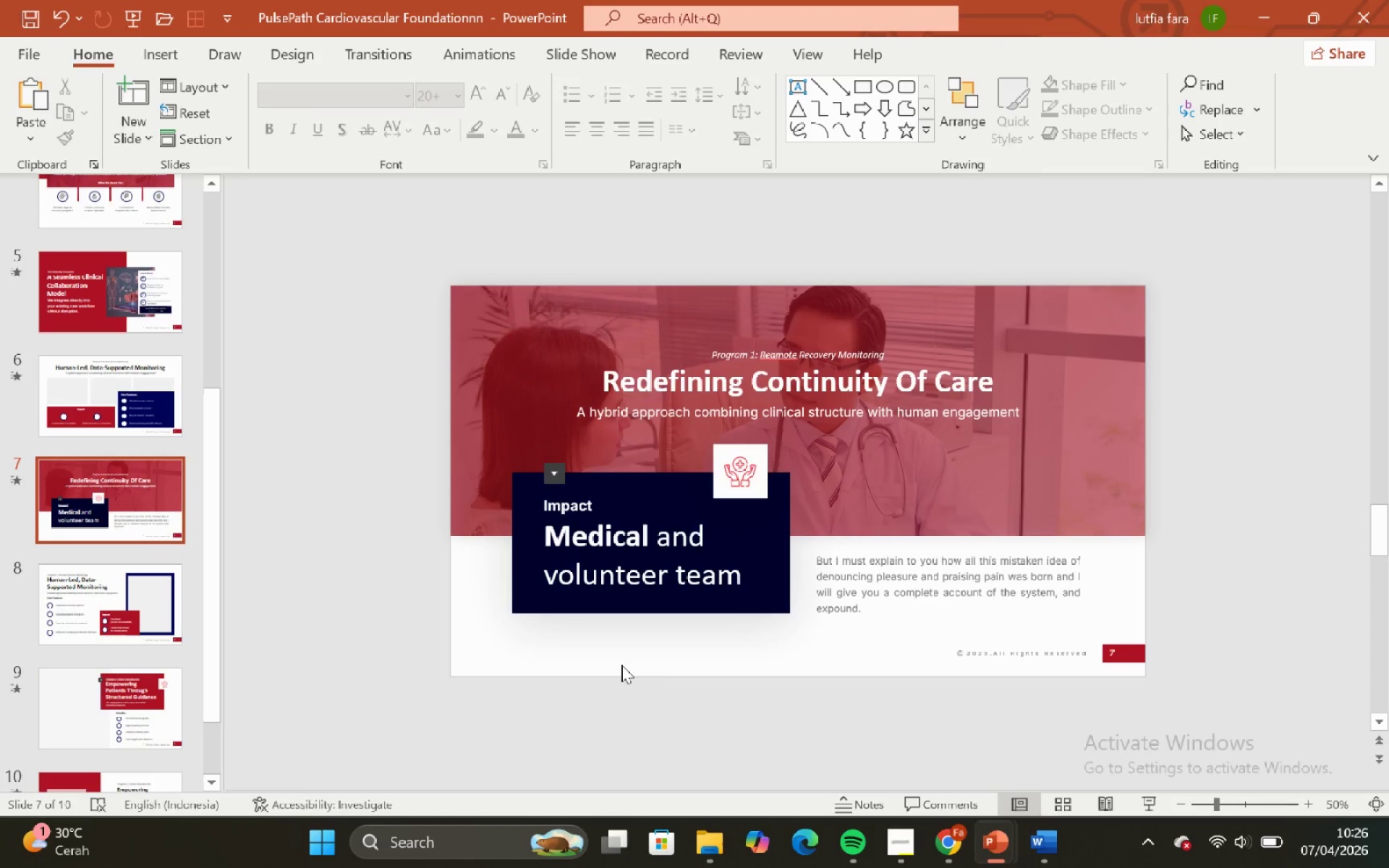 
key(Control+Shift+ShiftLeft)
 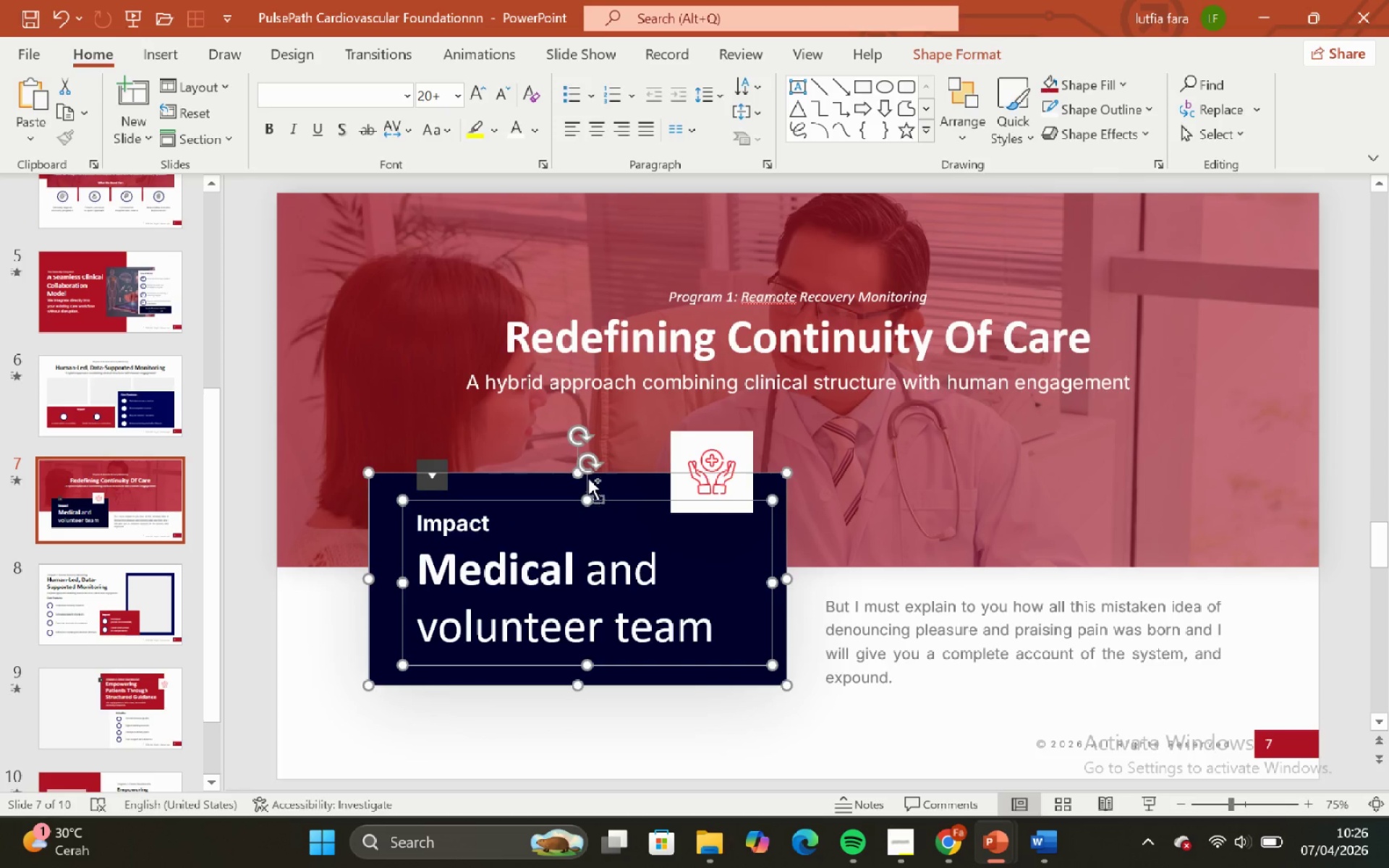 
hold_key(key=ShiftLeft, duration=0.75)
scroll: coordinate [586, 478], scroll_direction: down, amount: 1.0
 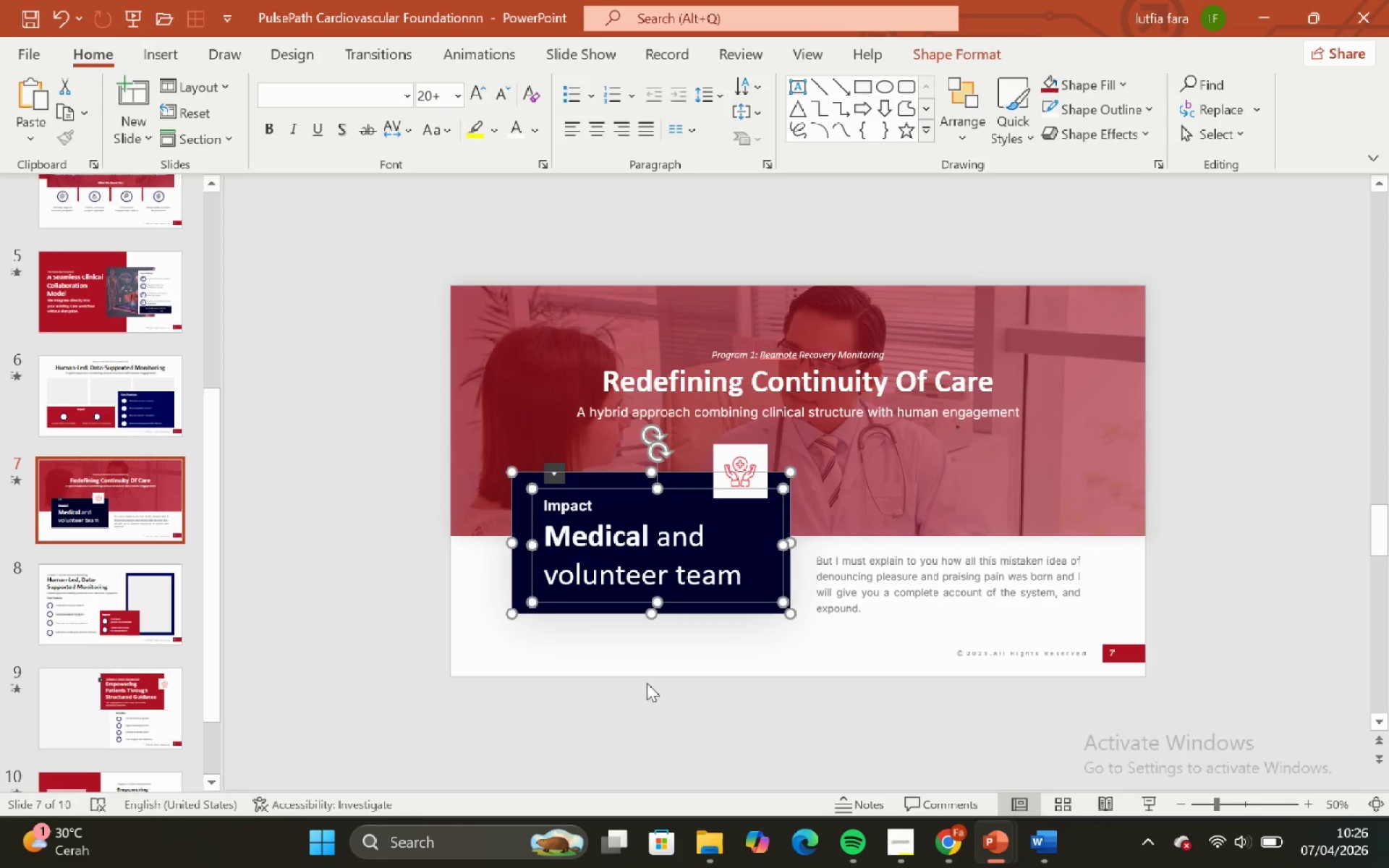 
left_click([649, 670])
 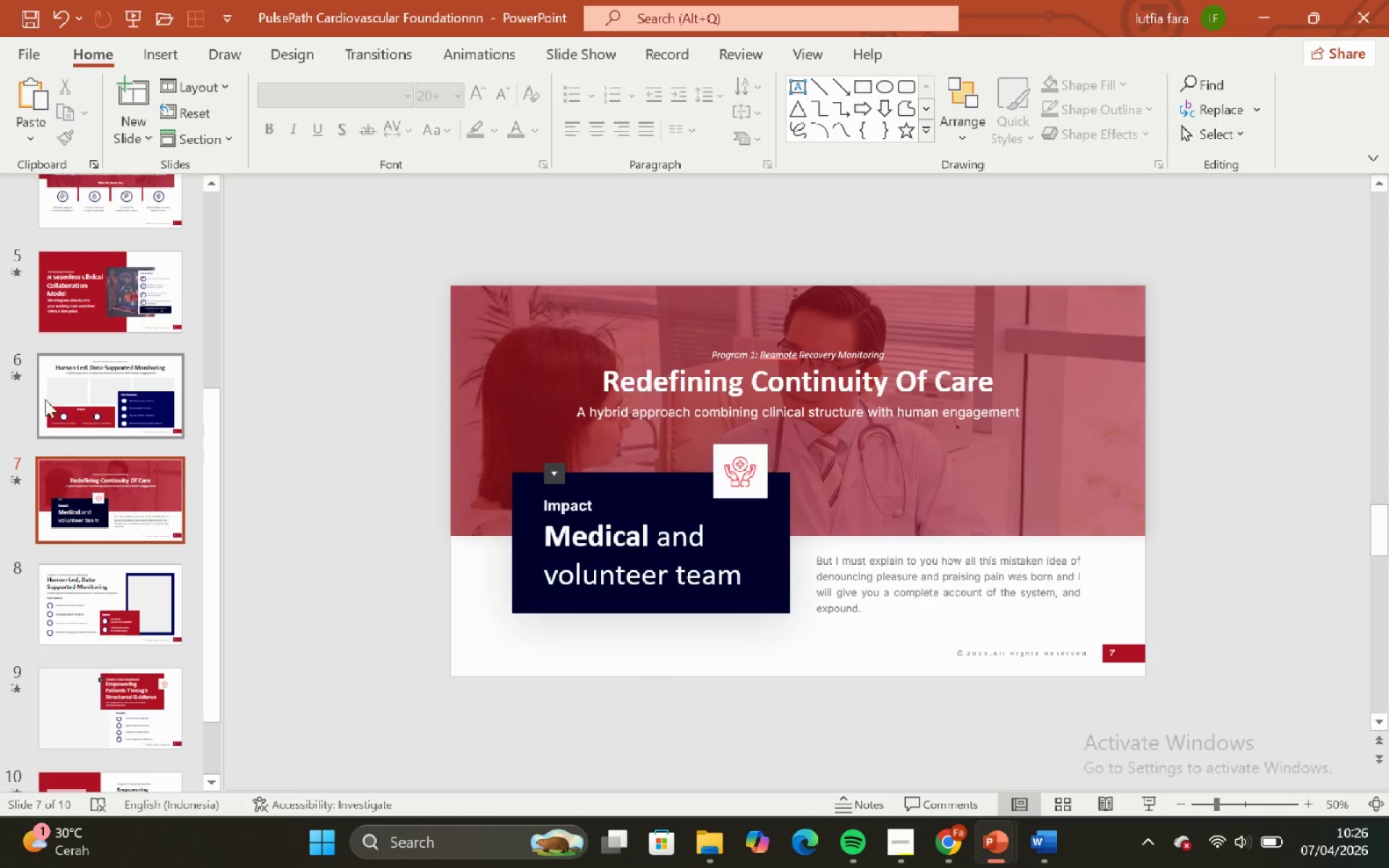 
left_click_drag(start_coordinate=[56, 413], to_coordinate=[62, 422])
 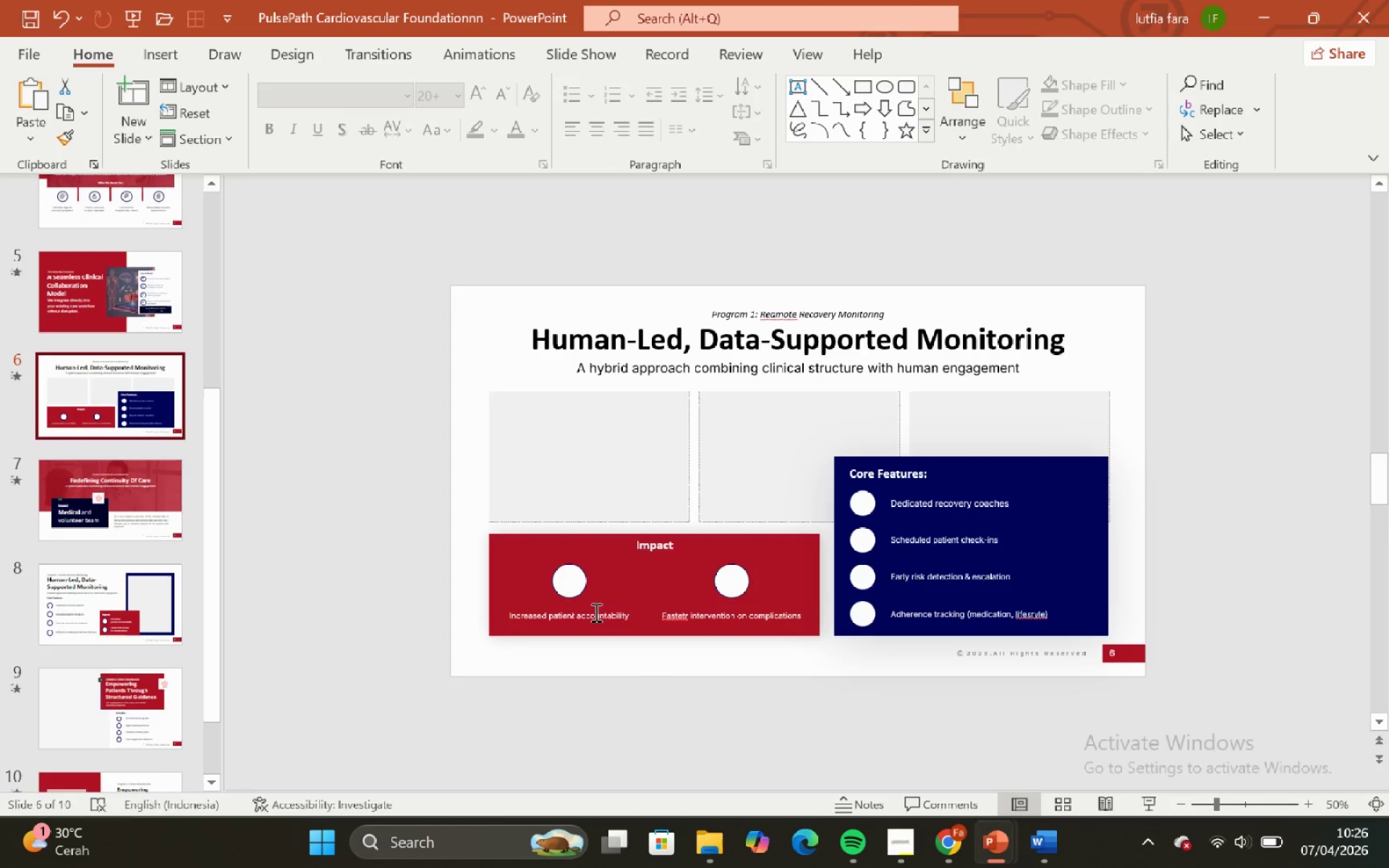 
left_click([578, 569])
 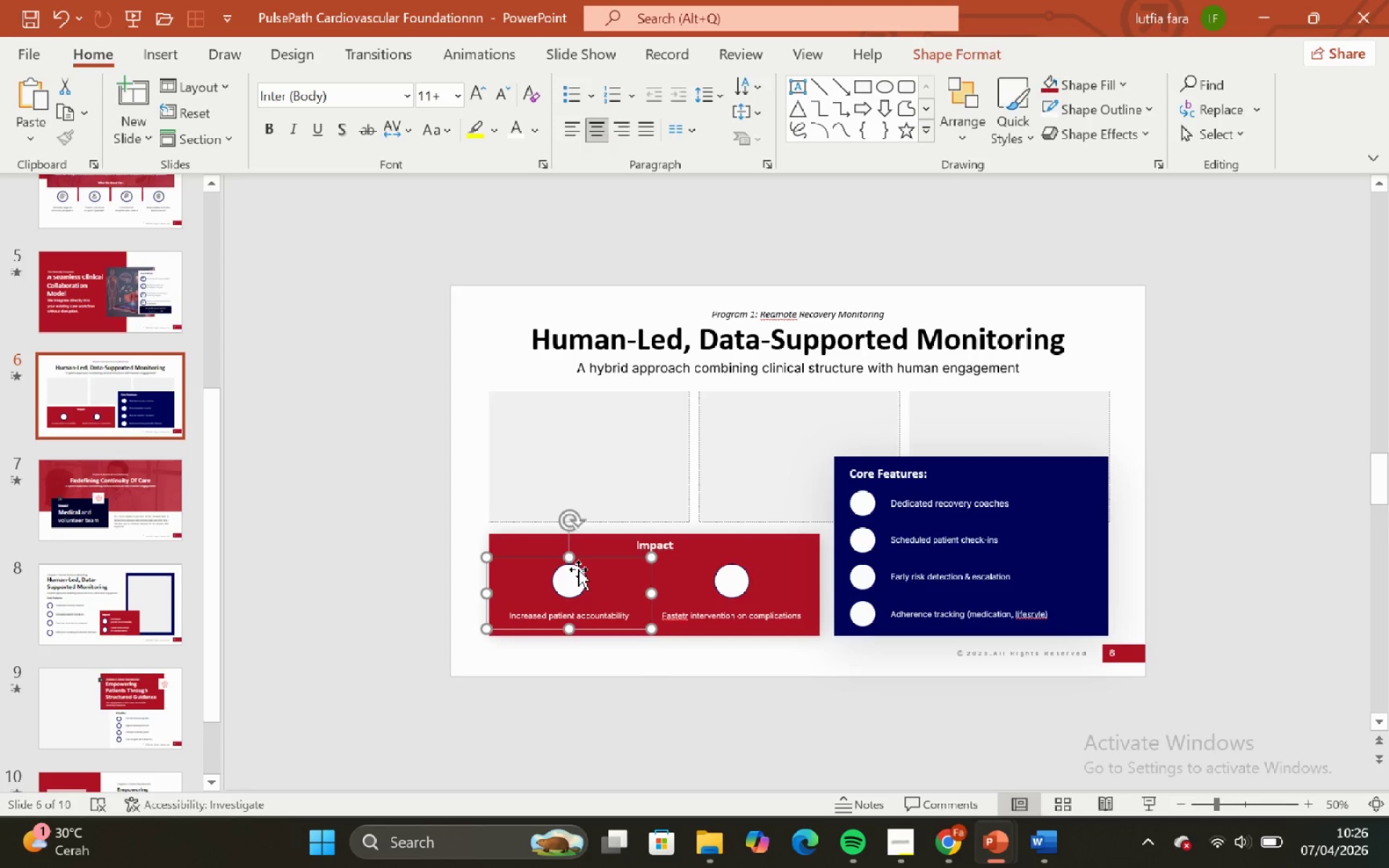 
key(Control+C)
 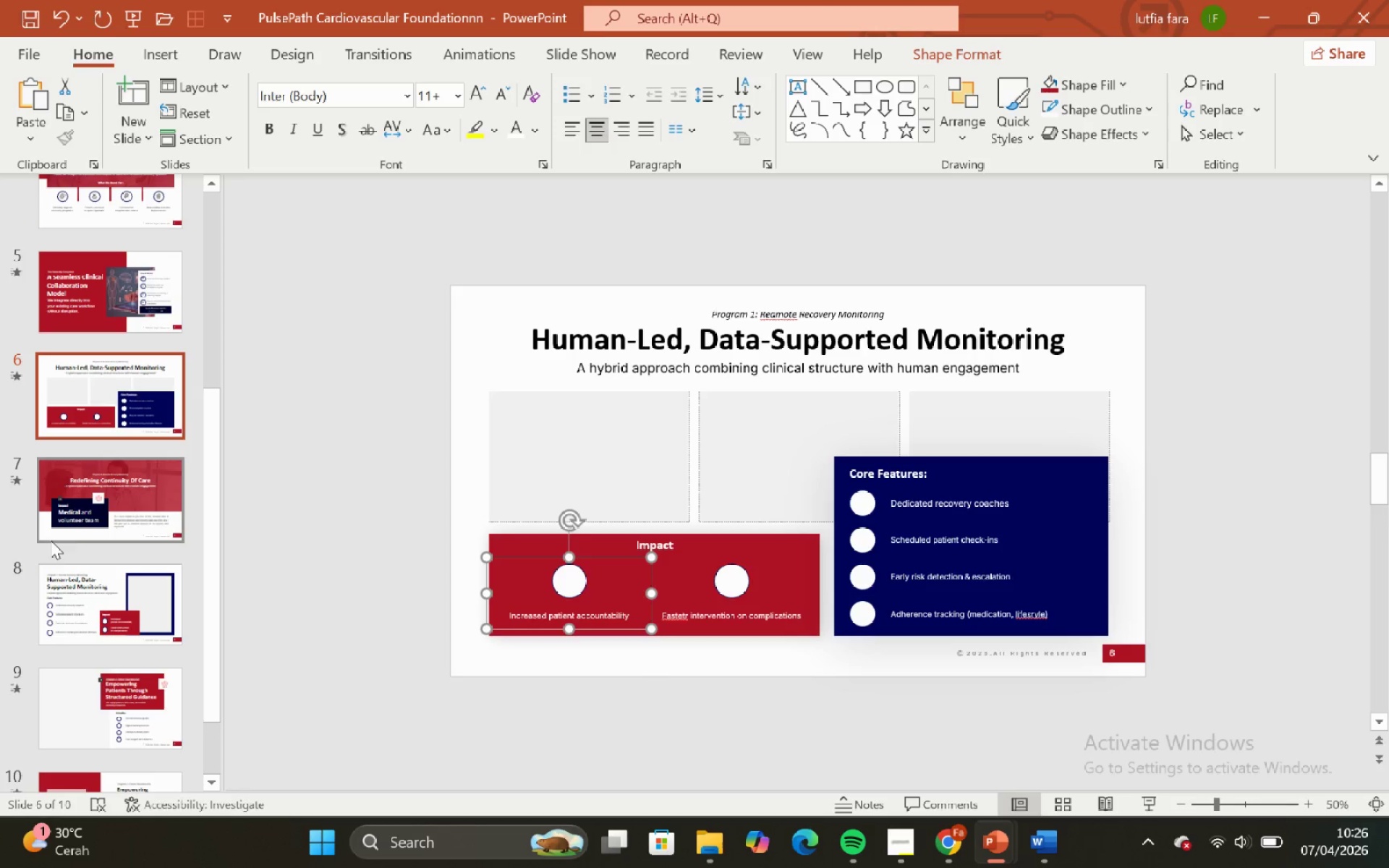 
left_click([69, 519])
 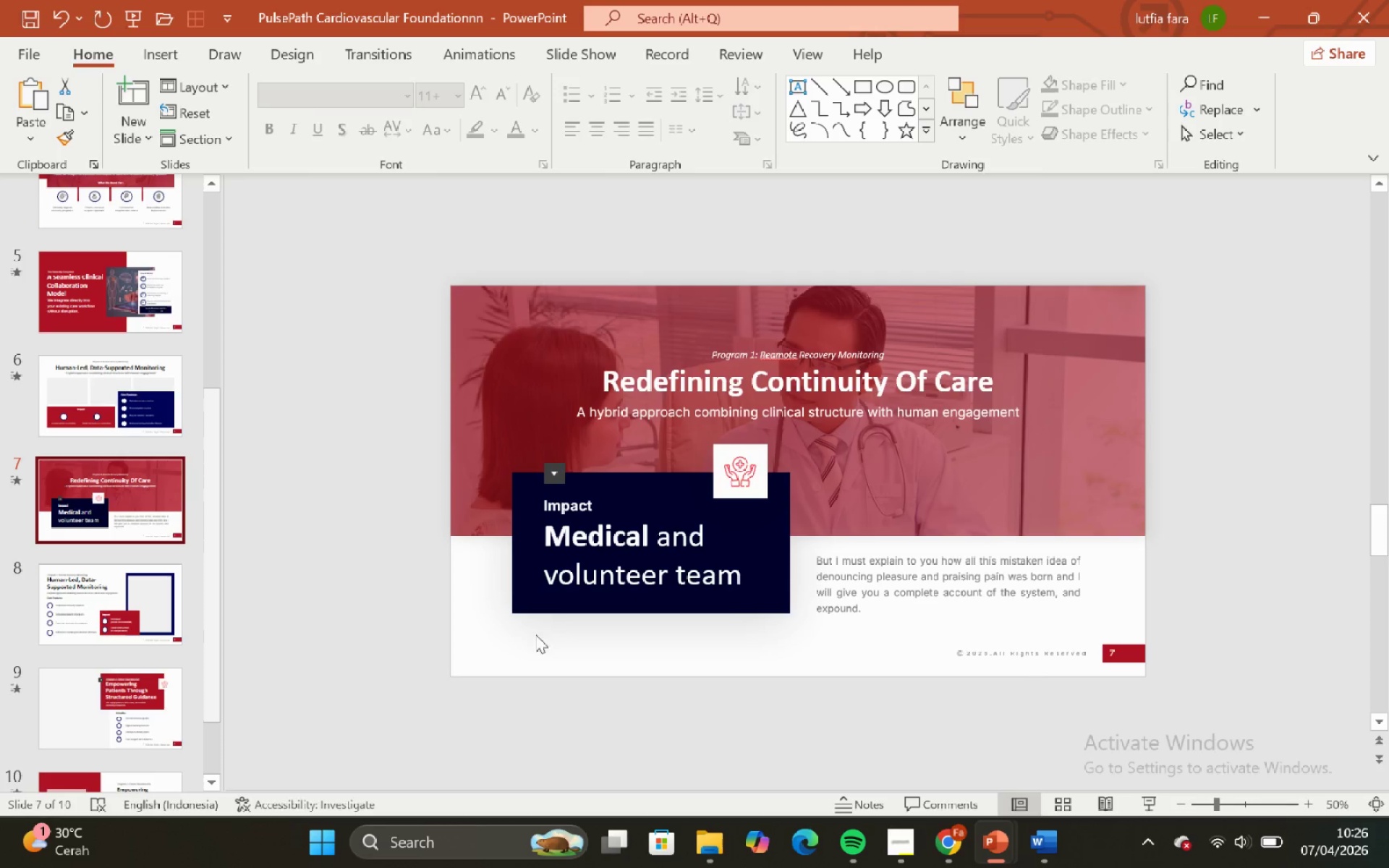 
key(Control+V)
 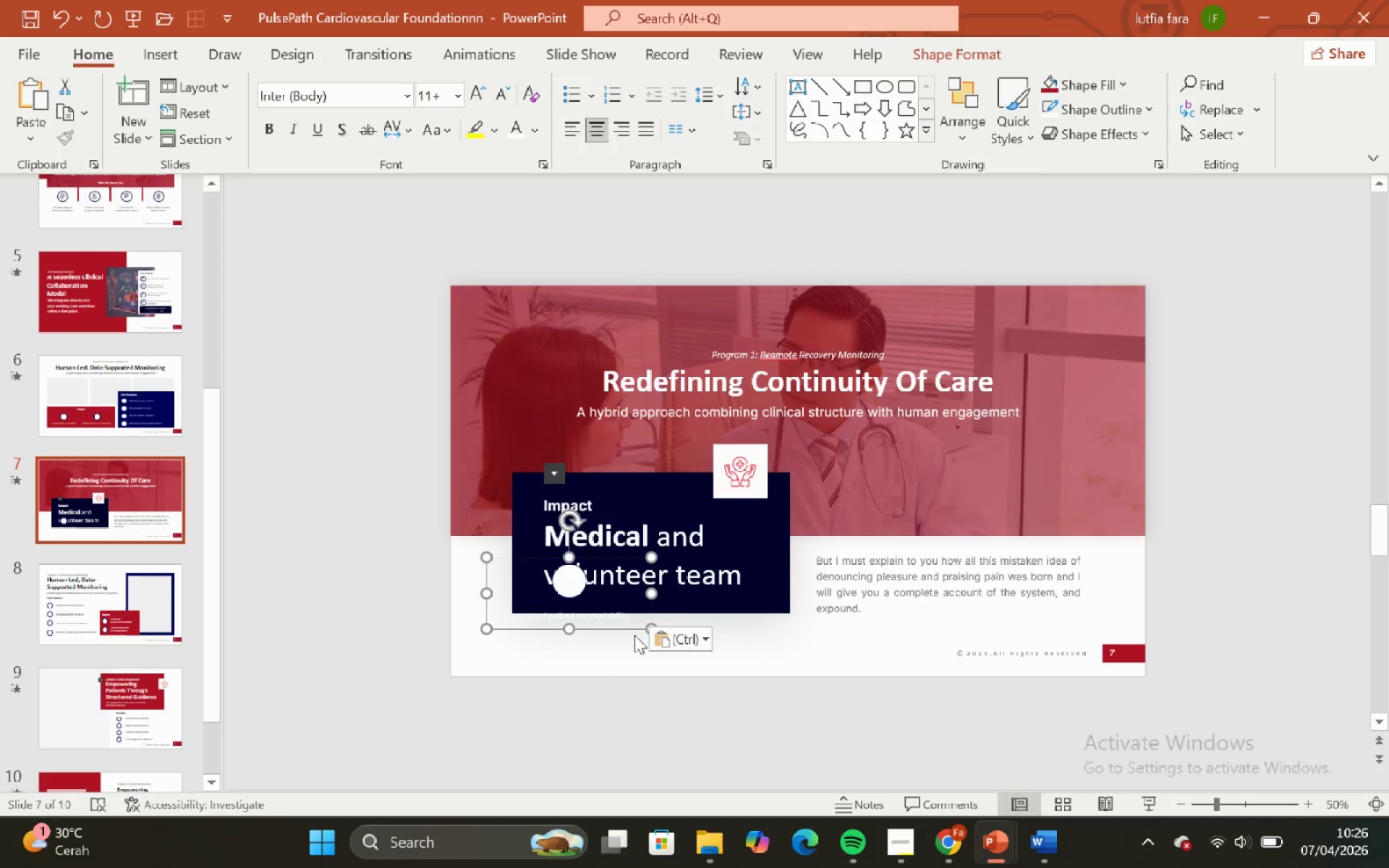 
key(Control+Shift+G)
 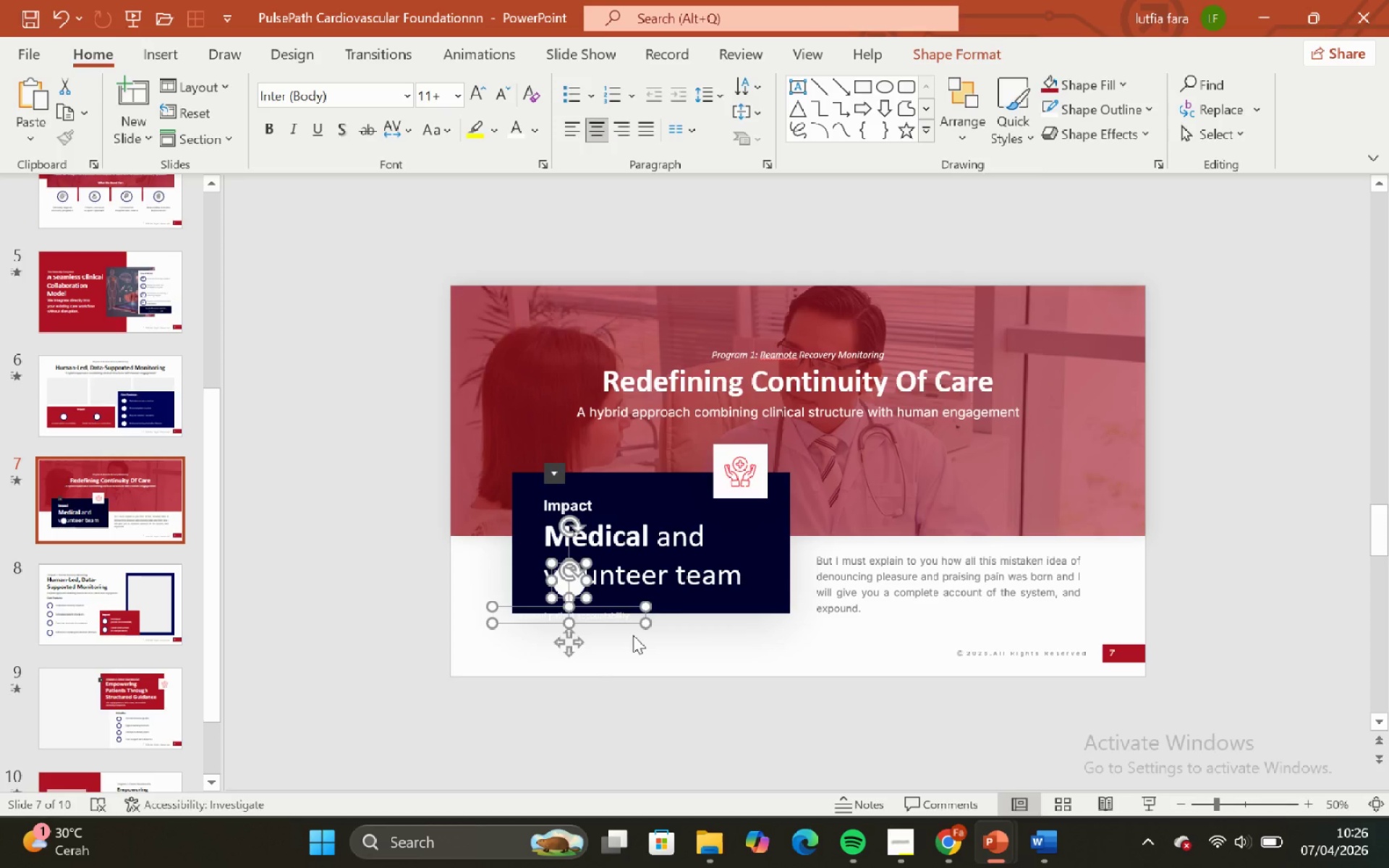 
left_click([633, 635])
 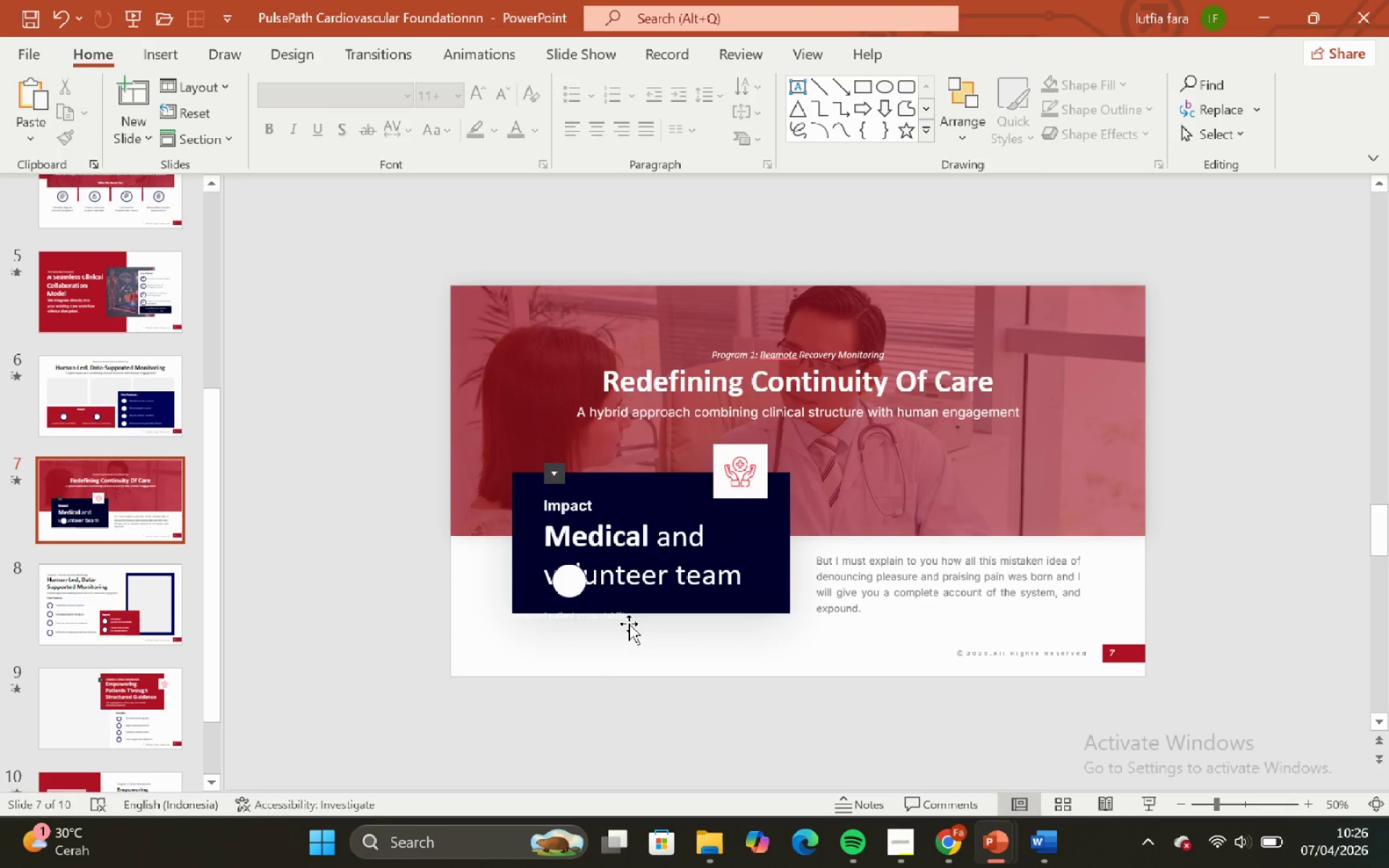 
left_click([629, 624])
 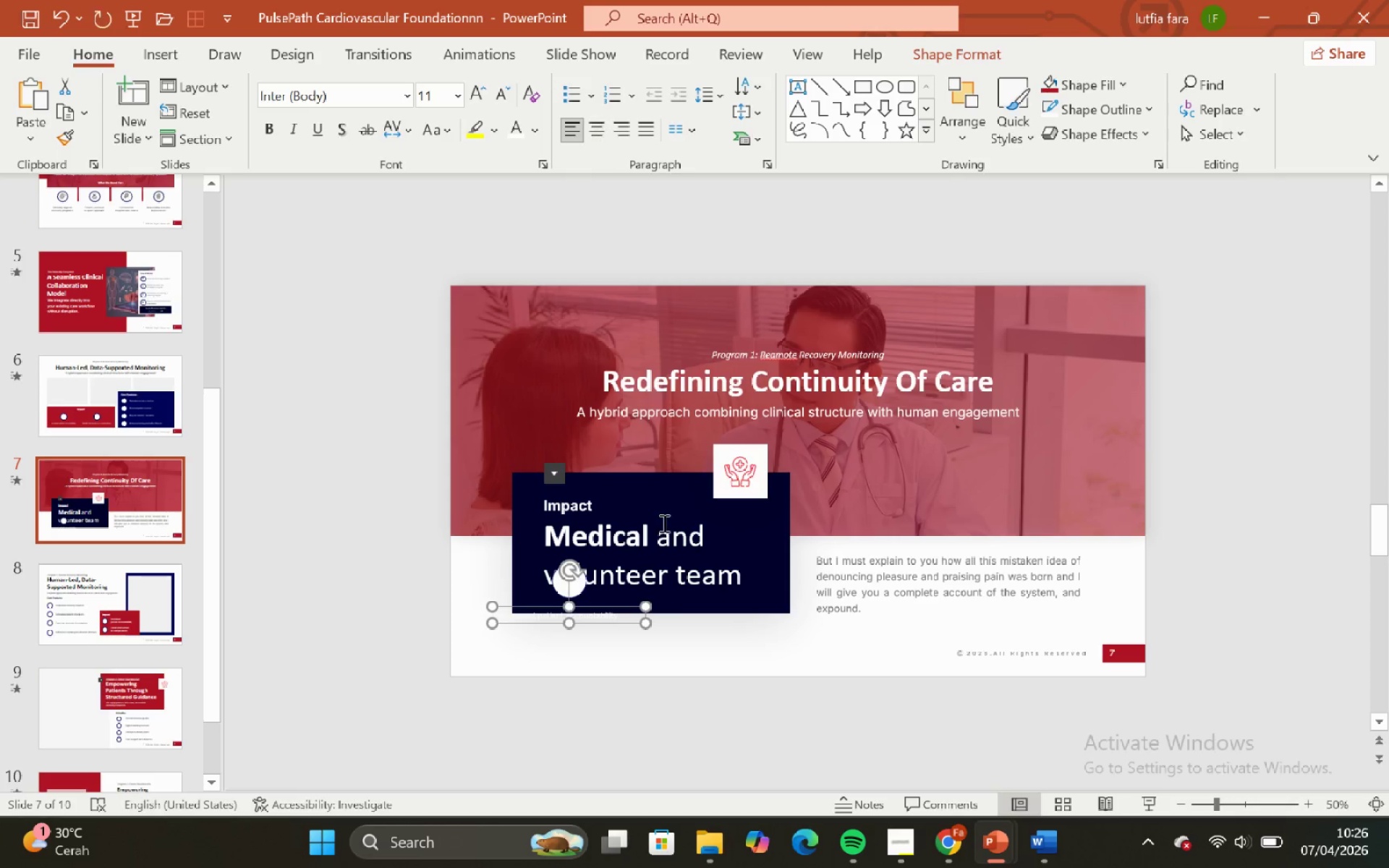 
left_click_drag(start_coordinate=[612, 623], to_coordinate=[726, 608])
 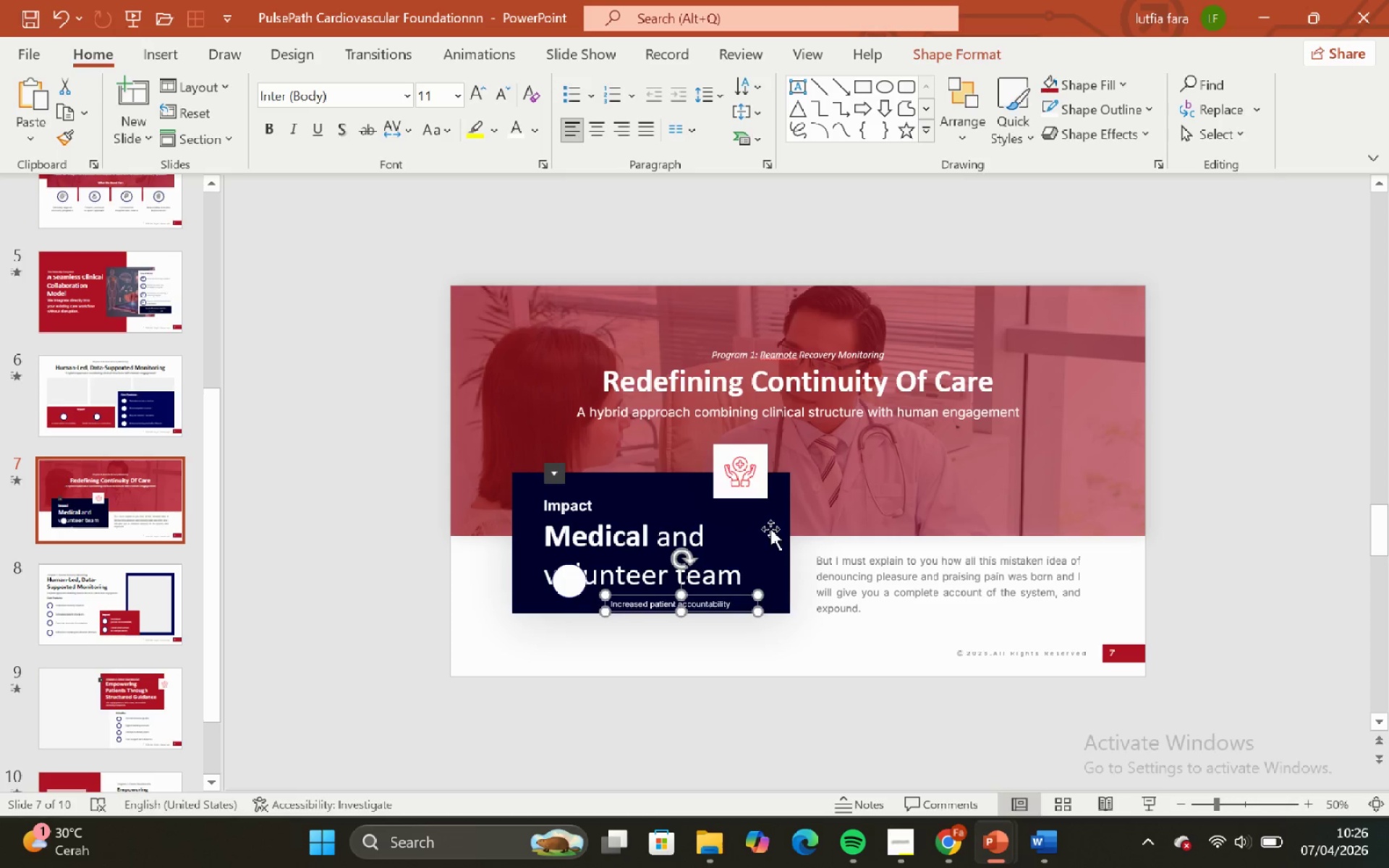 
left_click([770, 529])
 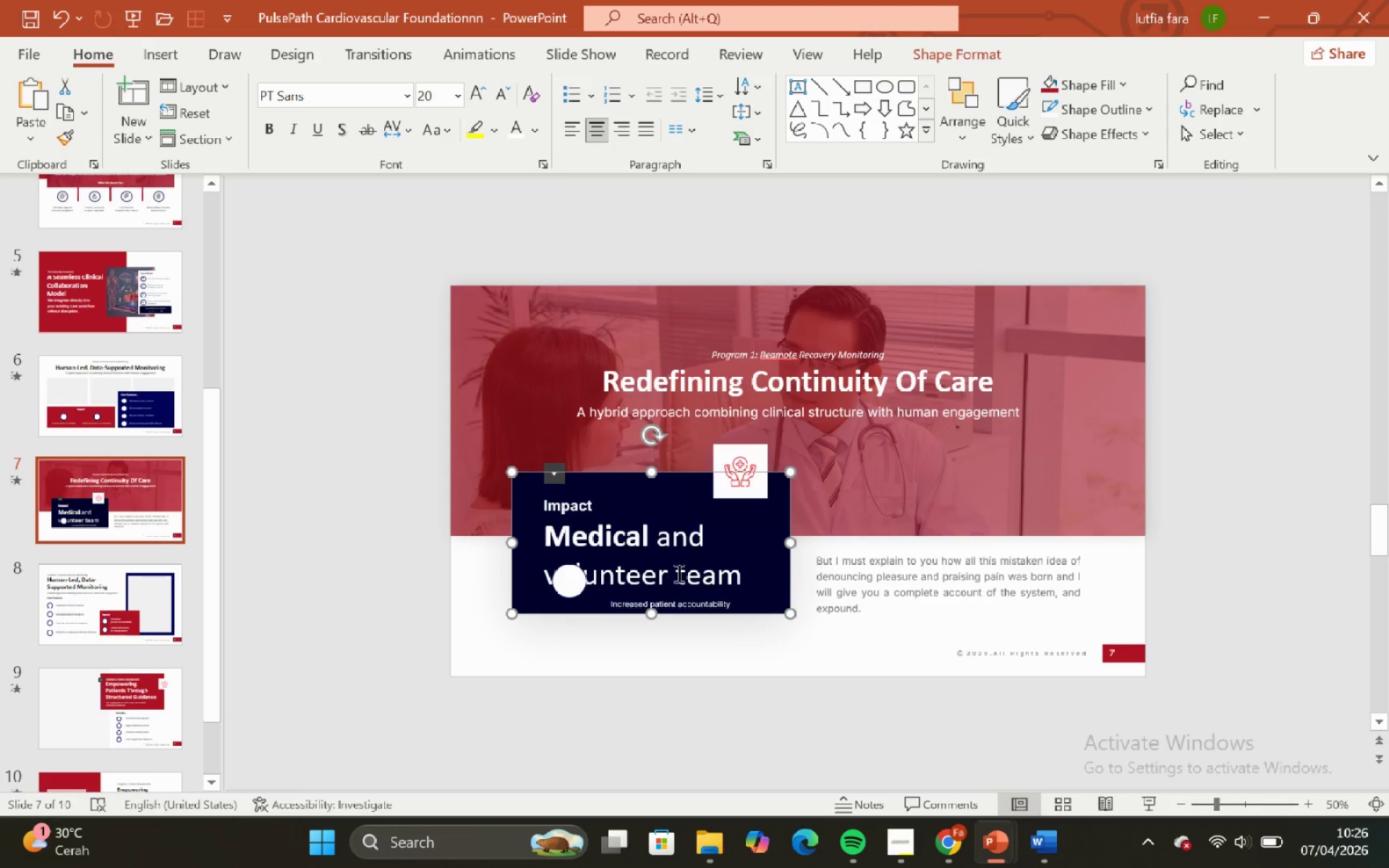 
left_click([680, 566])
 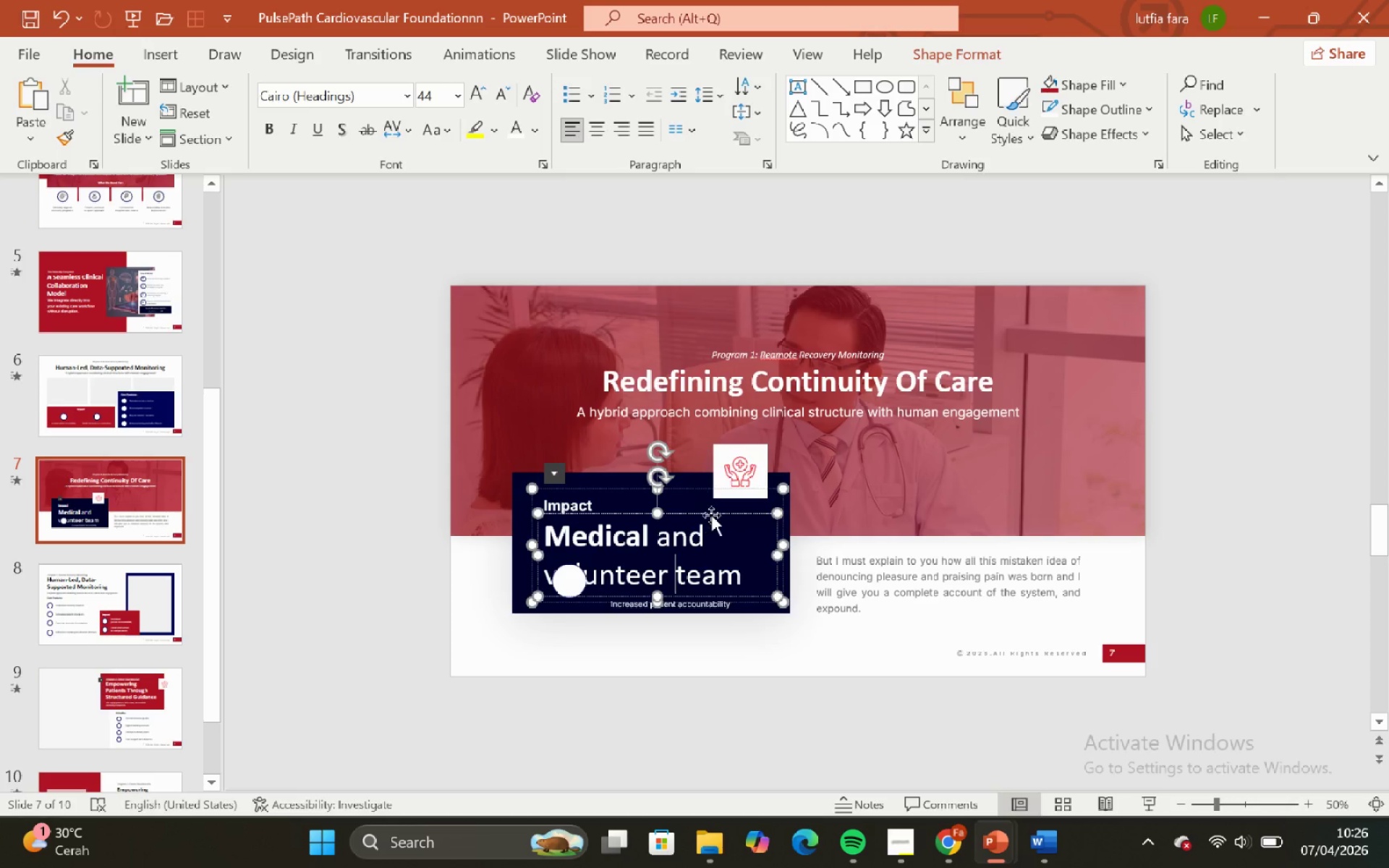 
left_click([711, 515])
 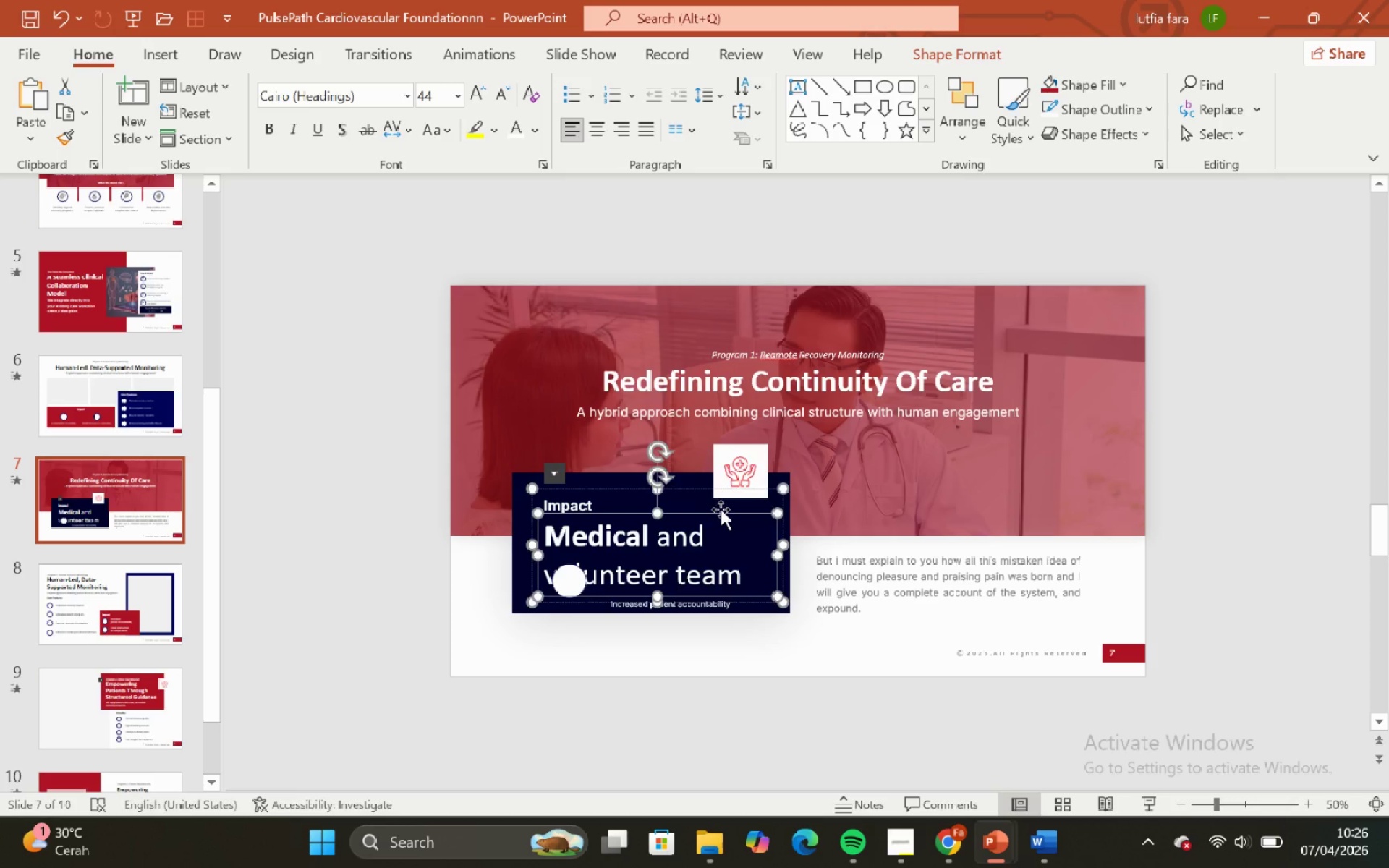 
key(Backspace)
 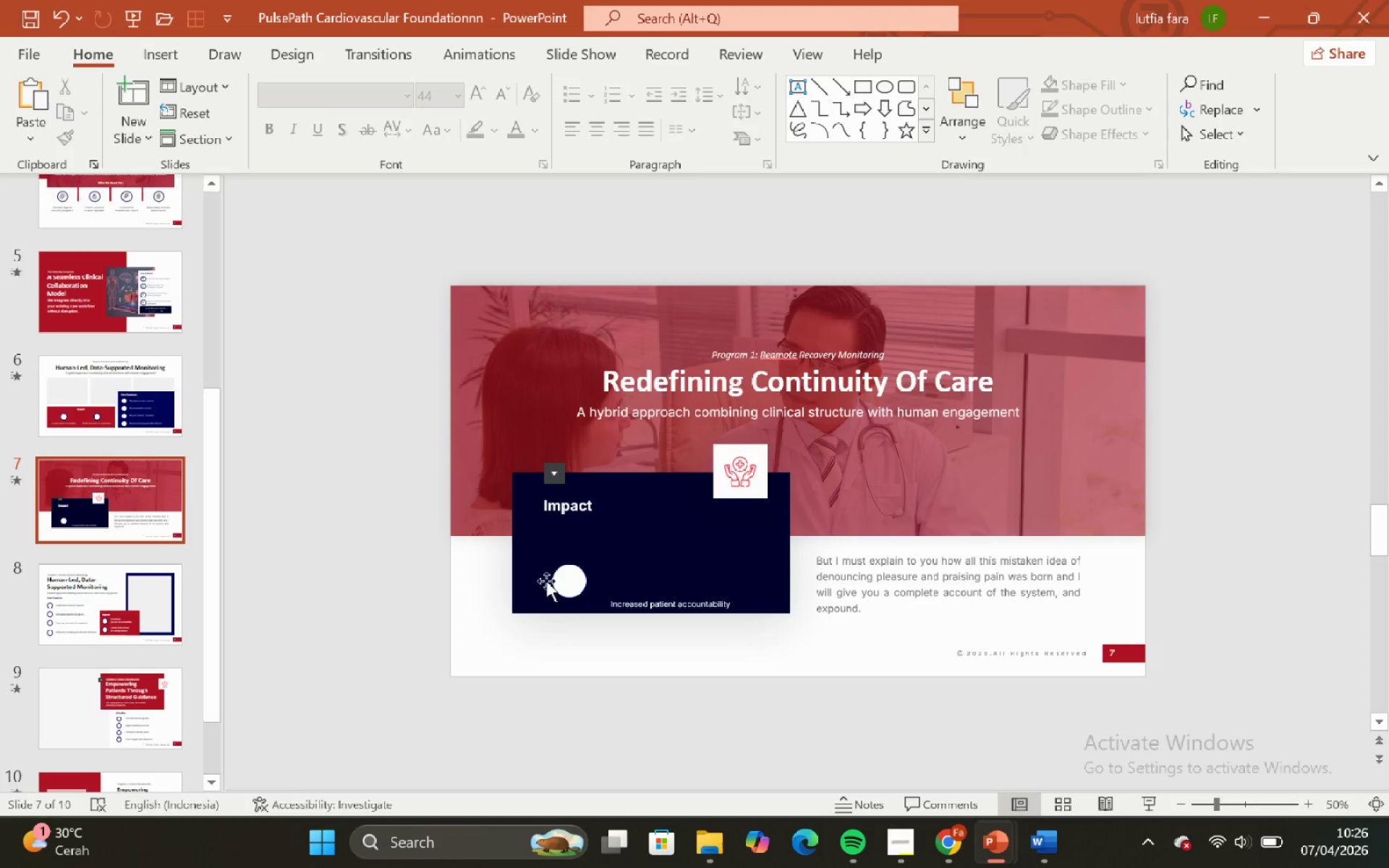 
left_click([562, 582])
 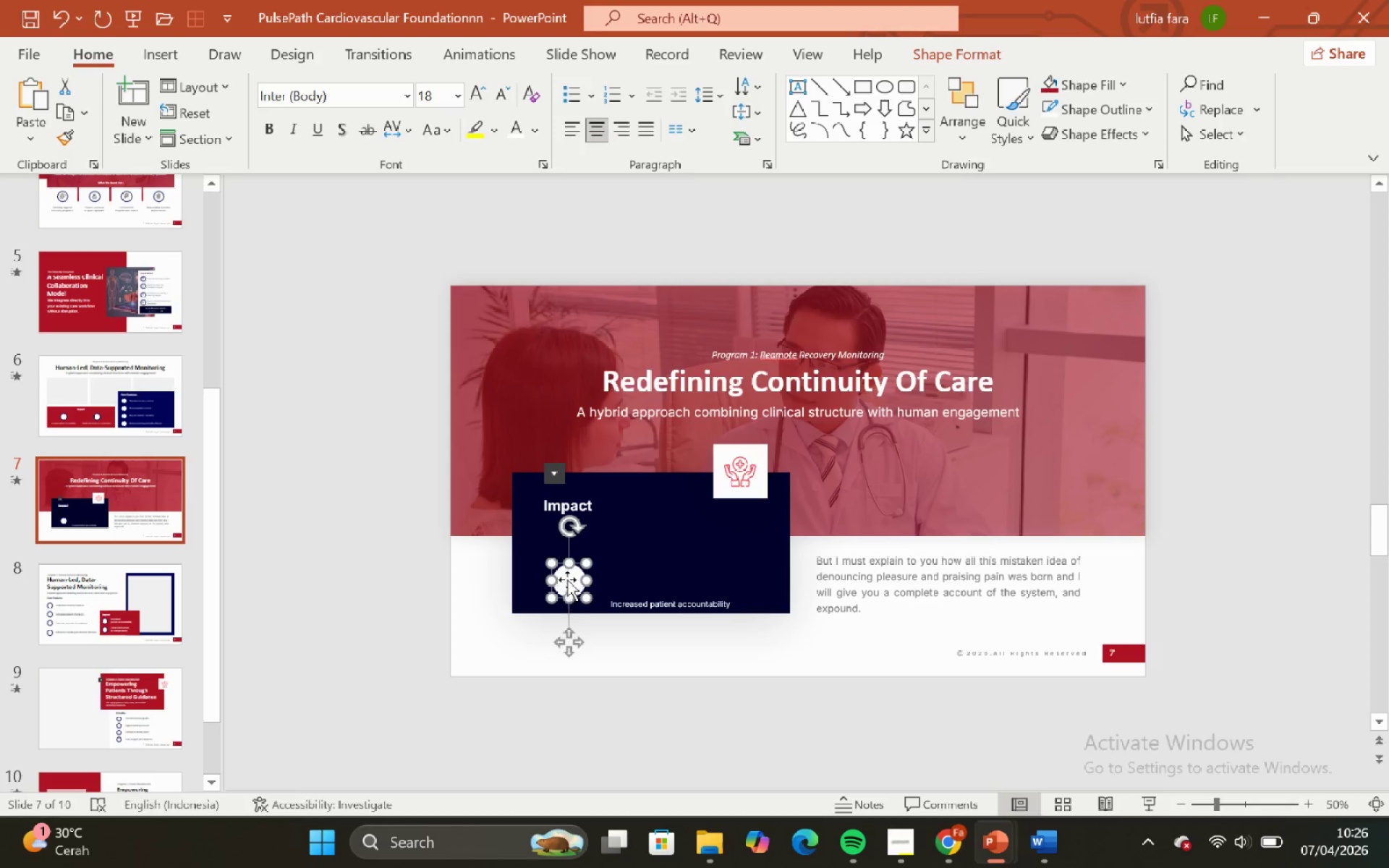 
left_click_drag(start_coordinate=[567, 579], to_coordinate=[561, 506])
 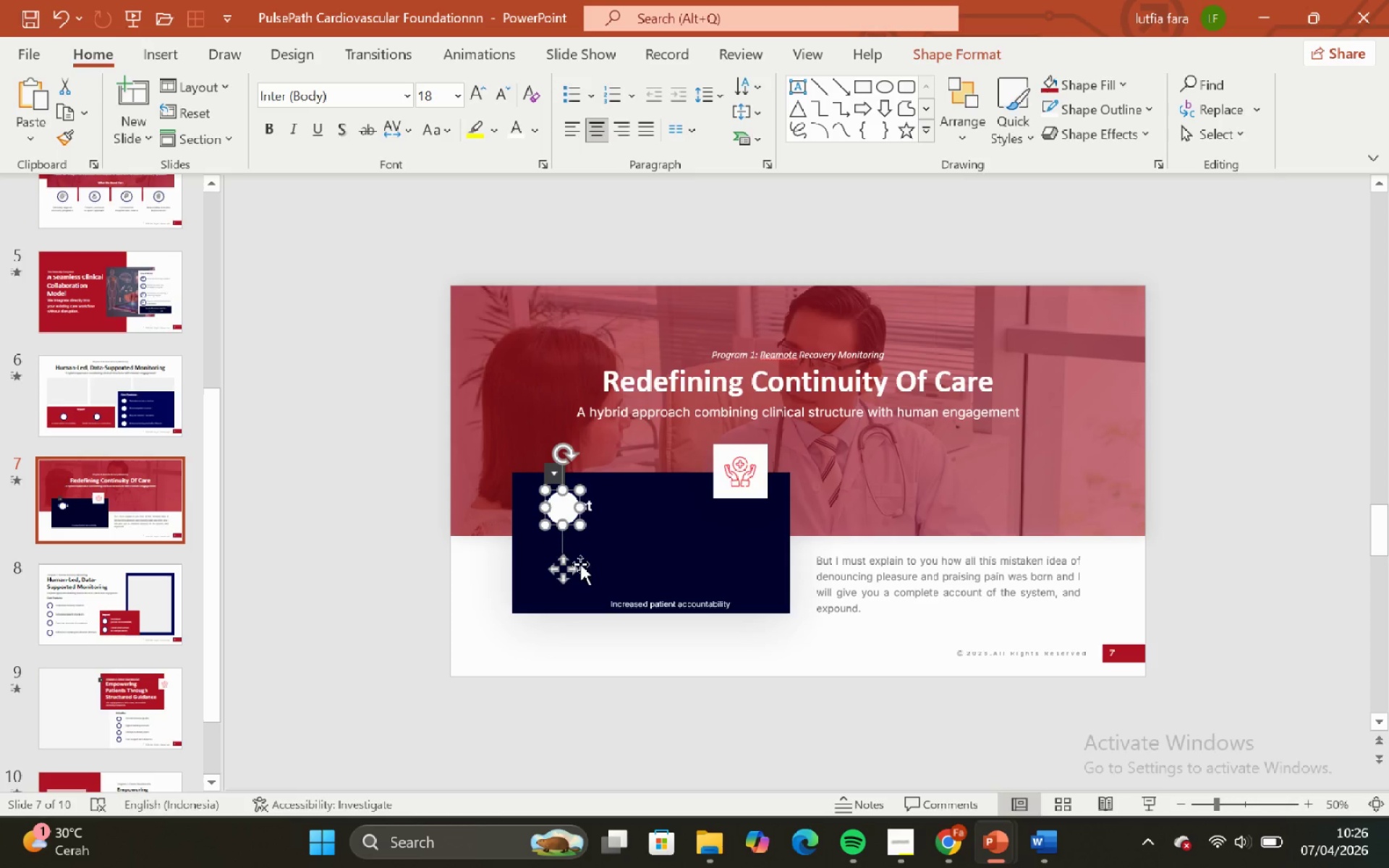 
key(ArrowLeft)
 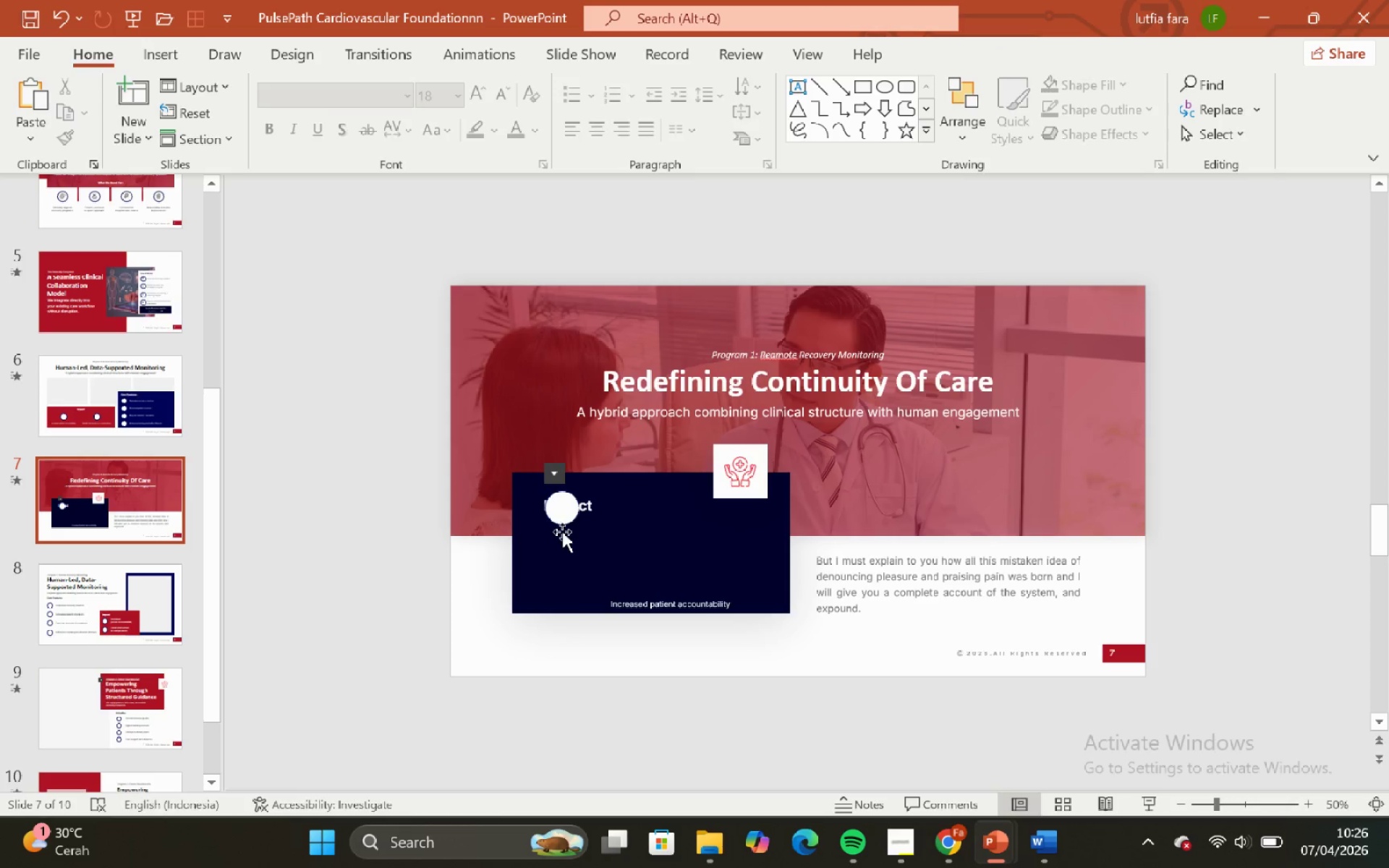 
left_click([565, 511])
 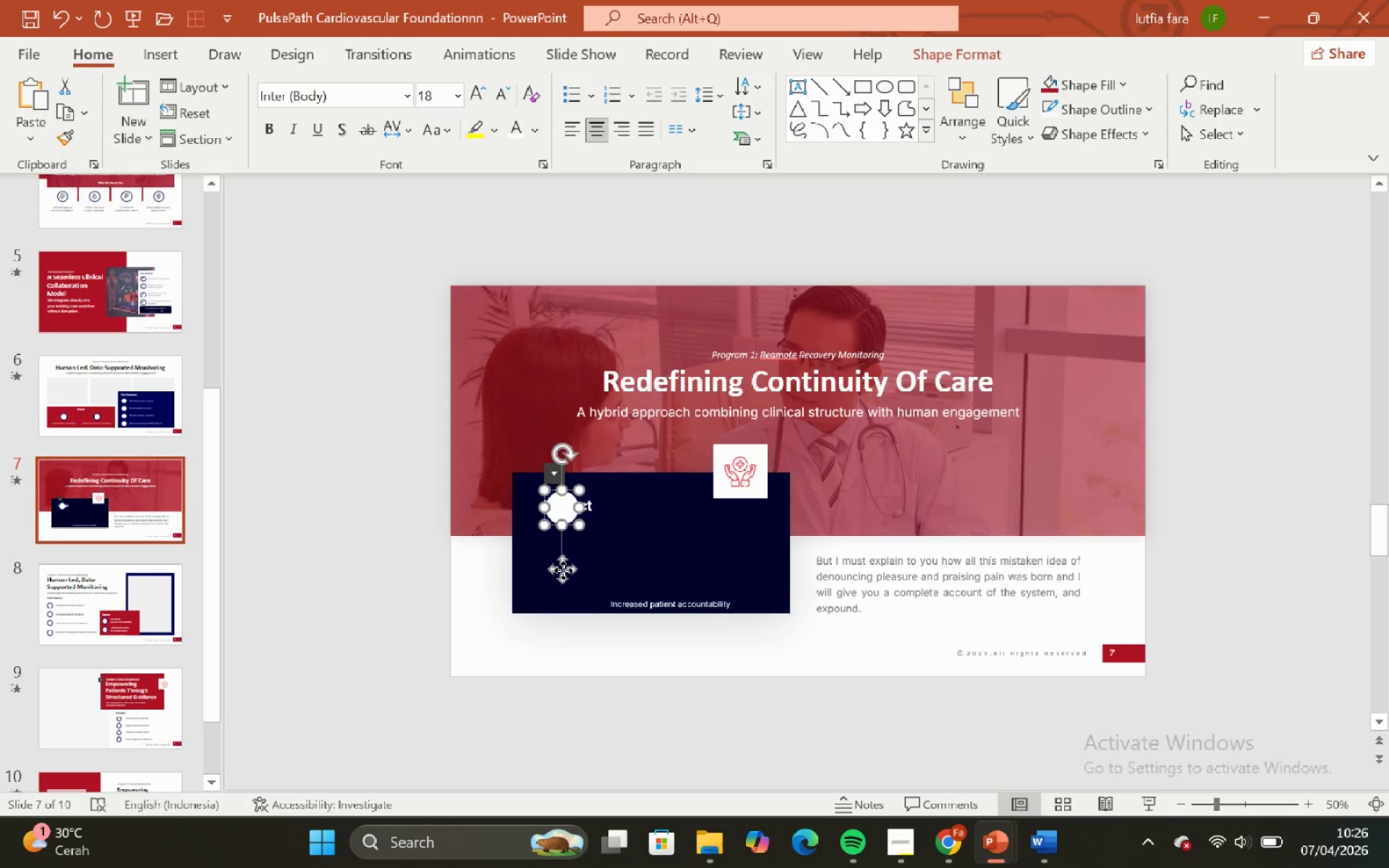 
hold_key(key=ShiftLeft, duration=1.91)
left_click_drag(start_coordinate=[563, 571], to_coordinate=[565, 610])
 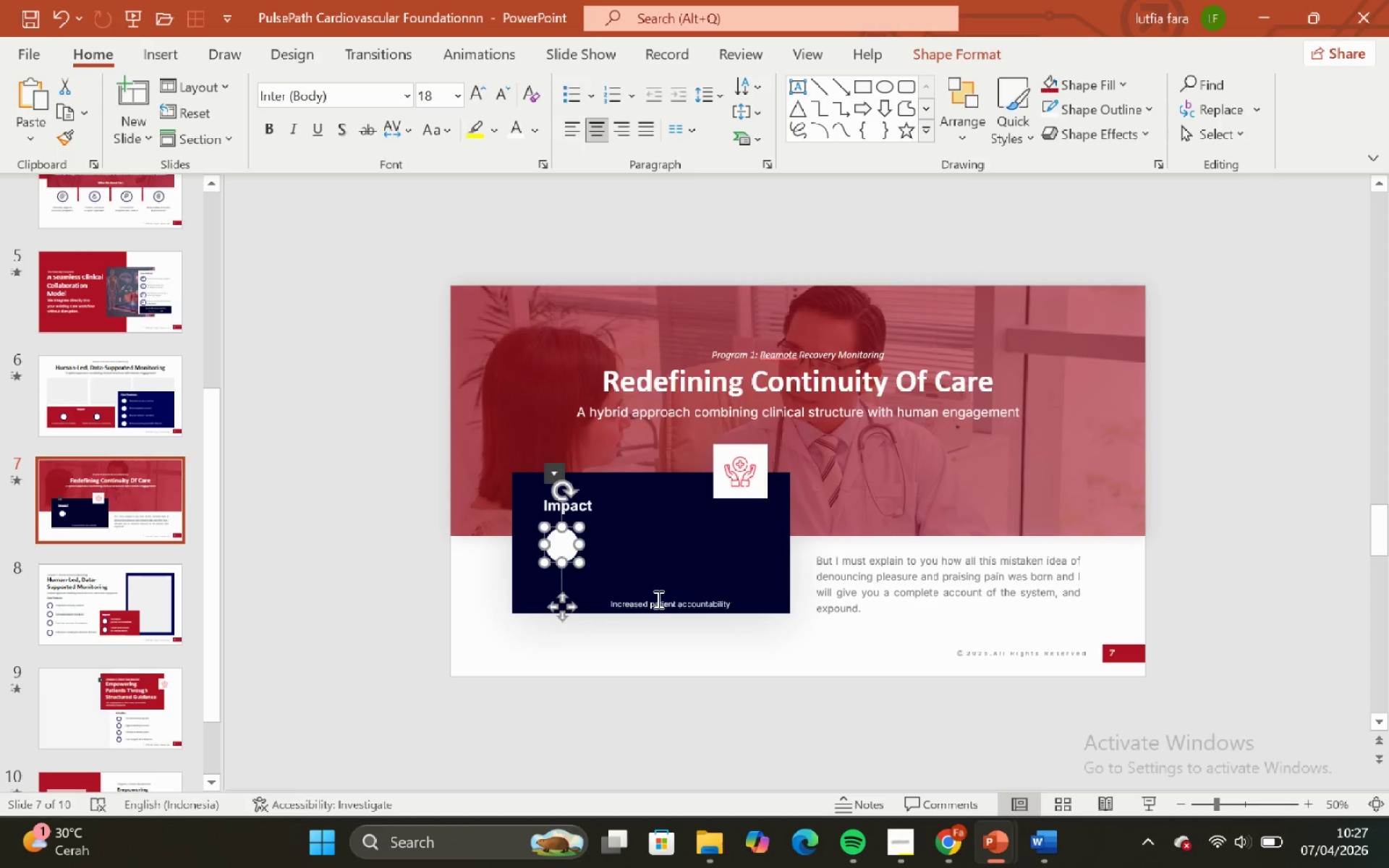 
left_click_drag(start_coordinate=[657, 599], to_coordinate=[670, 597])
 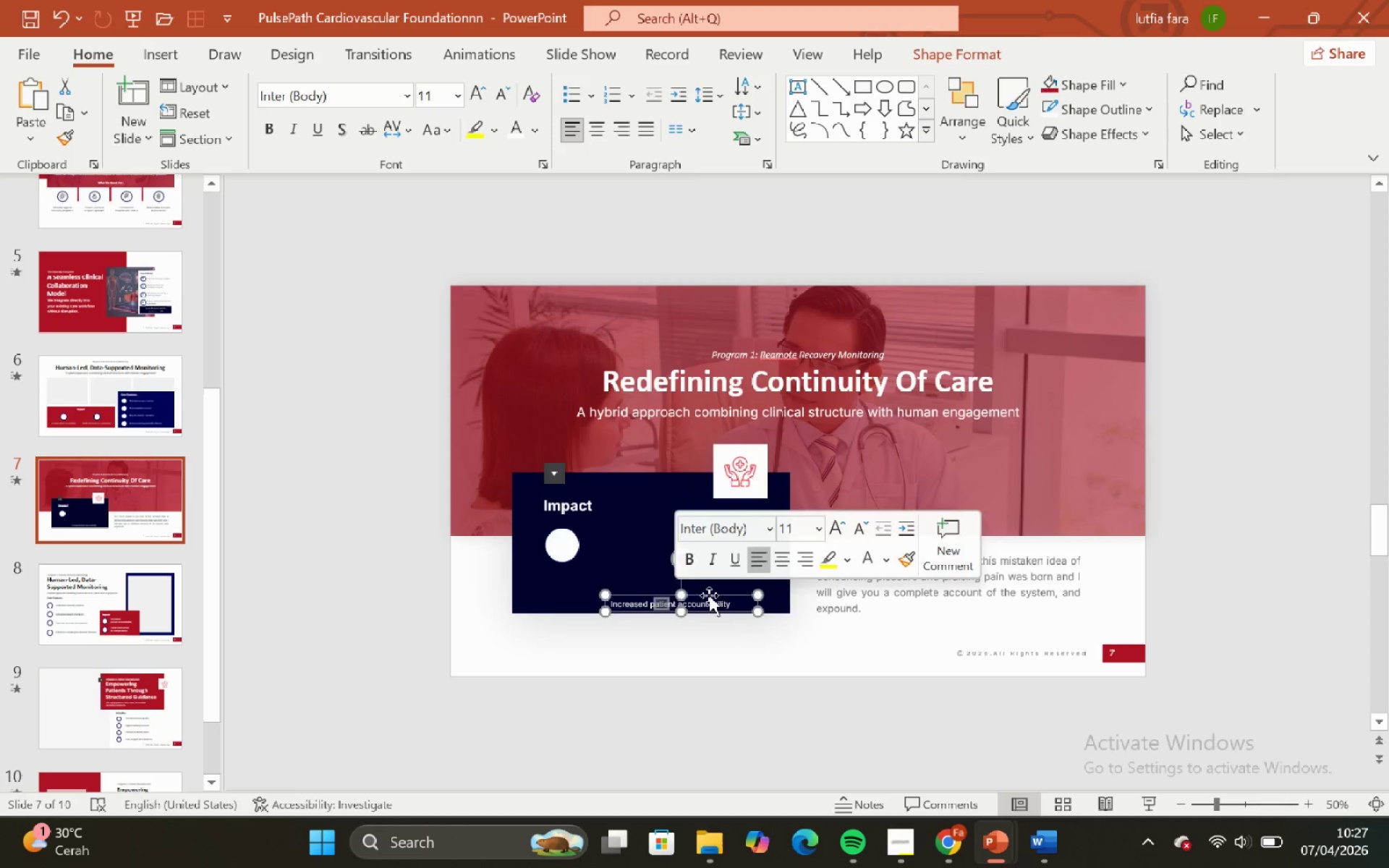 
left_click([709, 595])
 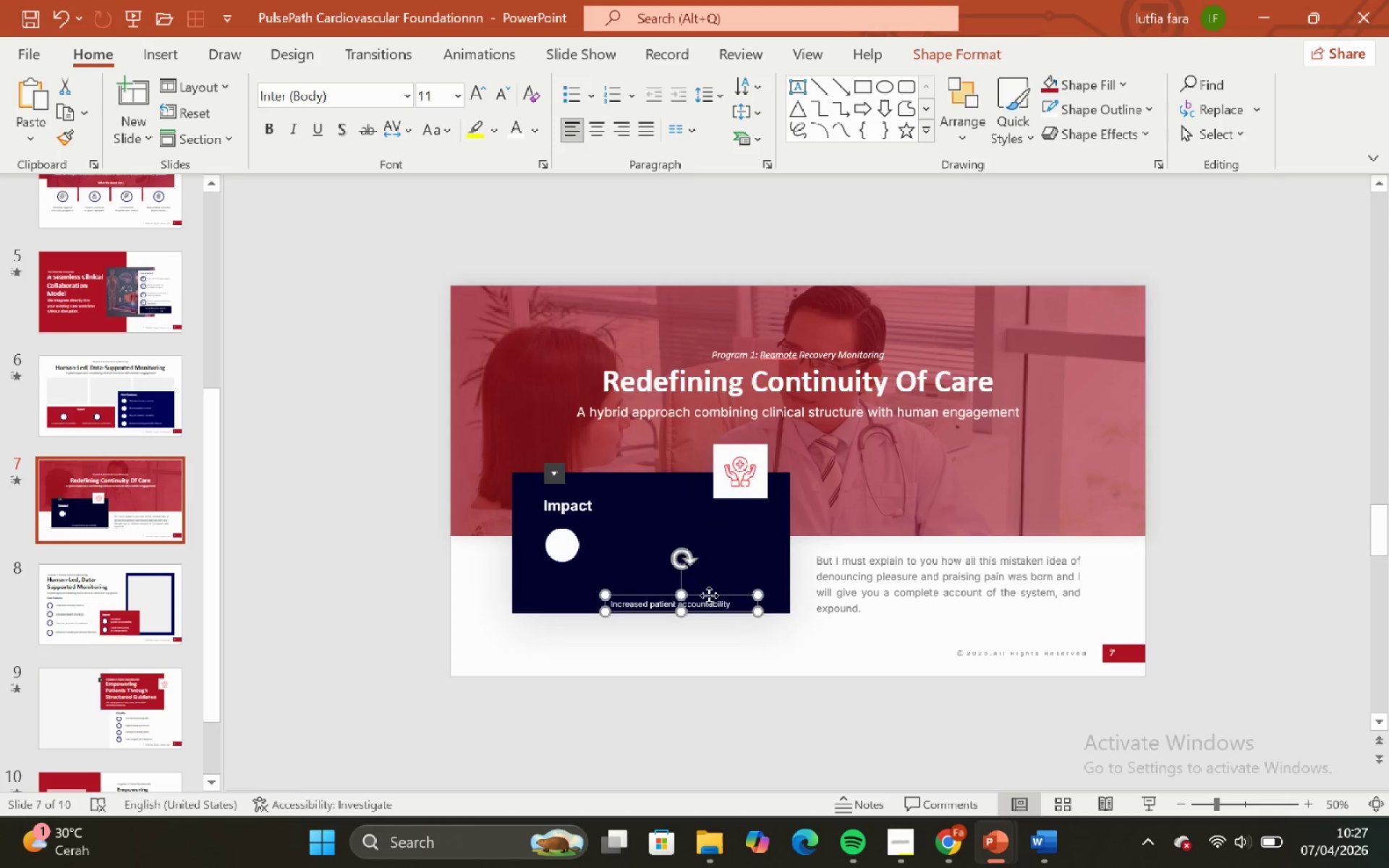 
left_click_drag(start_coordinate=[709, 595], to_coordinate=[687, 519])
 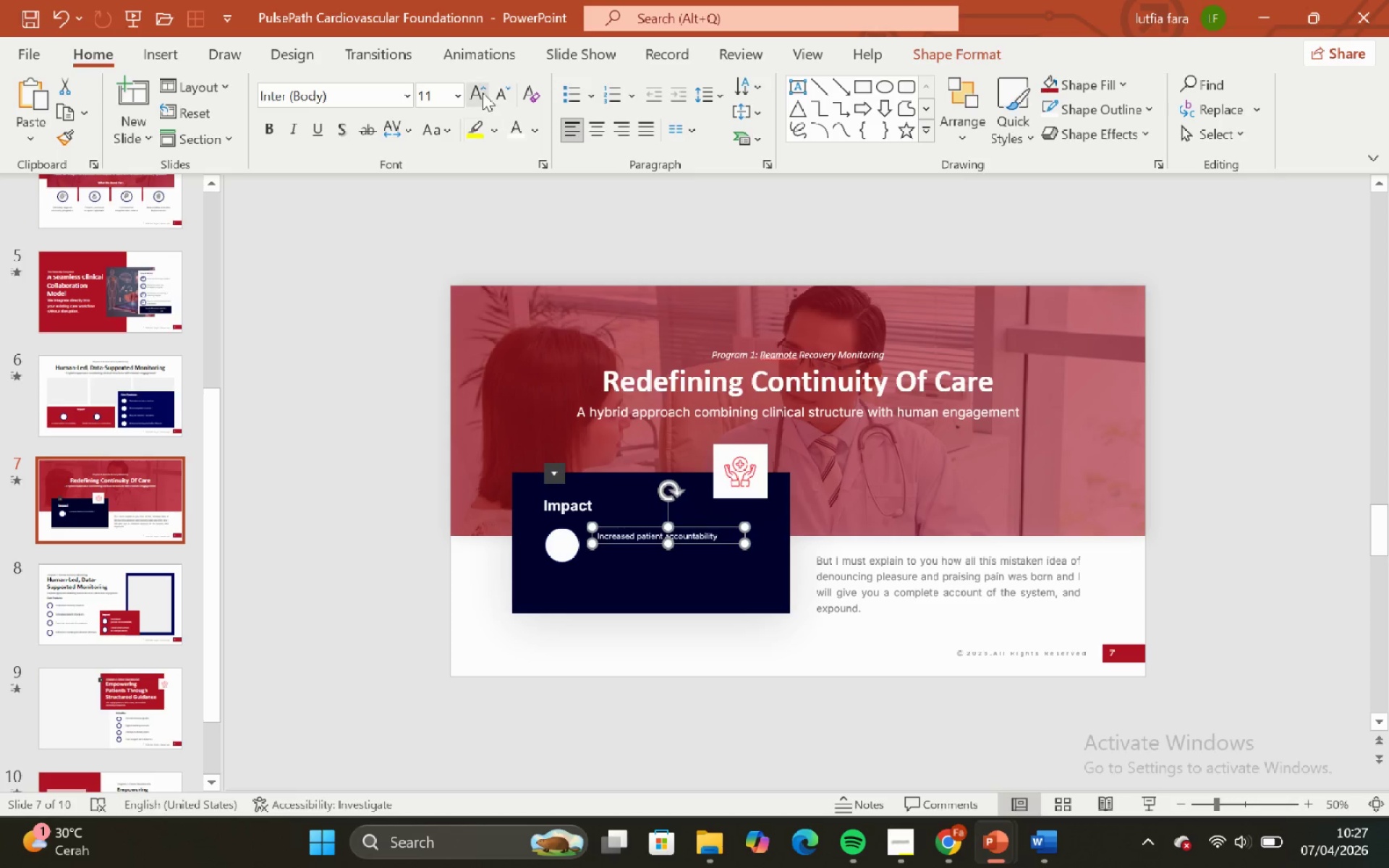 
left_click([483, 93])
 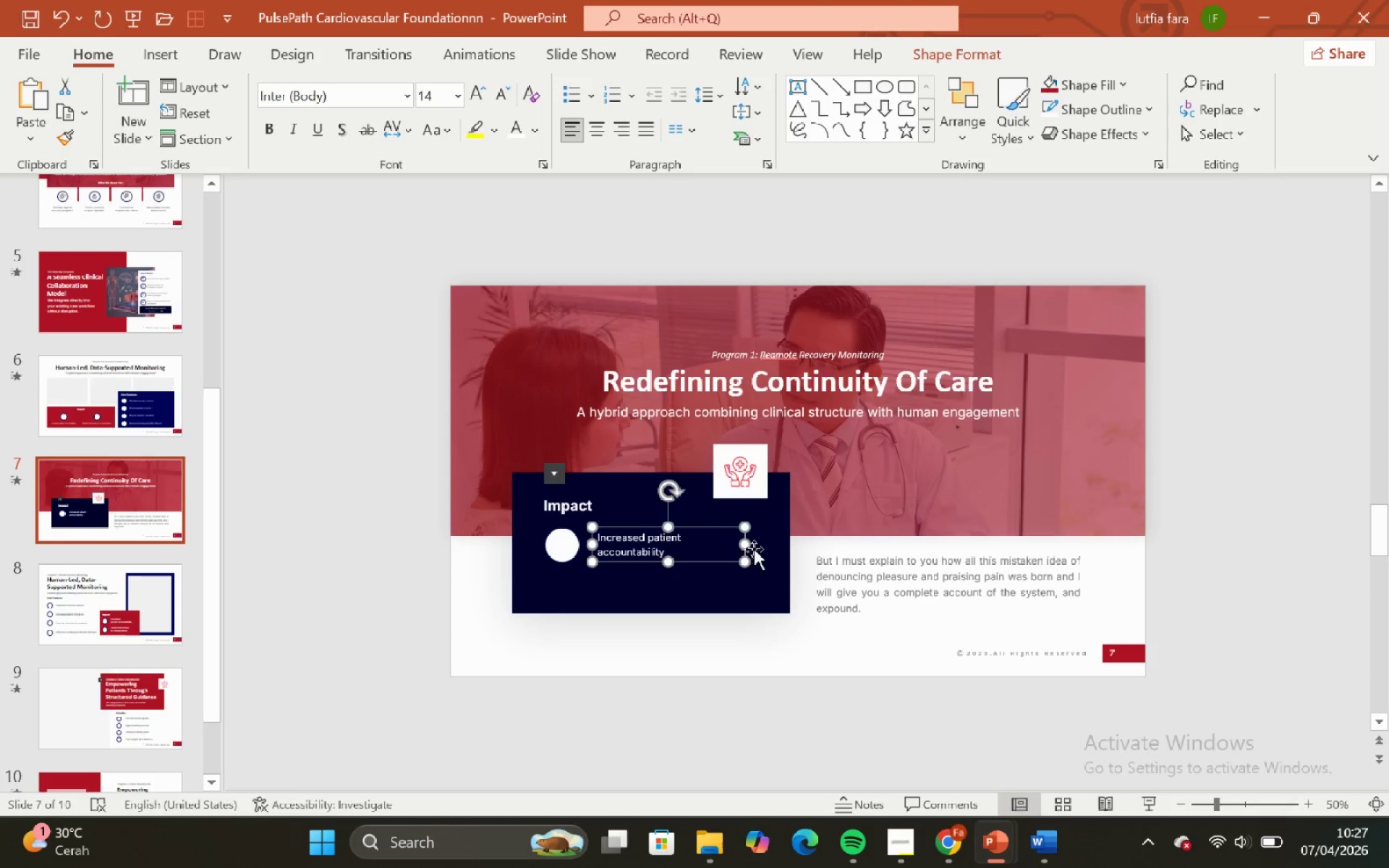 
left_click_drag(start_coordinate=[745, 545], to_coordinate=[781, 538])
 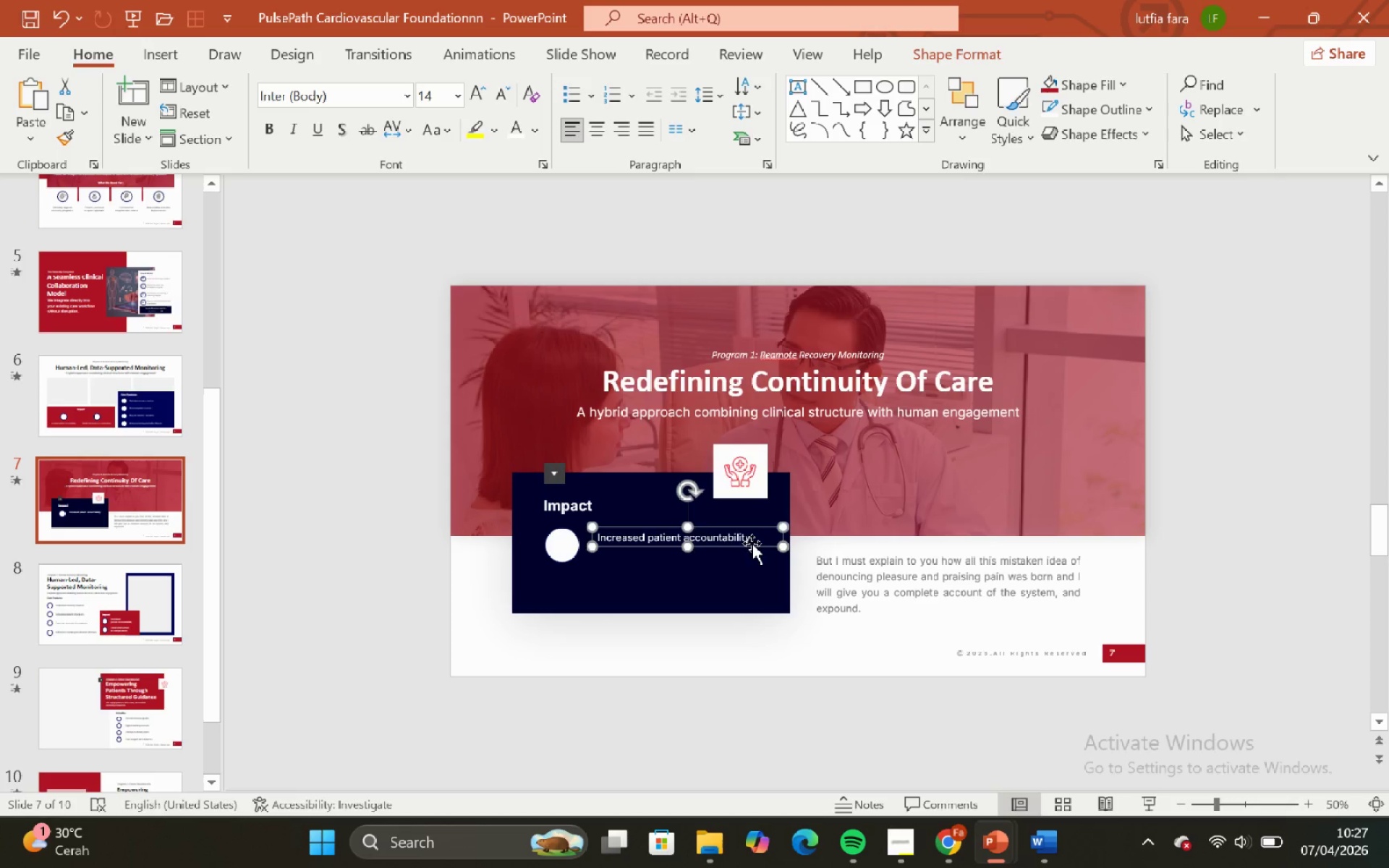 
left_click_drag(start_coordinate=[751, 543], to_coordinate=[749, 548])
 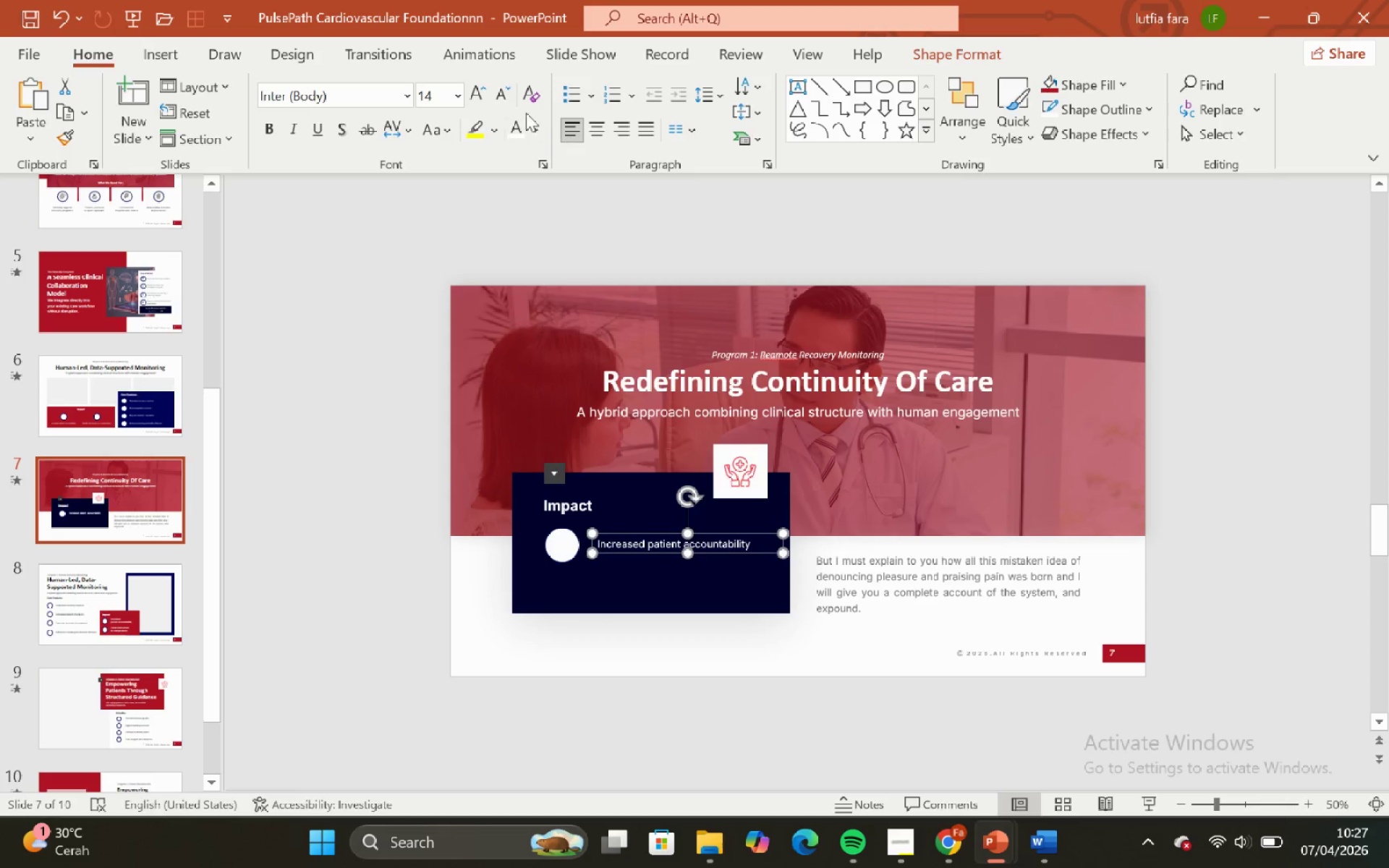 
hold_key(key=ShiftLeft, duration=0.8)
 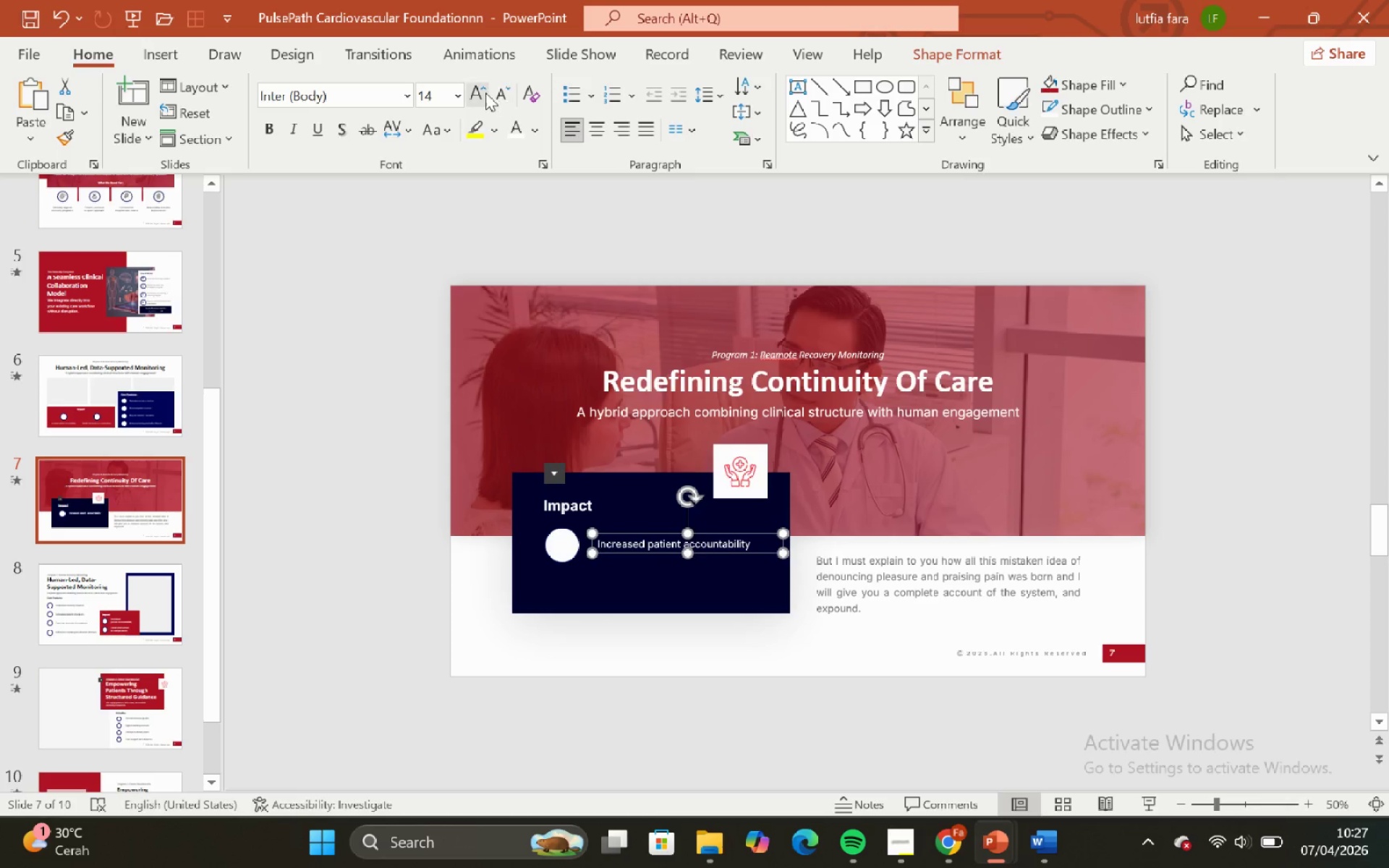 
left_click([480, 93])
 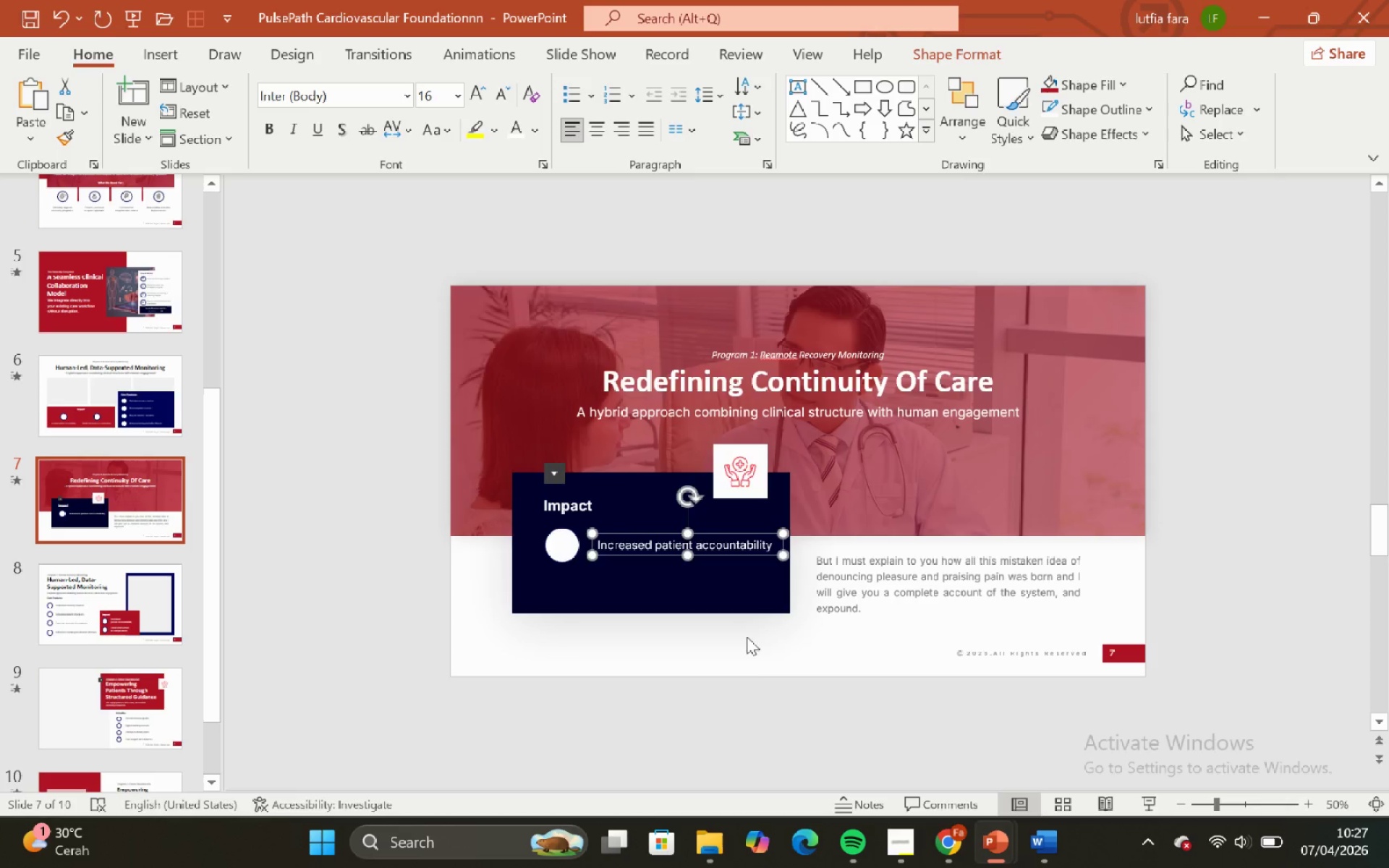 
left_click_drag(start_coordinate=[750, 656], to_coordinate=[747, 642])
 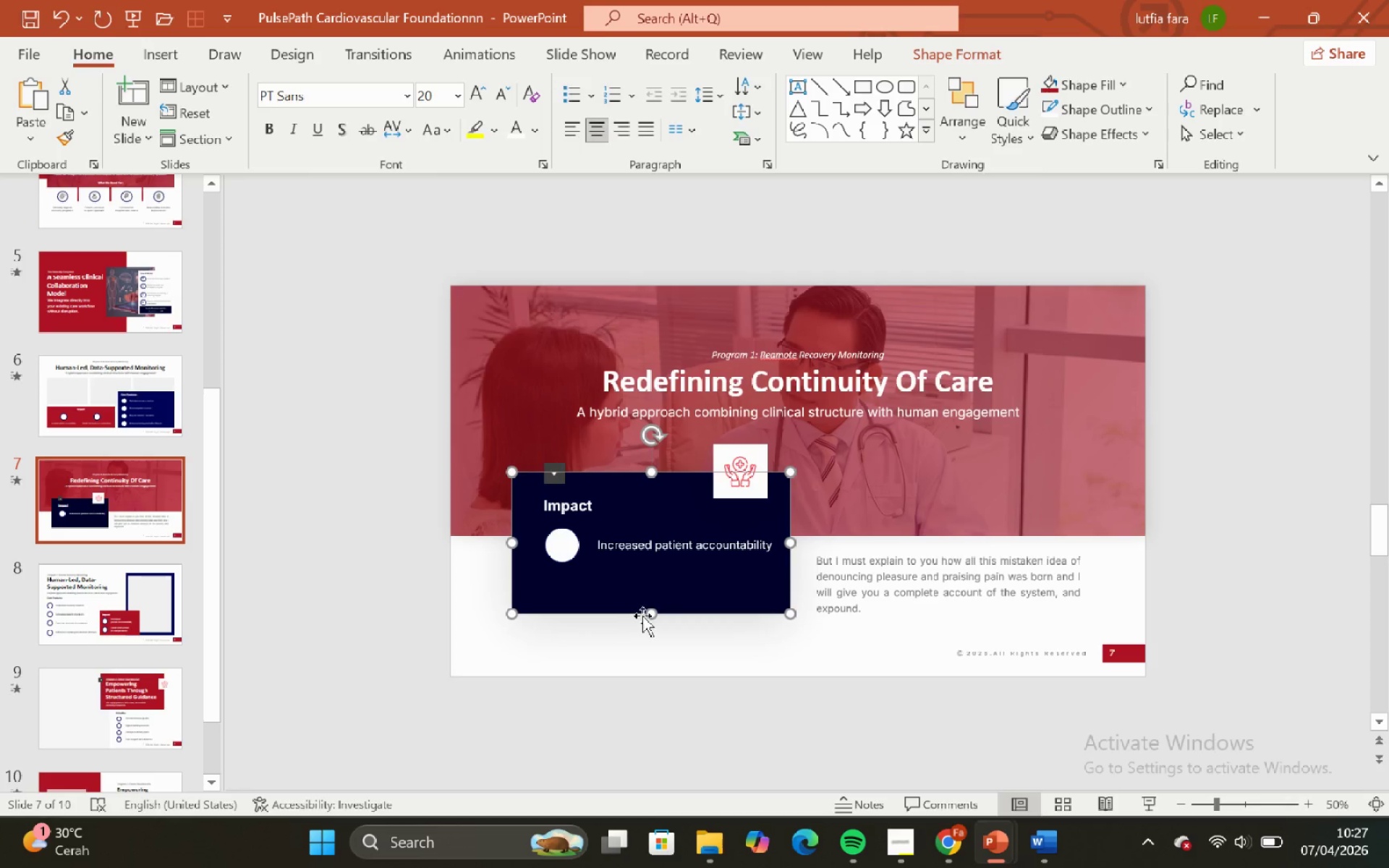 
hold_key(key=ShiftLeft, duration=1.97)
left_click_drag(start_coordinate=[650, 618], to_coordinate=[653, 625])
 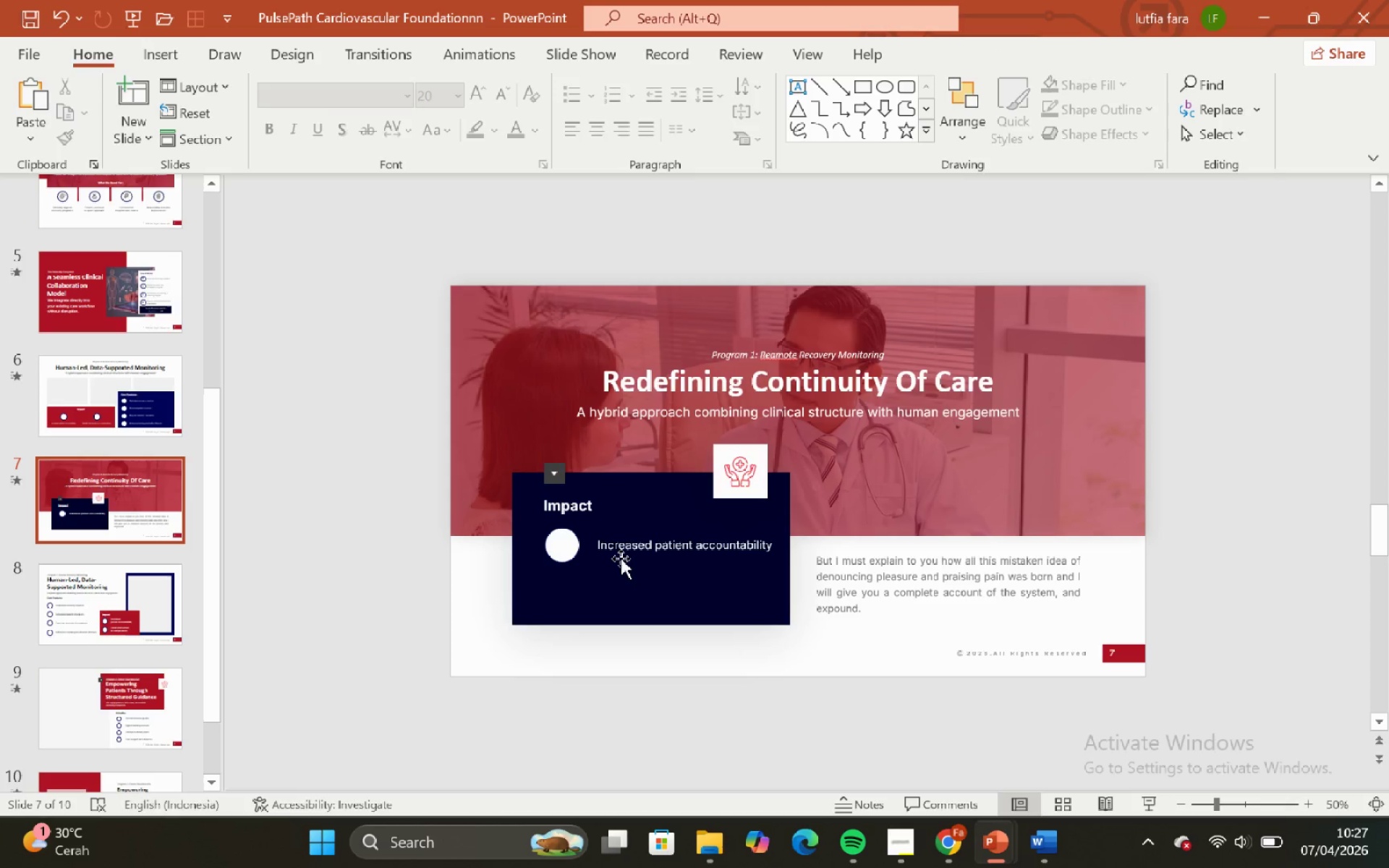 
left_click([626, 547])
 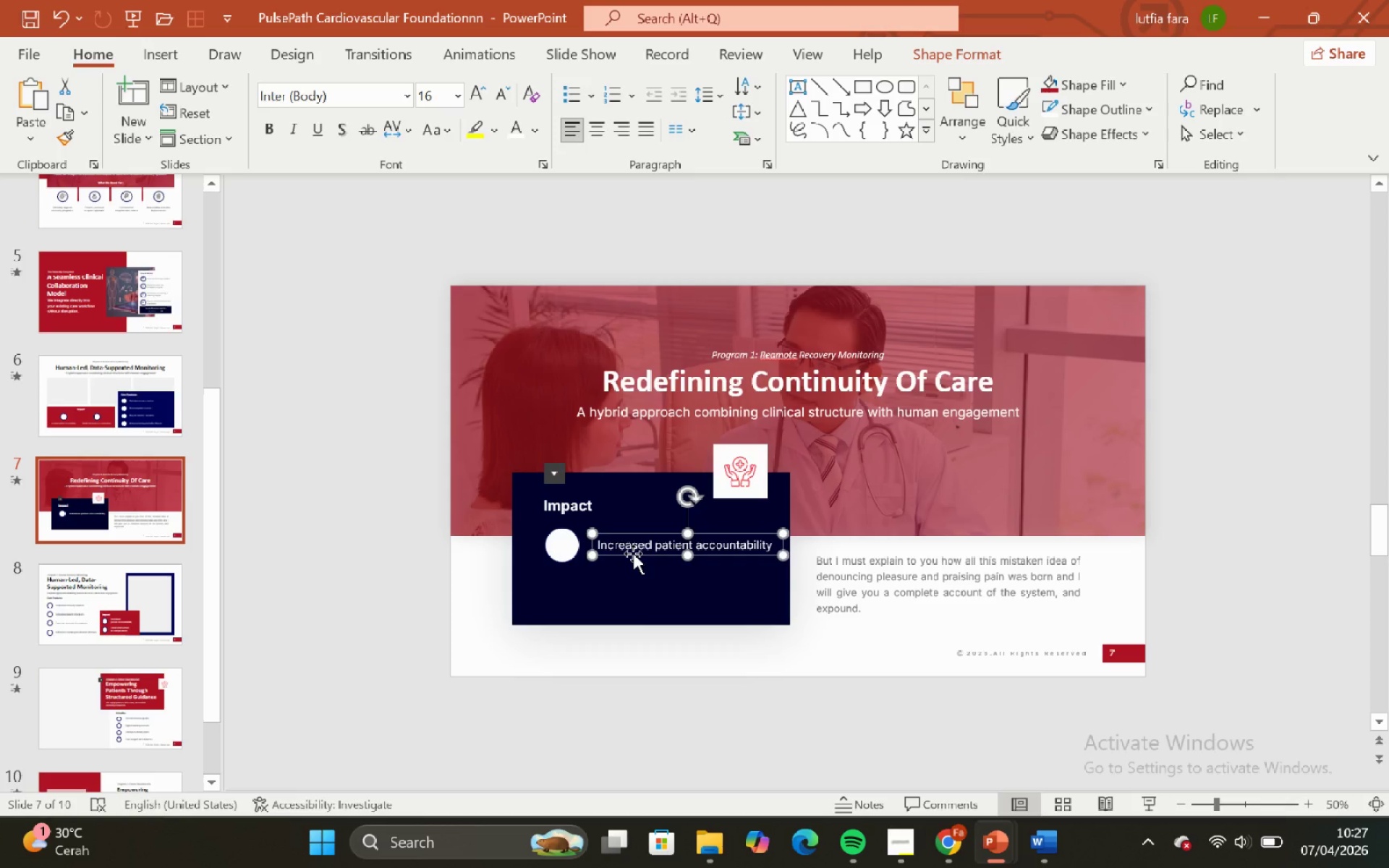 
key(ArrowLeft)
 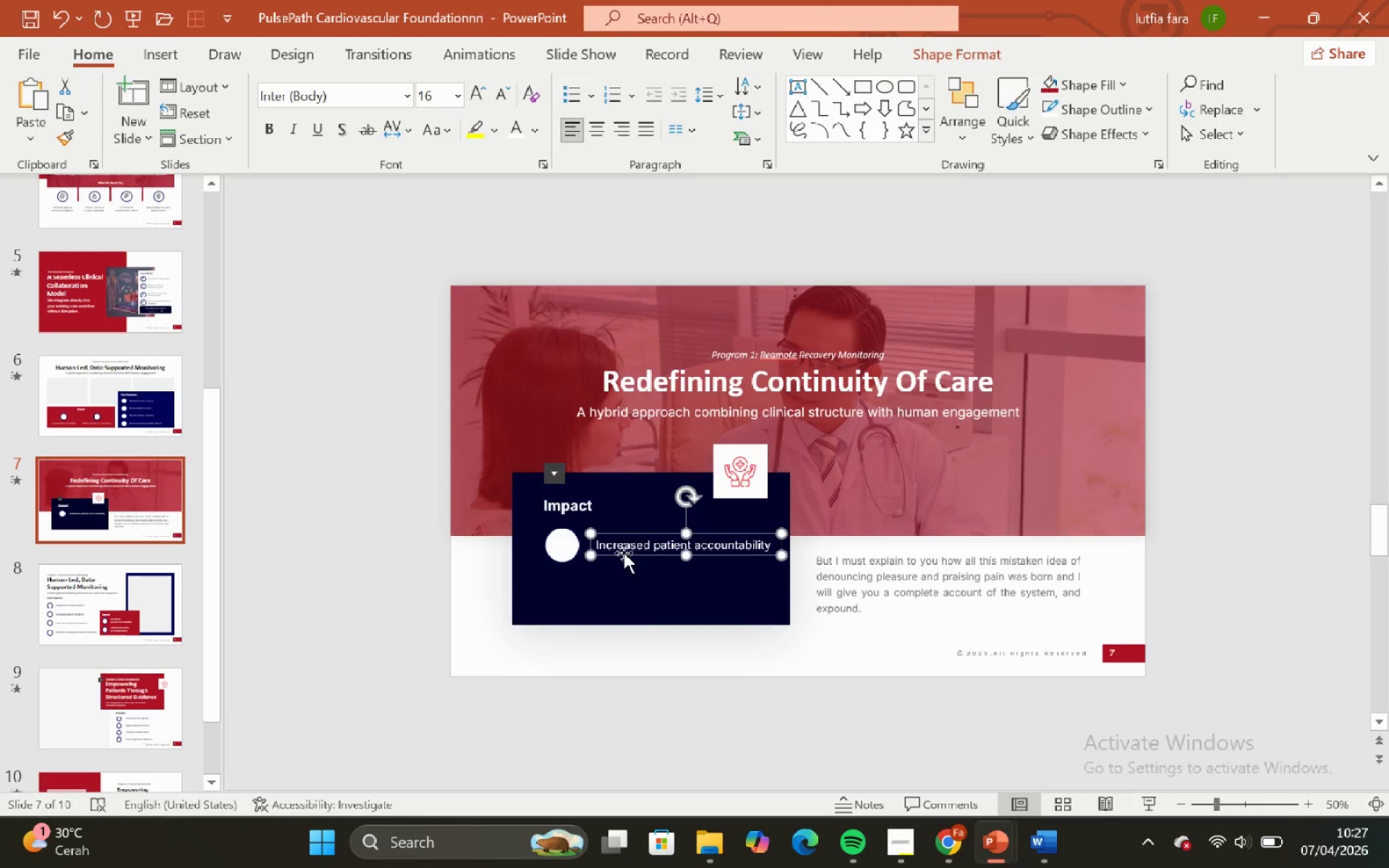 
key(ArrowLeft)
 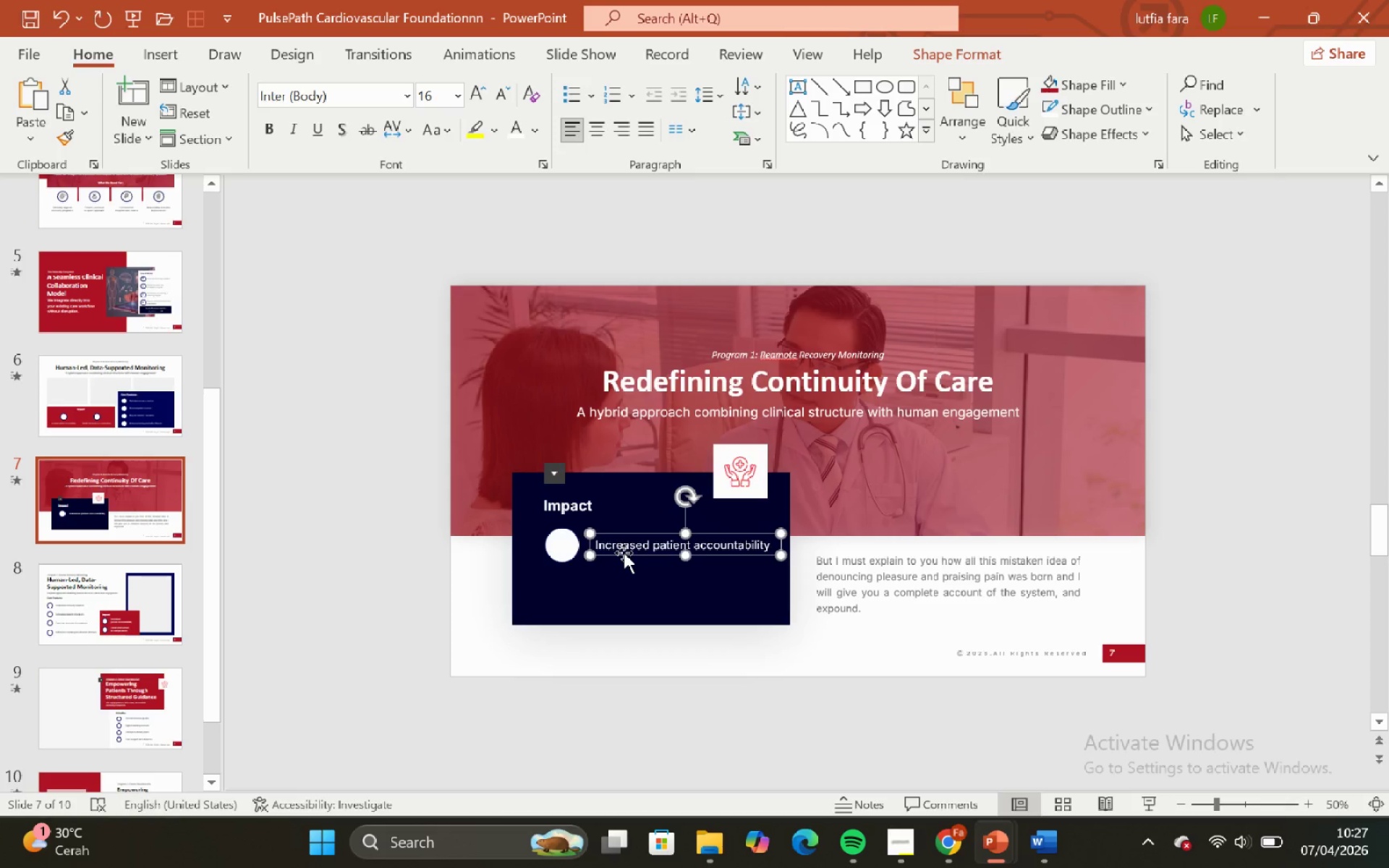 
key(ArrowLeft)
 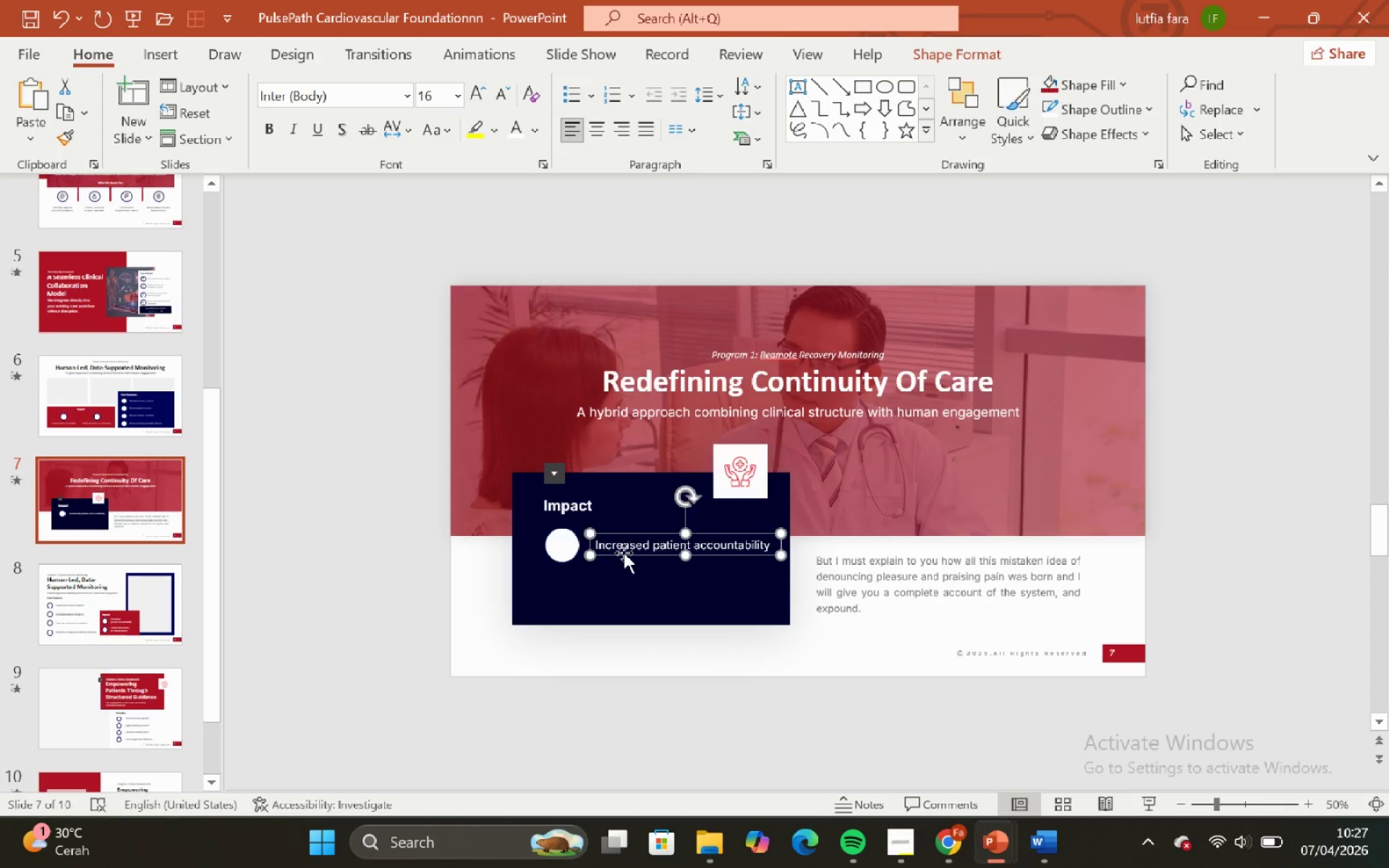 
key(ArrowDown)
 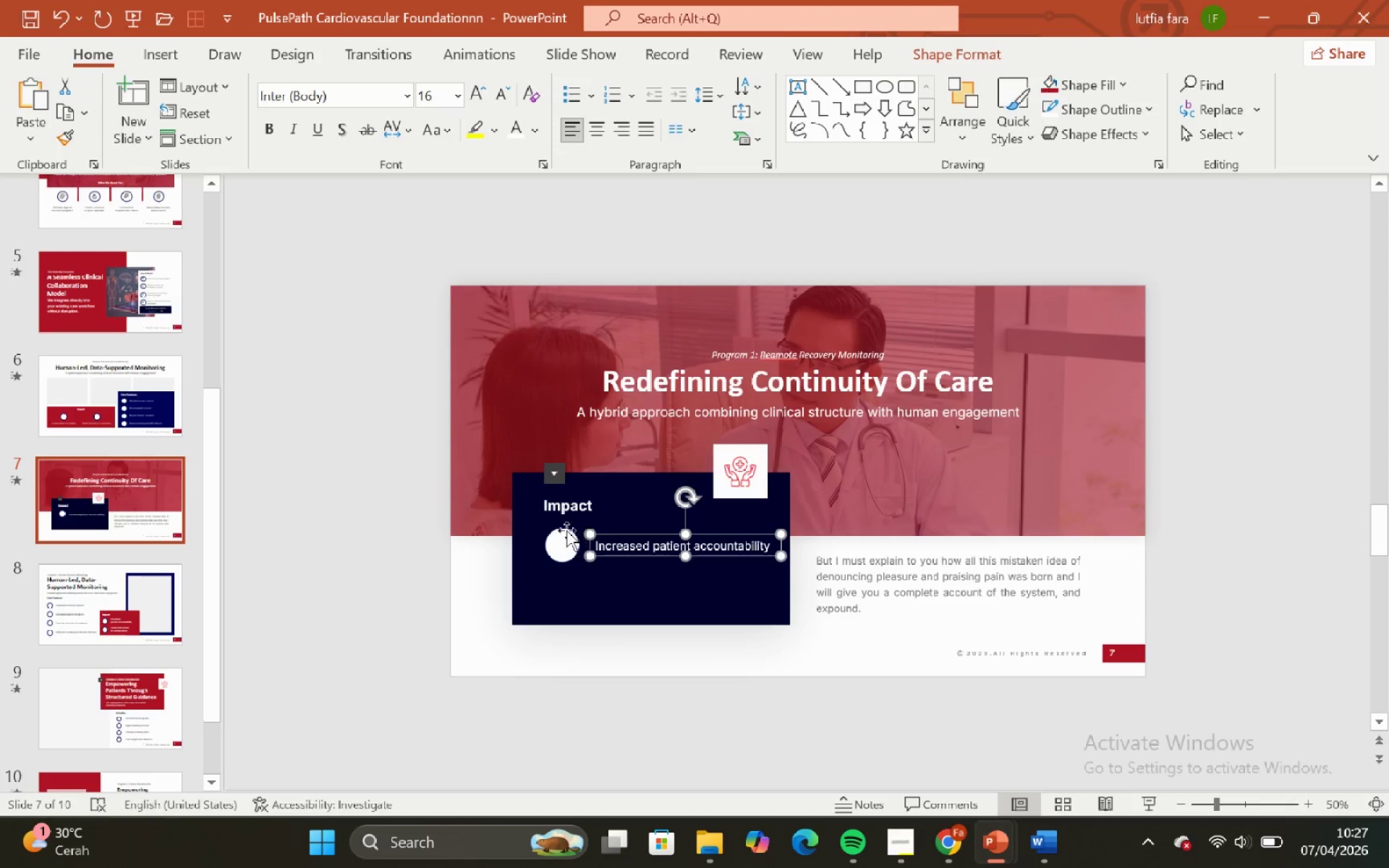 
hold_key(key=ShiftLeft, duration=1.12)
left_click([564, 533])
 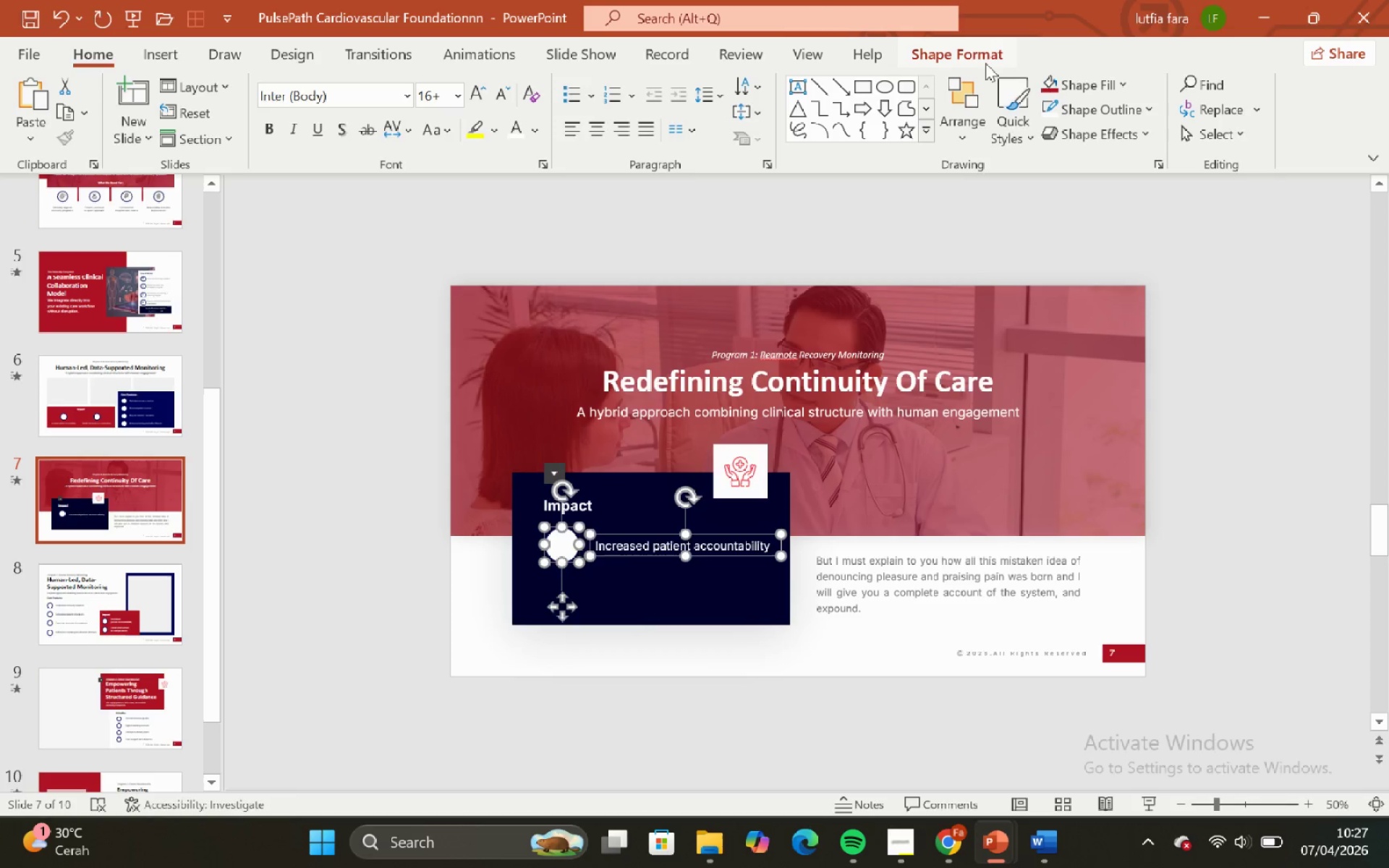 
left_click_drag(start_coordinate=[985, 63], to_coordinate=[996, 61])
 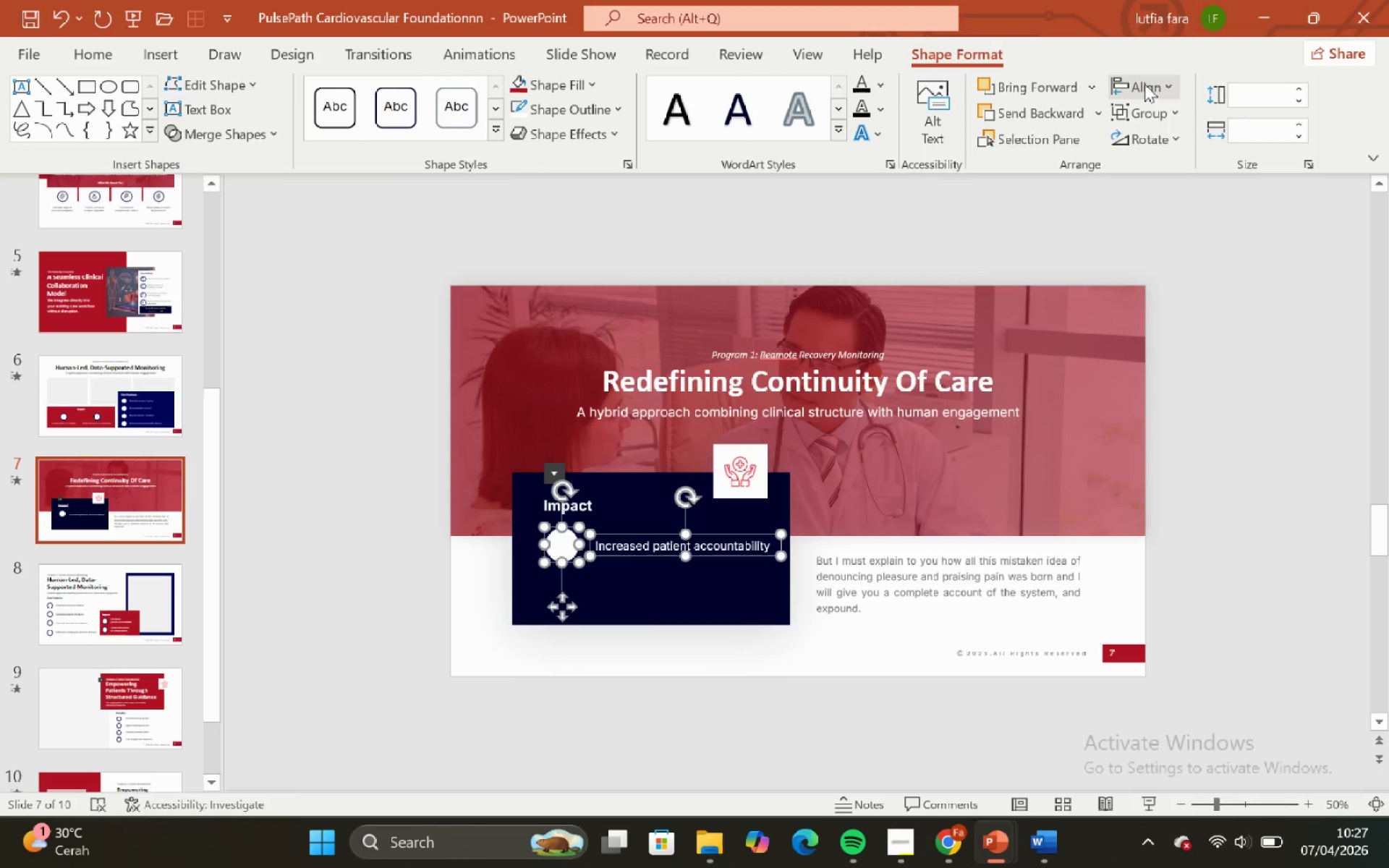 
left_click([1144, 84])
 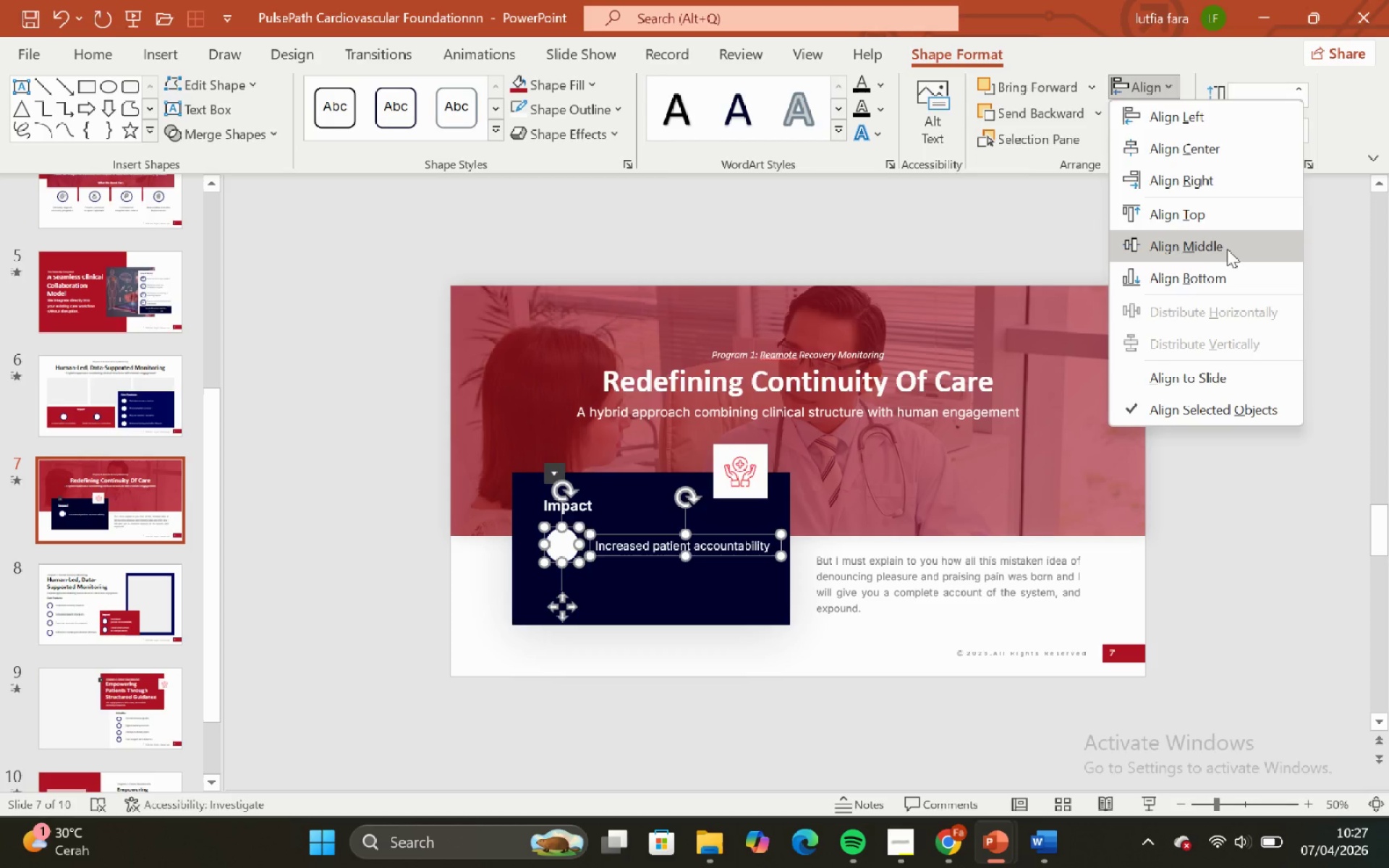 
left_click([1228, 249])
 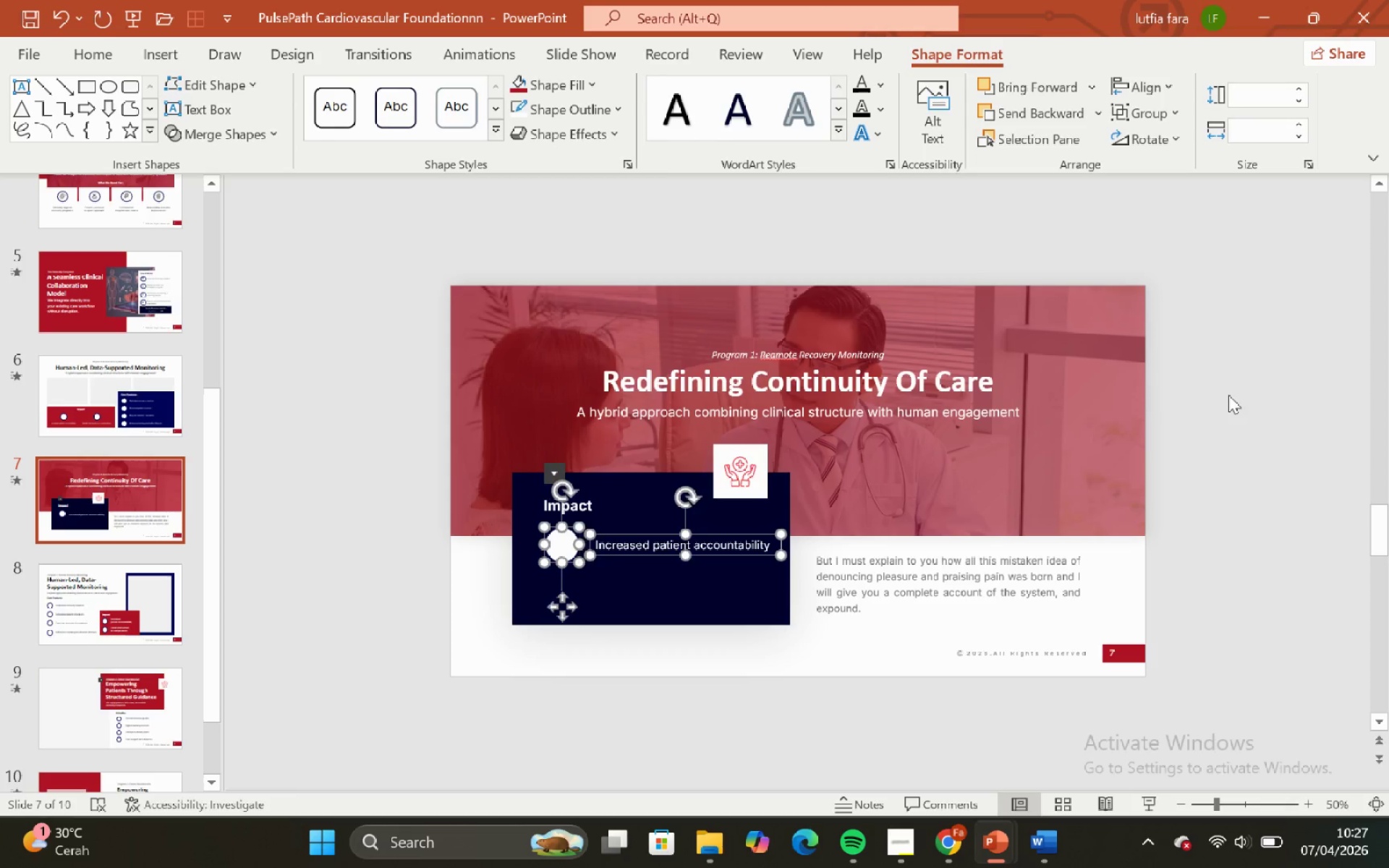 
left_click([1228, 395])
 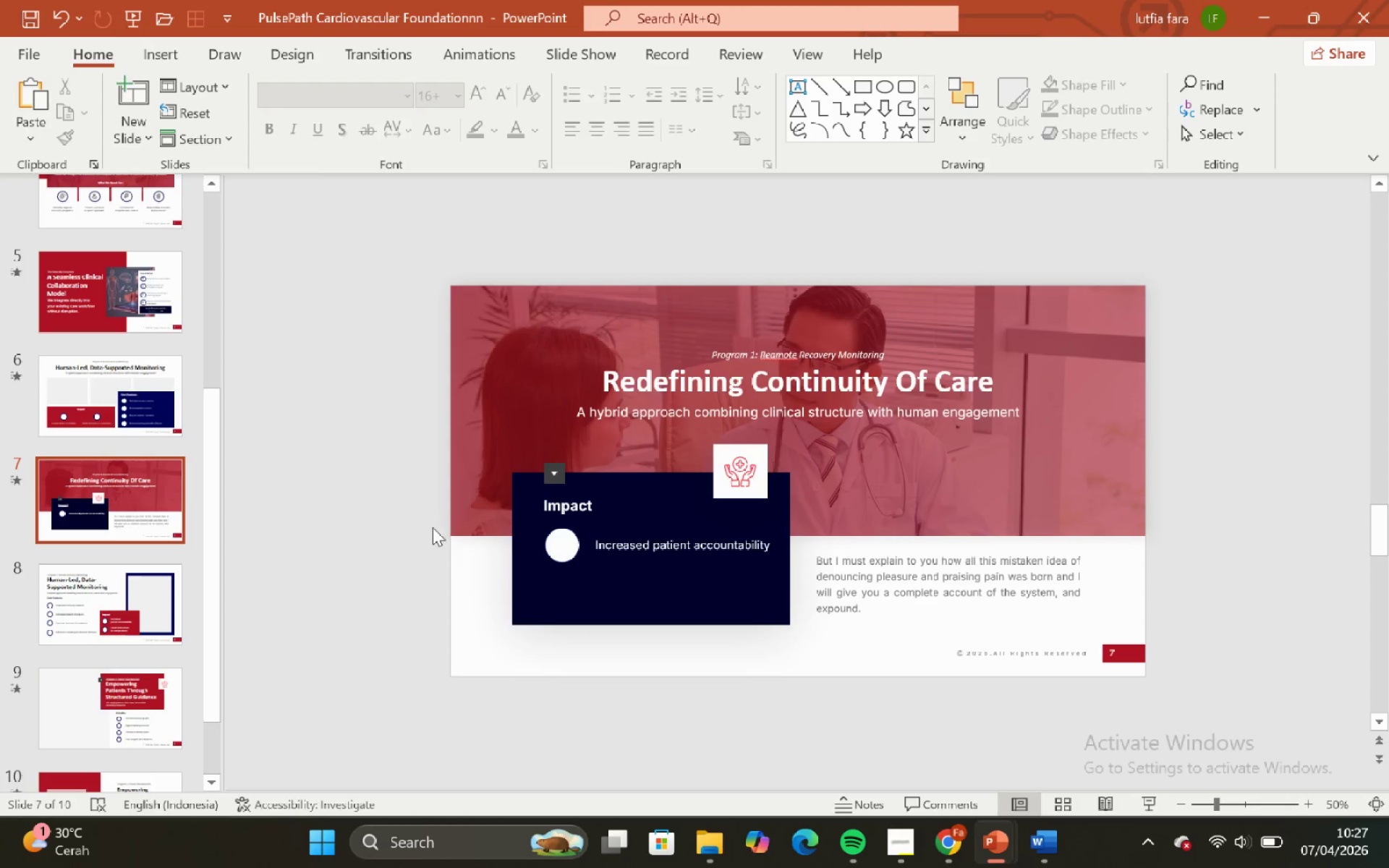 
left_click_drag(start_coordinate=[425, 522], to_coordinate=[786, 597])
 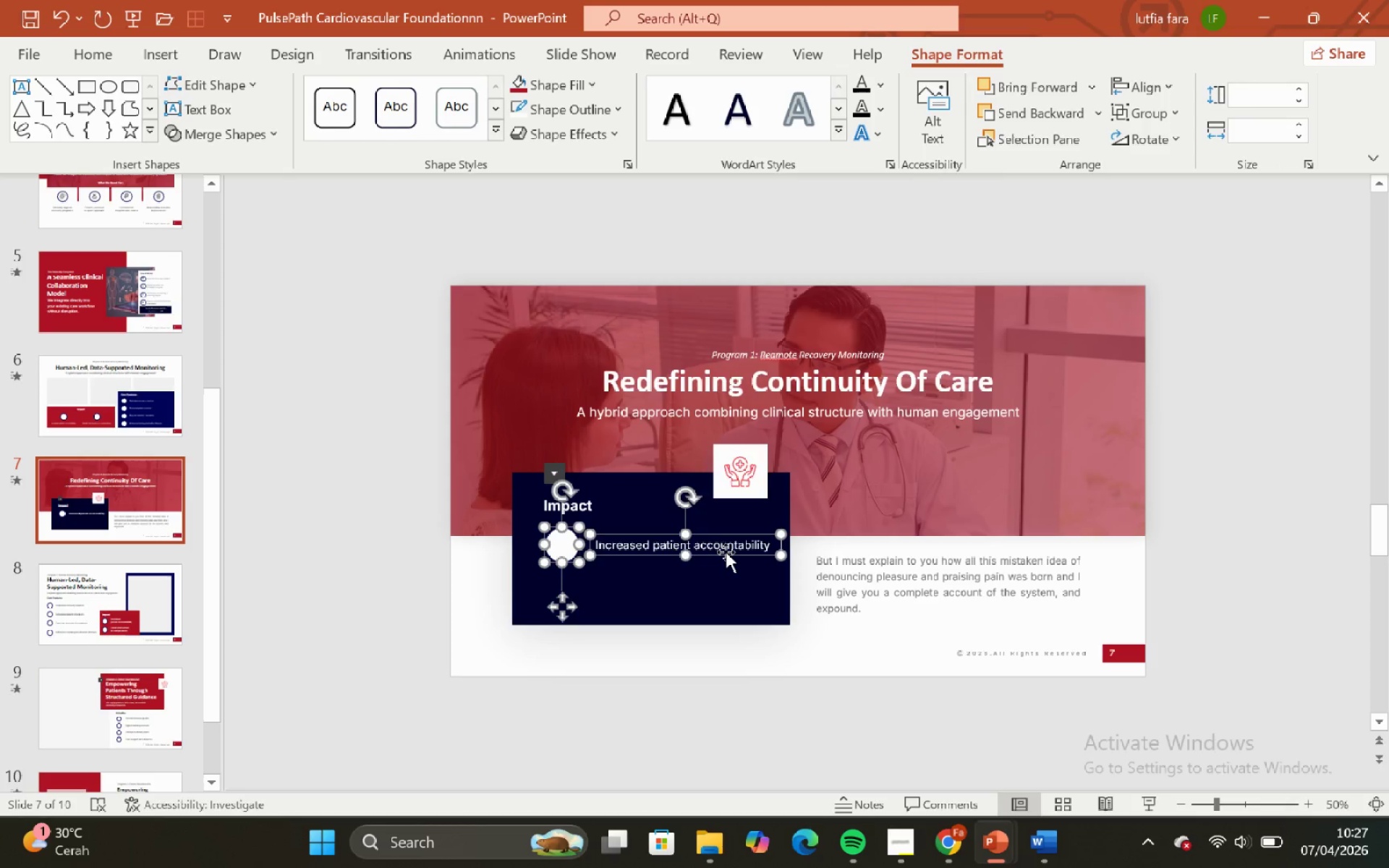 
hold_key(key=ShiftLeft, duration=1.36)
left_click_drag(start_coordinate=[726, 553], to_coordinate=[730, 512])
 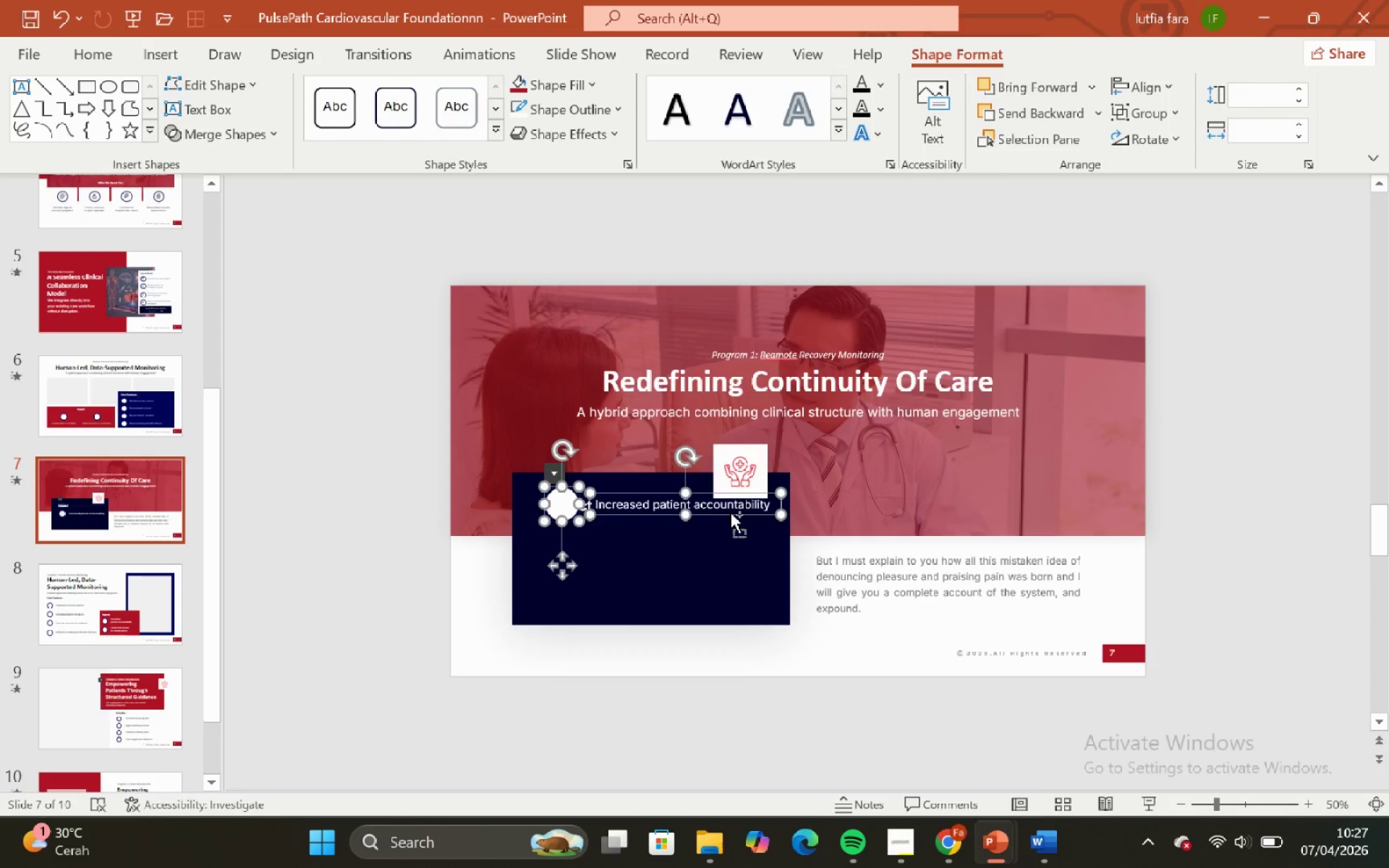 
key(Control+ControlLeft)
 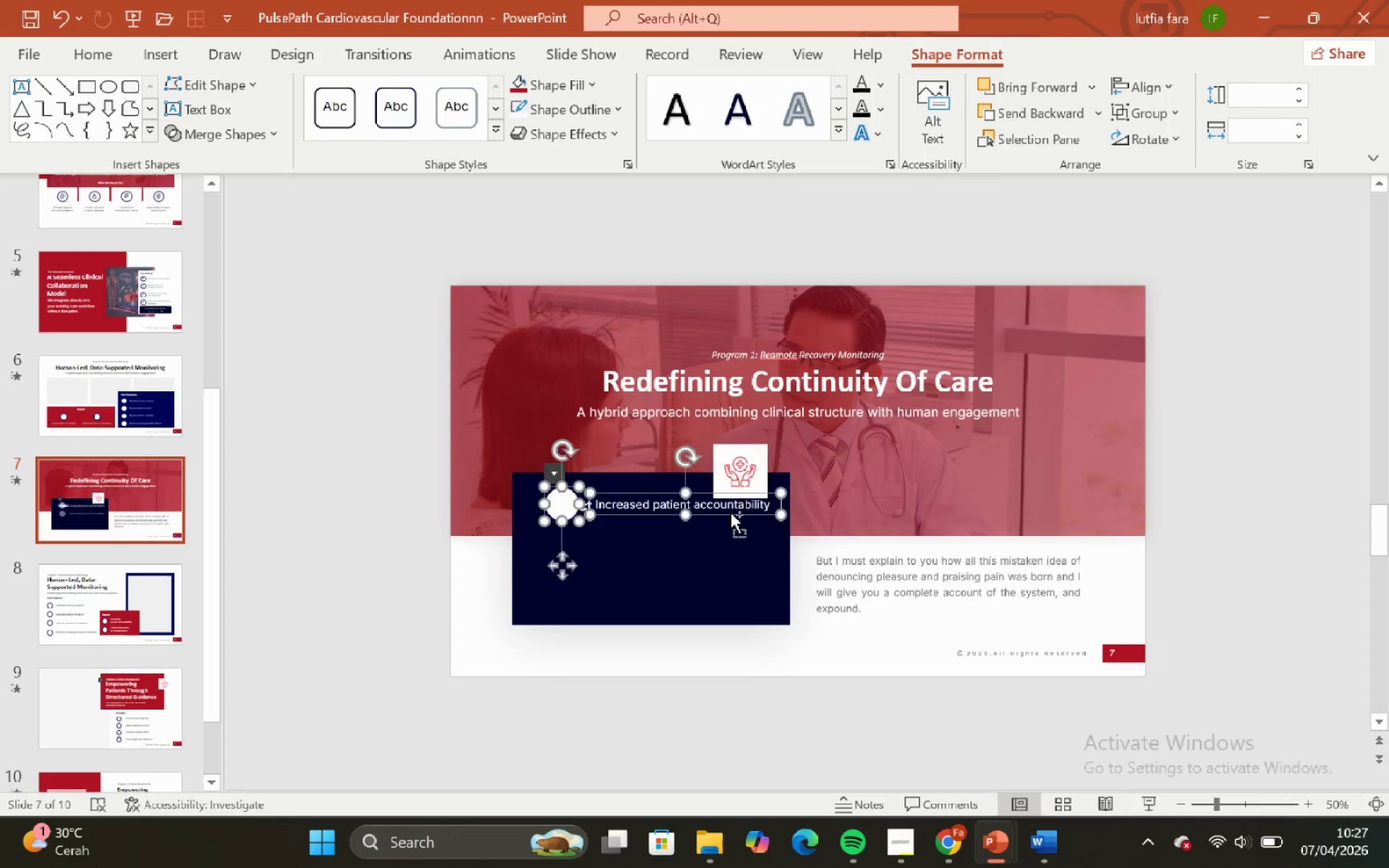 
key(Control+Z)
 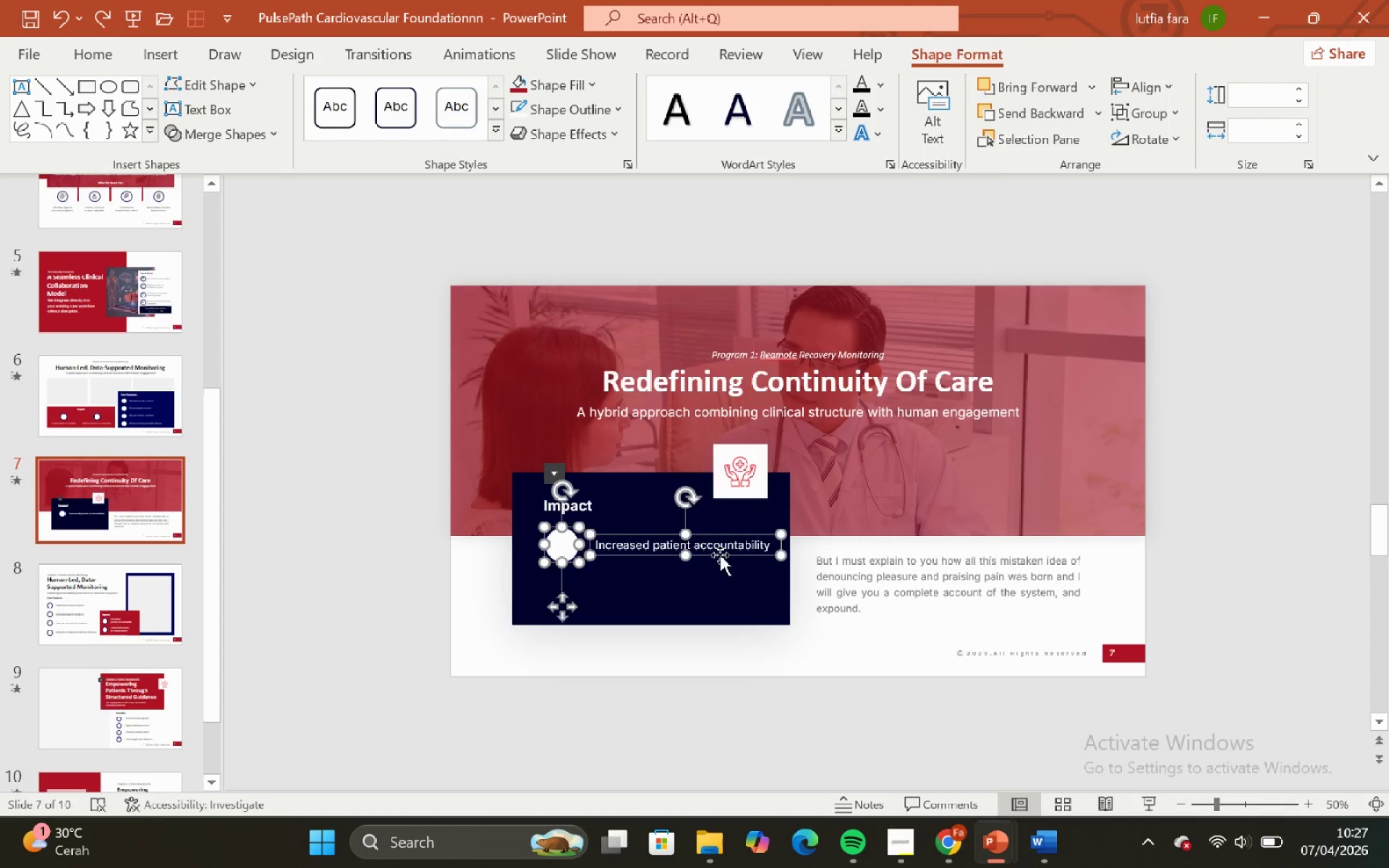 
hold_key(key=ControlLeft, duration=2.84)
hold_key(key=ShiftLeft, duration=2.86)
left_click_drag(start_coordinate=[720, 555], to_coordinate=[726, 602])
 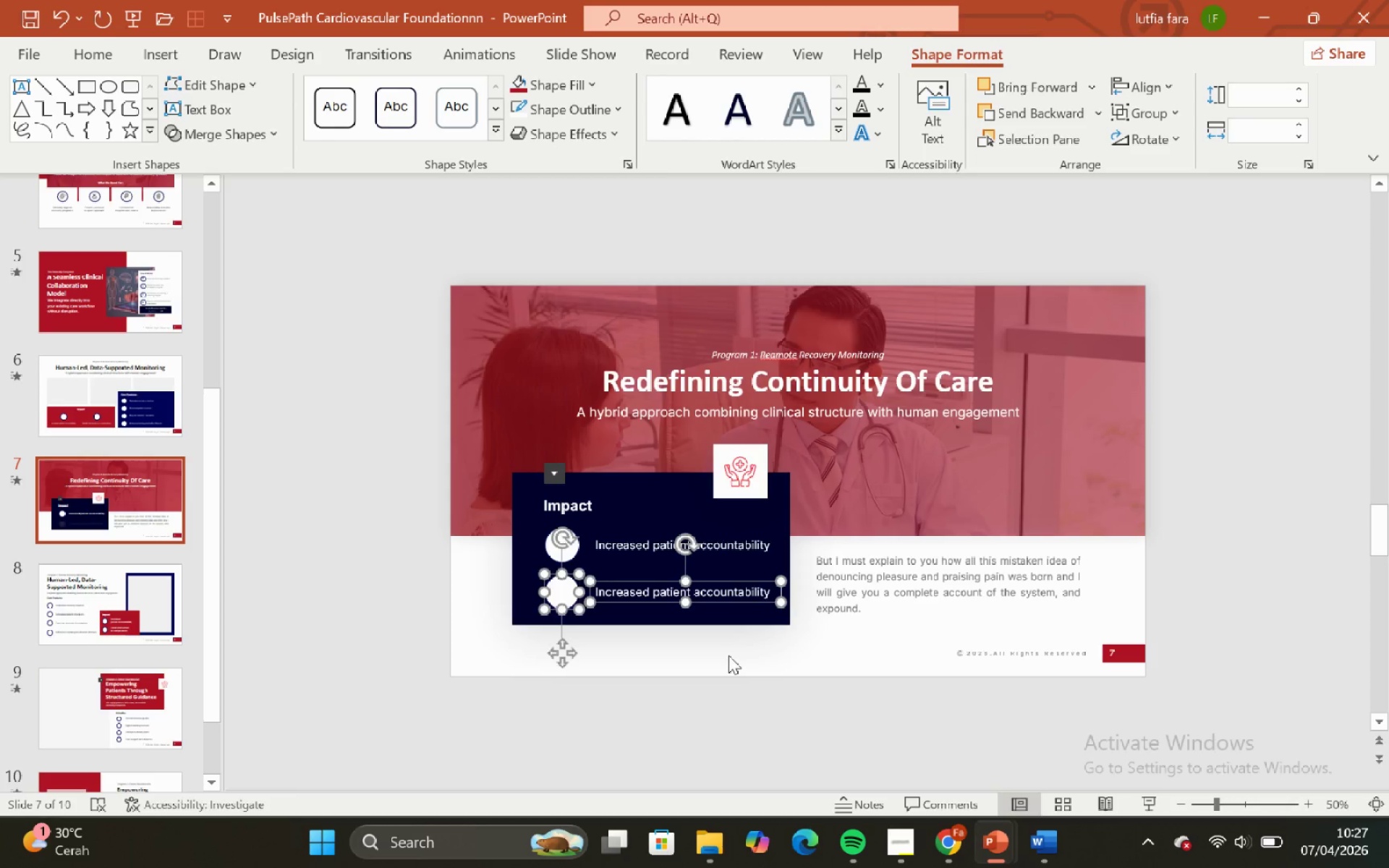 
left_click([729, 655])
 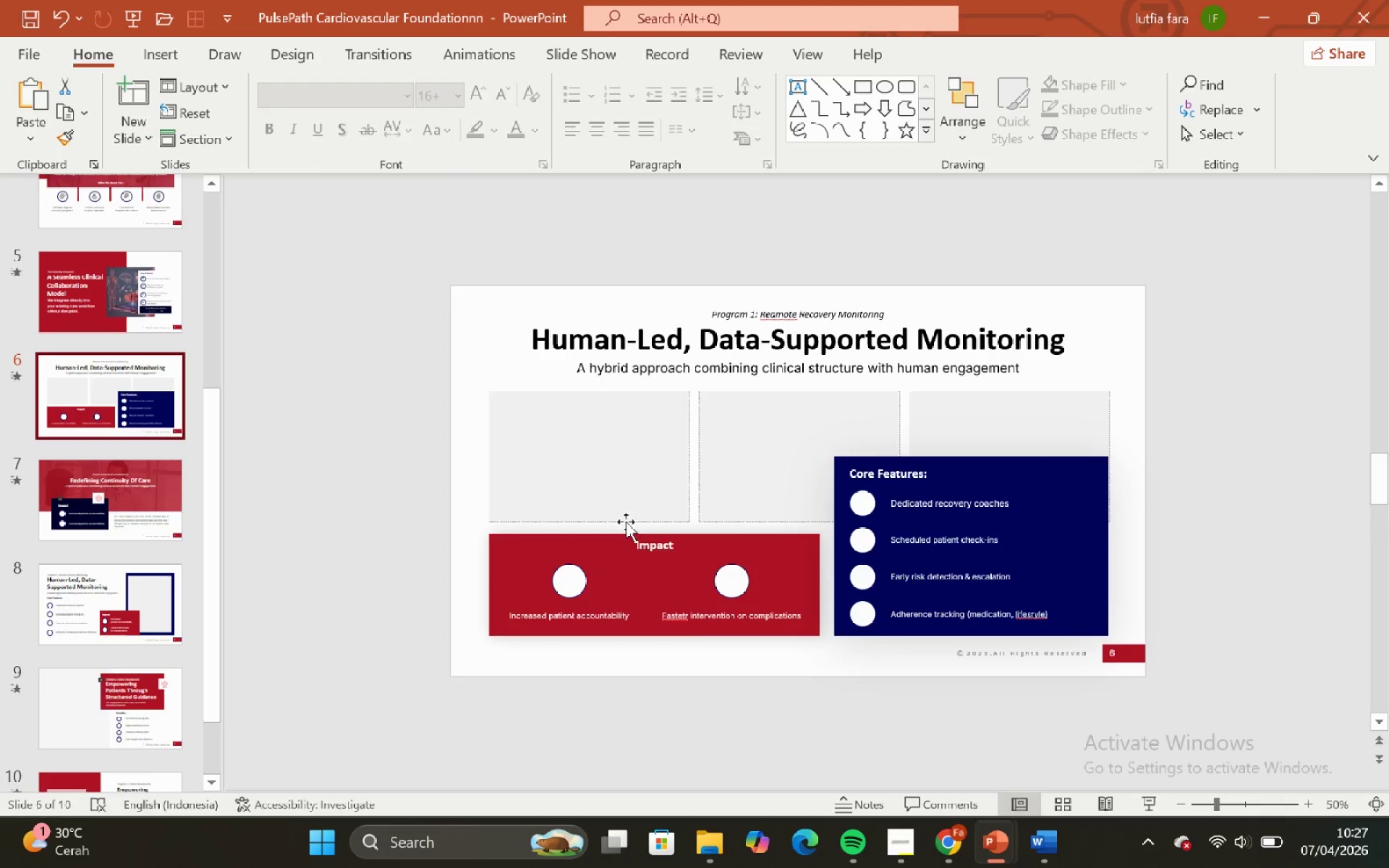 
left_click([708, 610])
 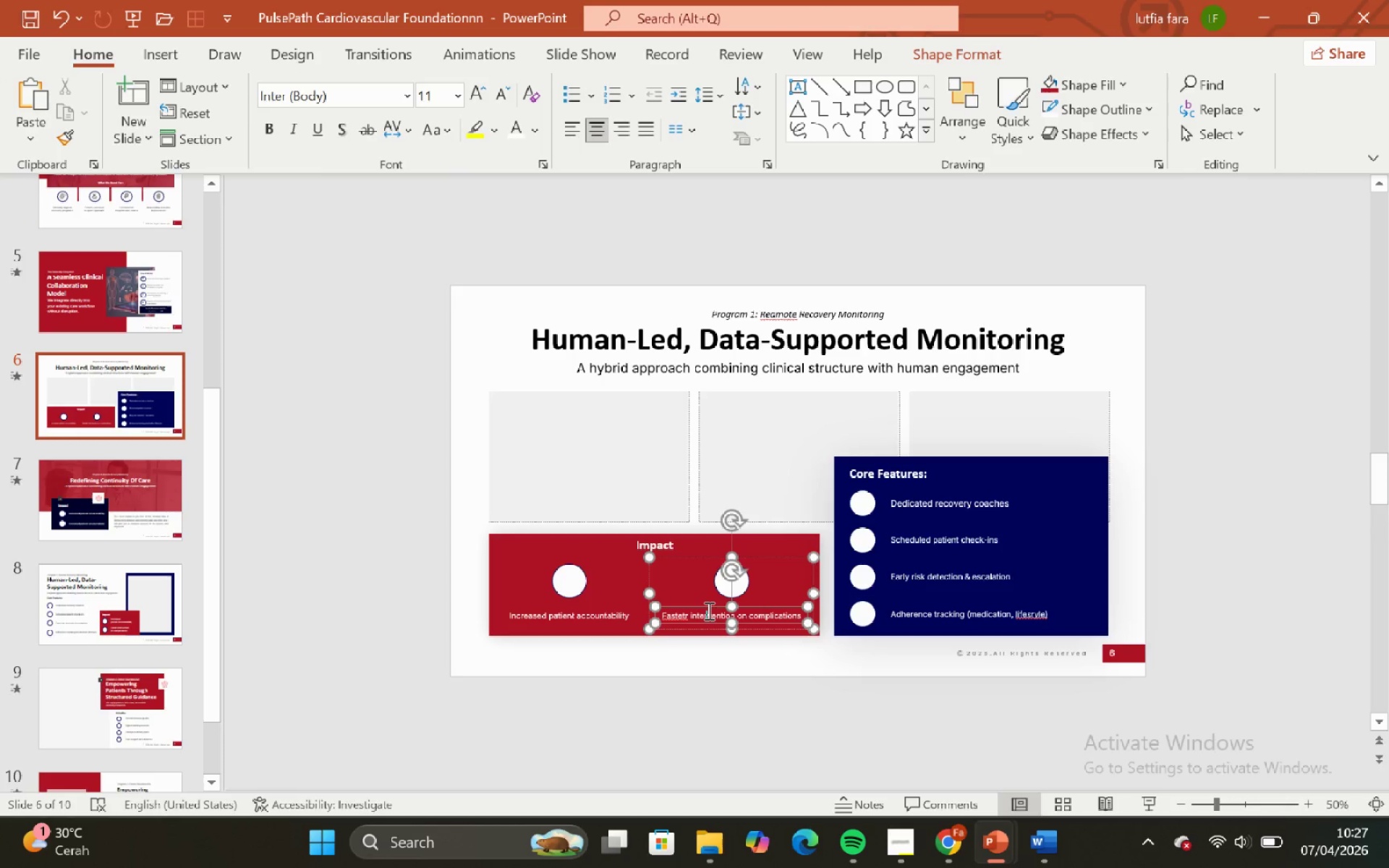 
key(Control+ControlLeft)
 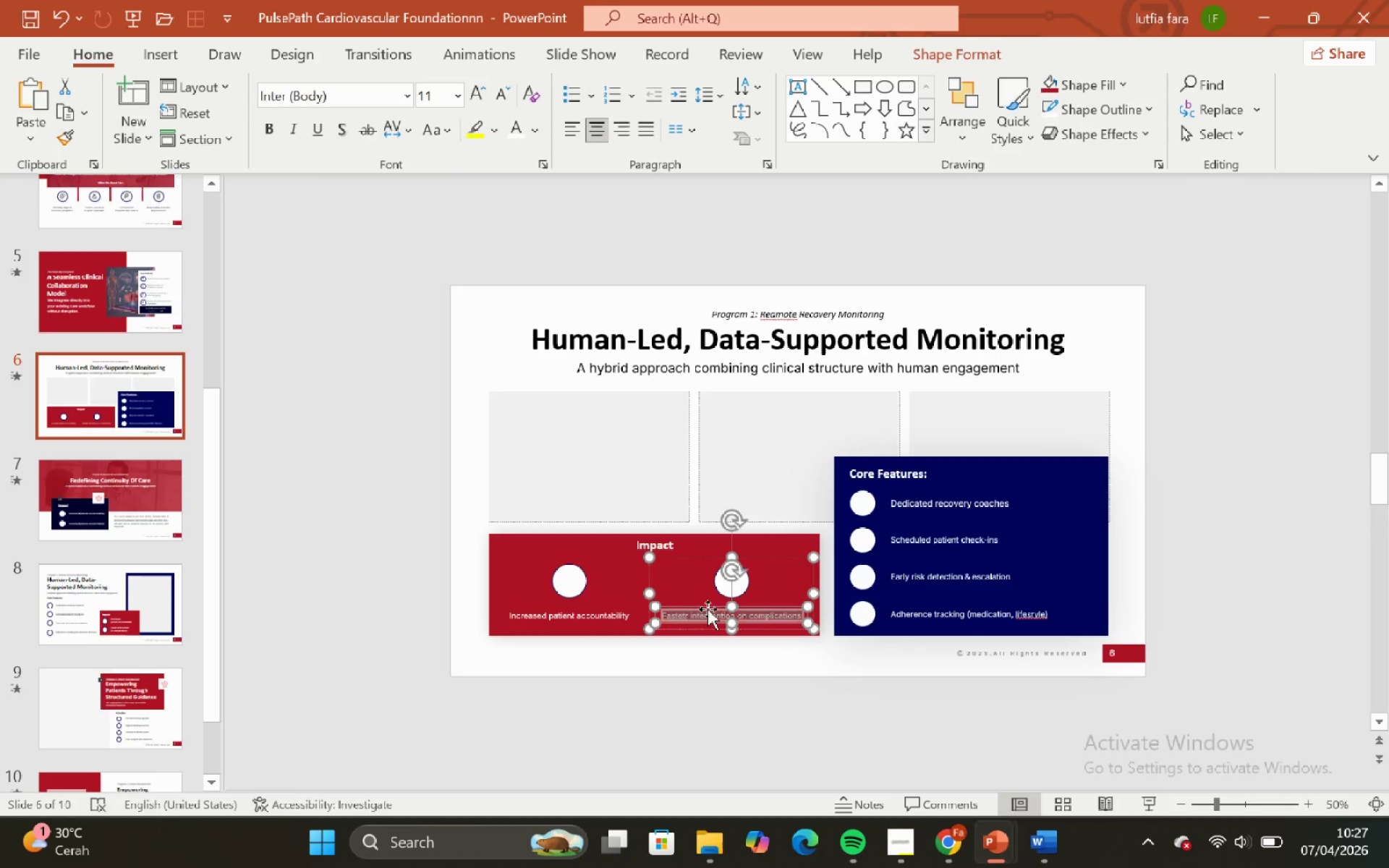 
key(Control+A)
 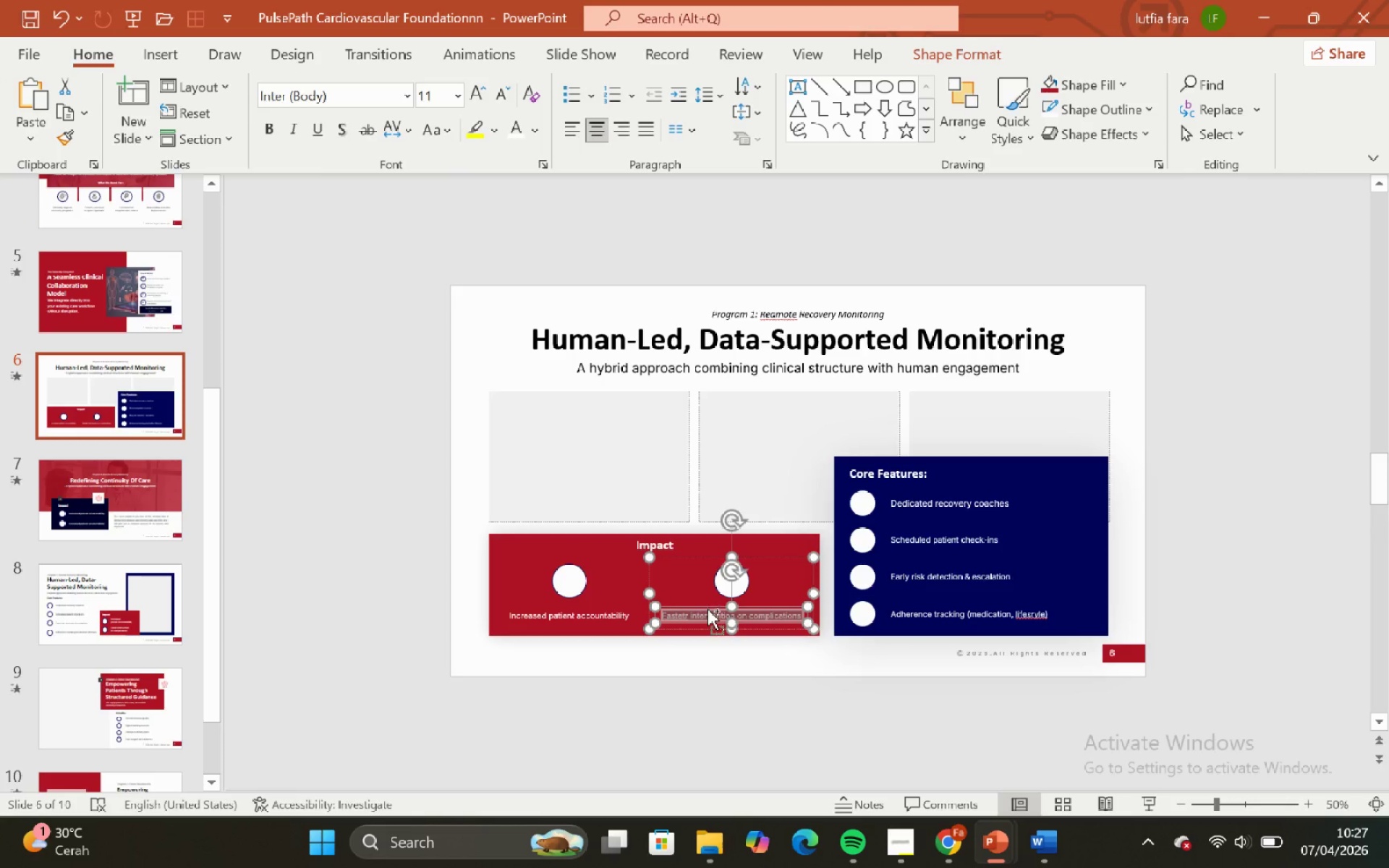 
key(Control+C)
 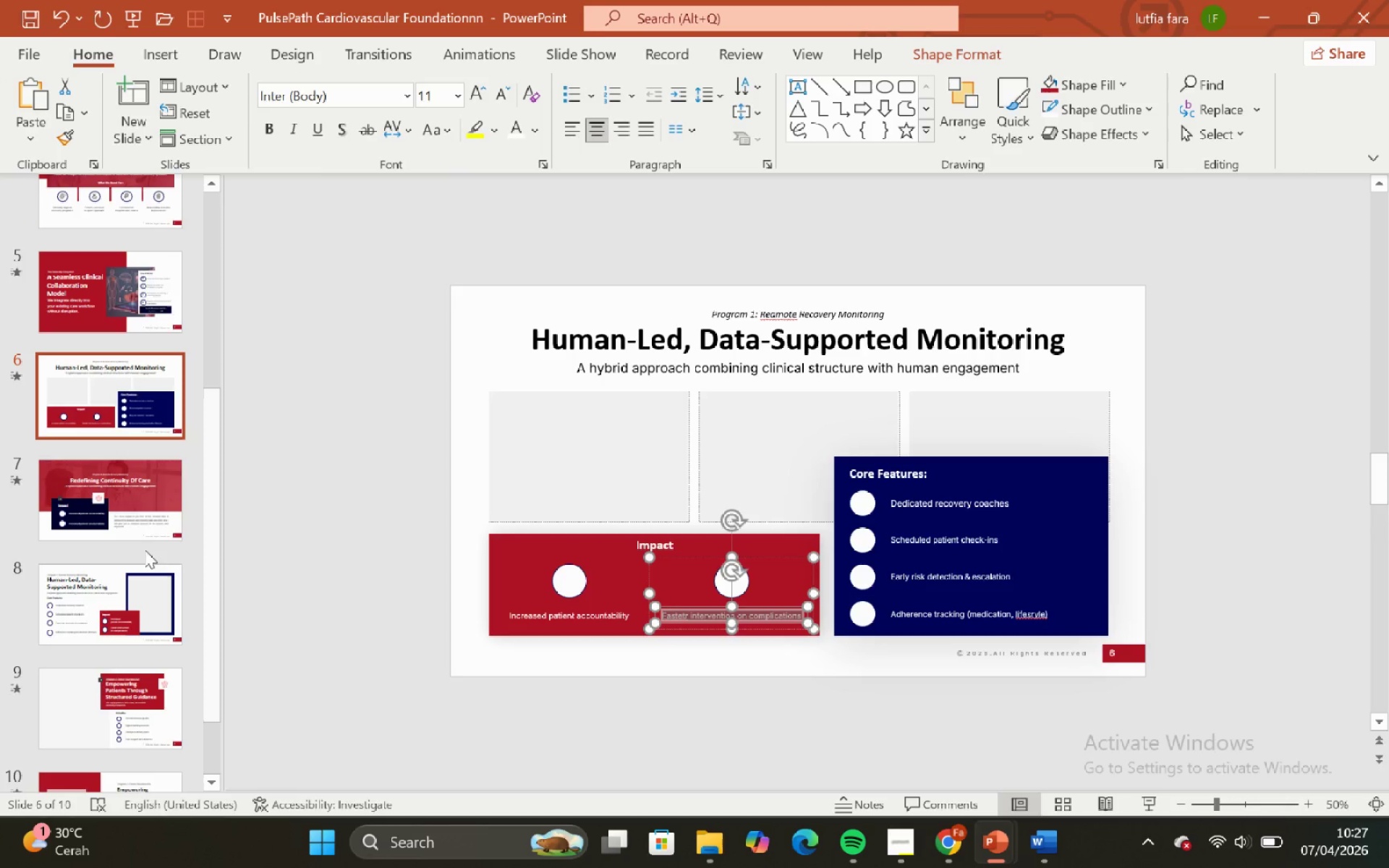 
left_click([129, 519])
 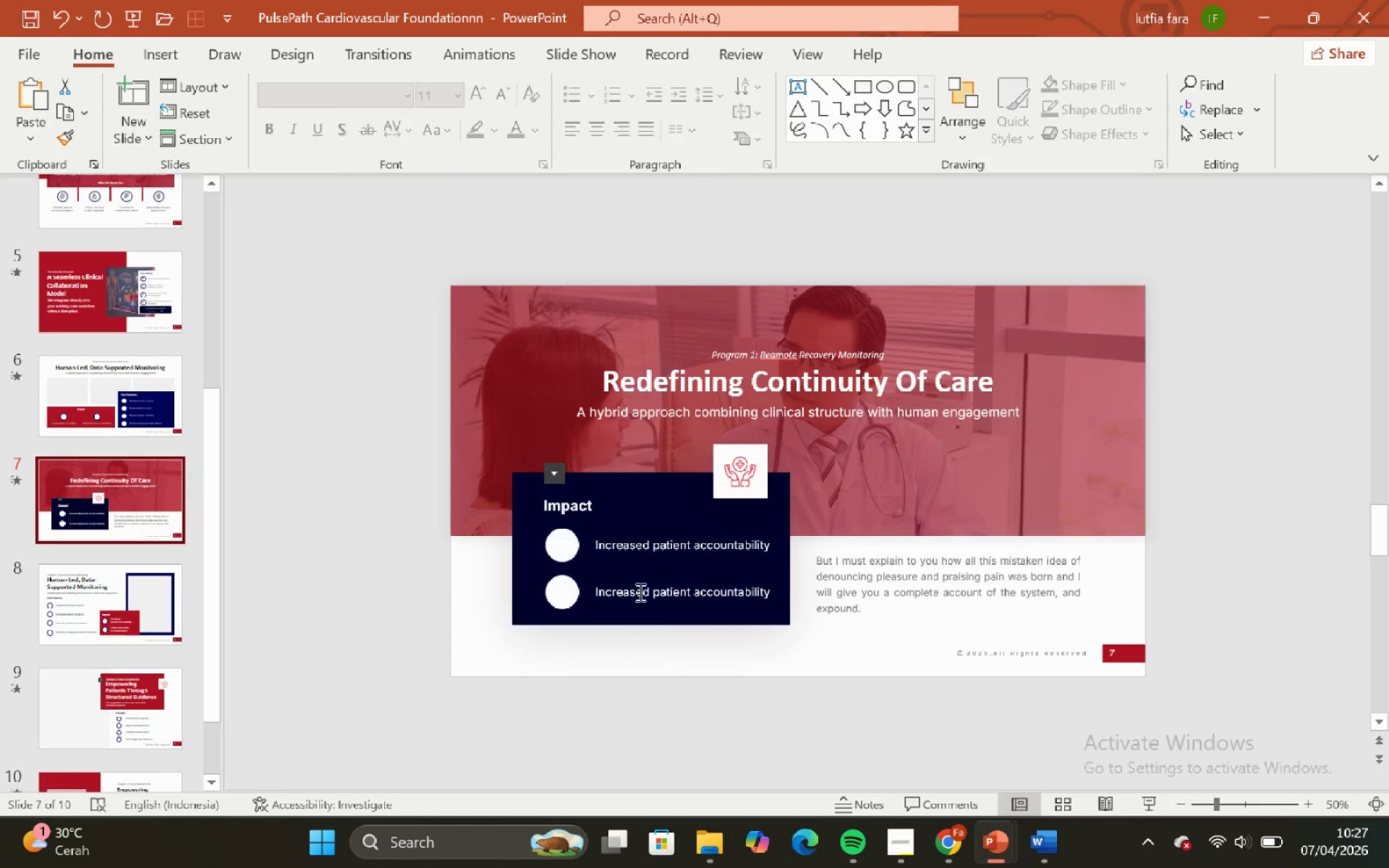 
left_click([639, 592])
 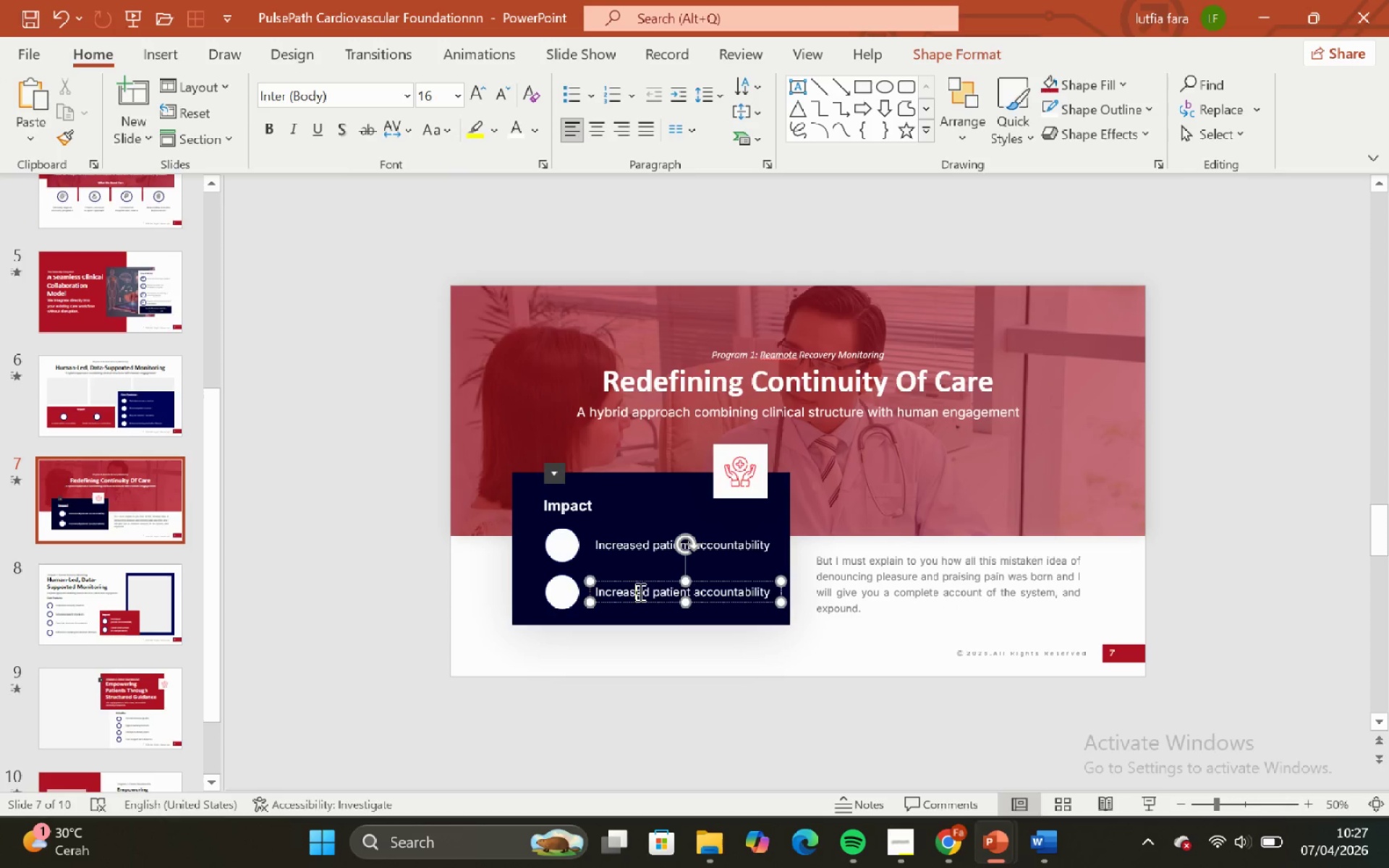 
key(Control+A)
 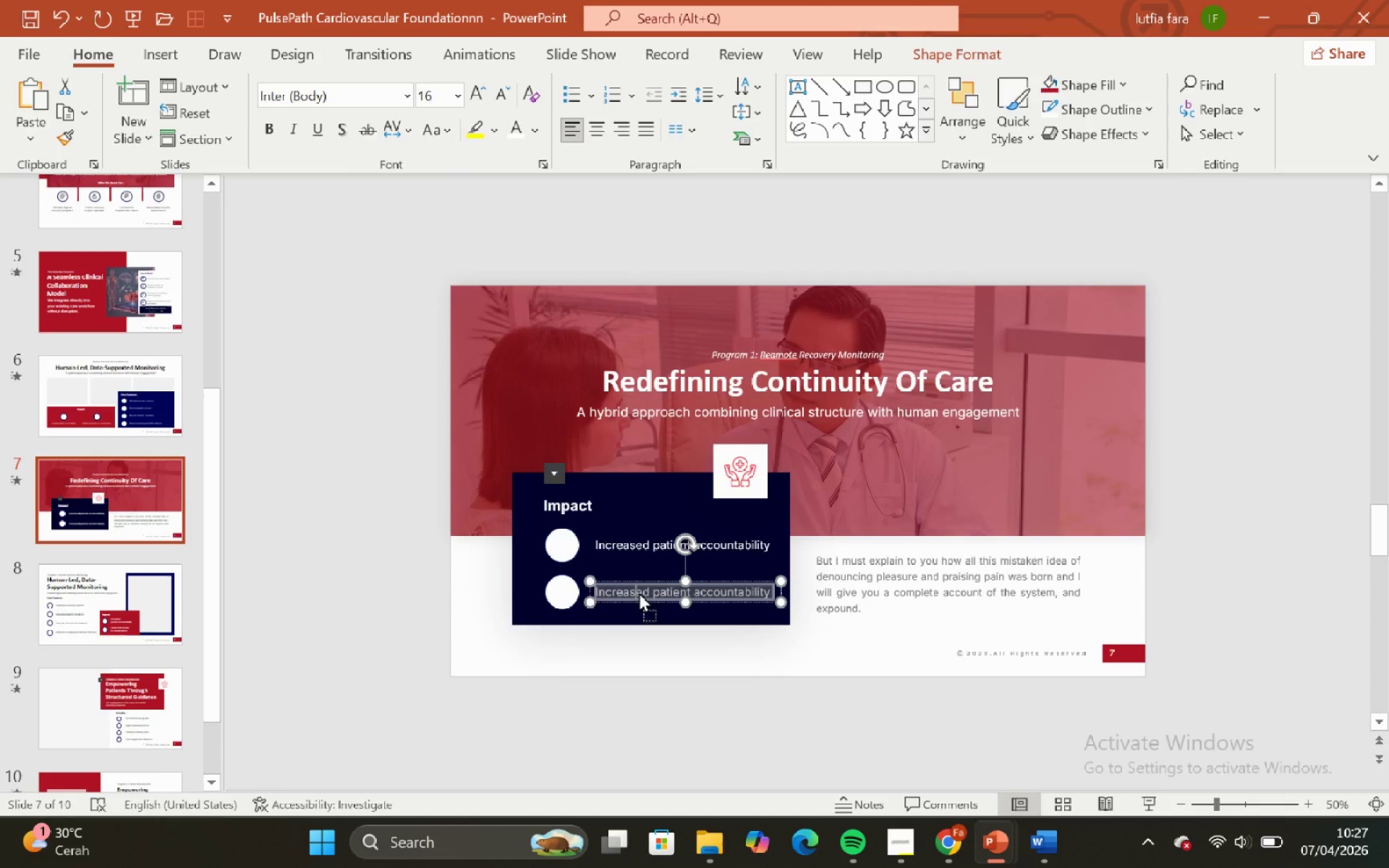 
right_click([639, 592])
 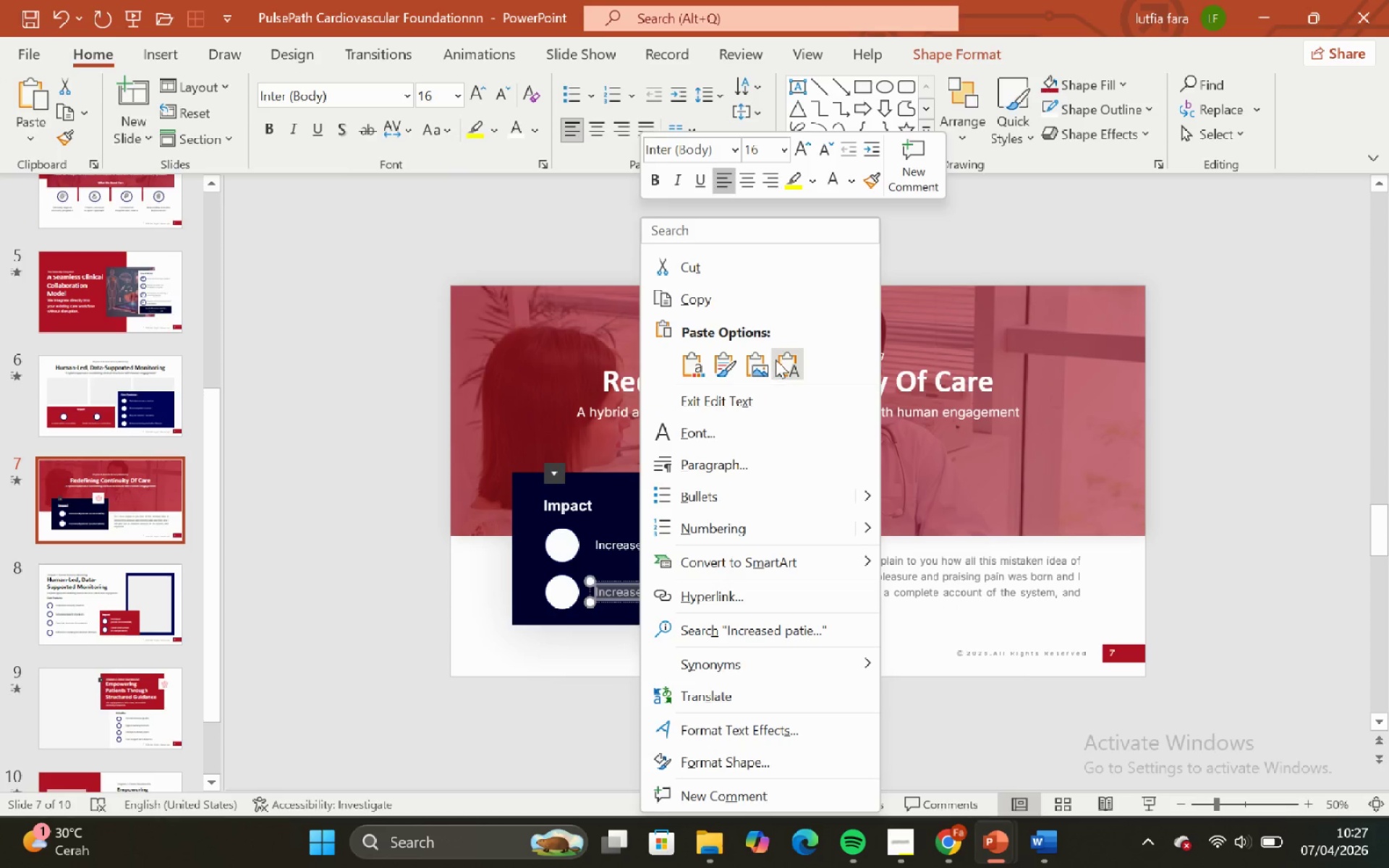 
left_click([780, 361])
 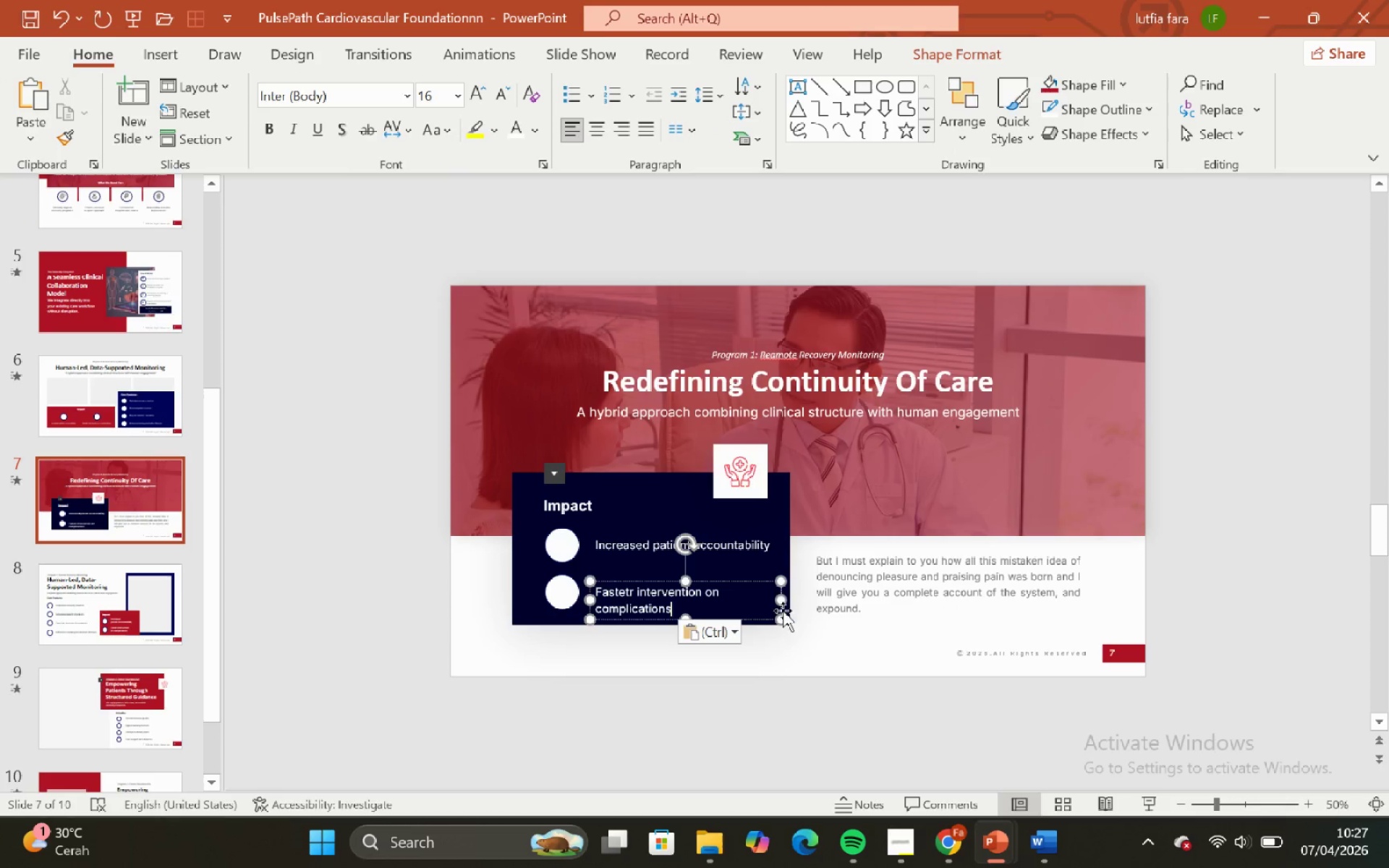 
left_click_drag(start_coordinate=[780, 601], to_coordinate=[807, 595])
 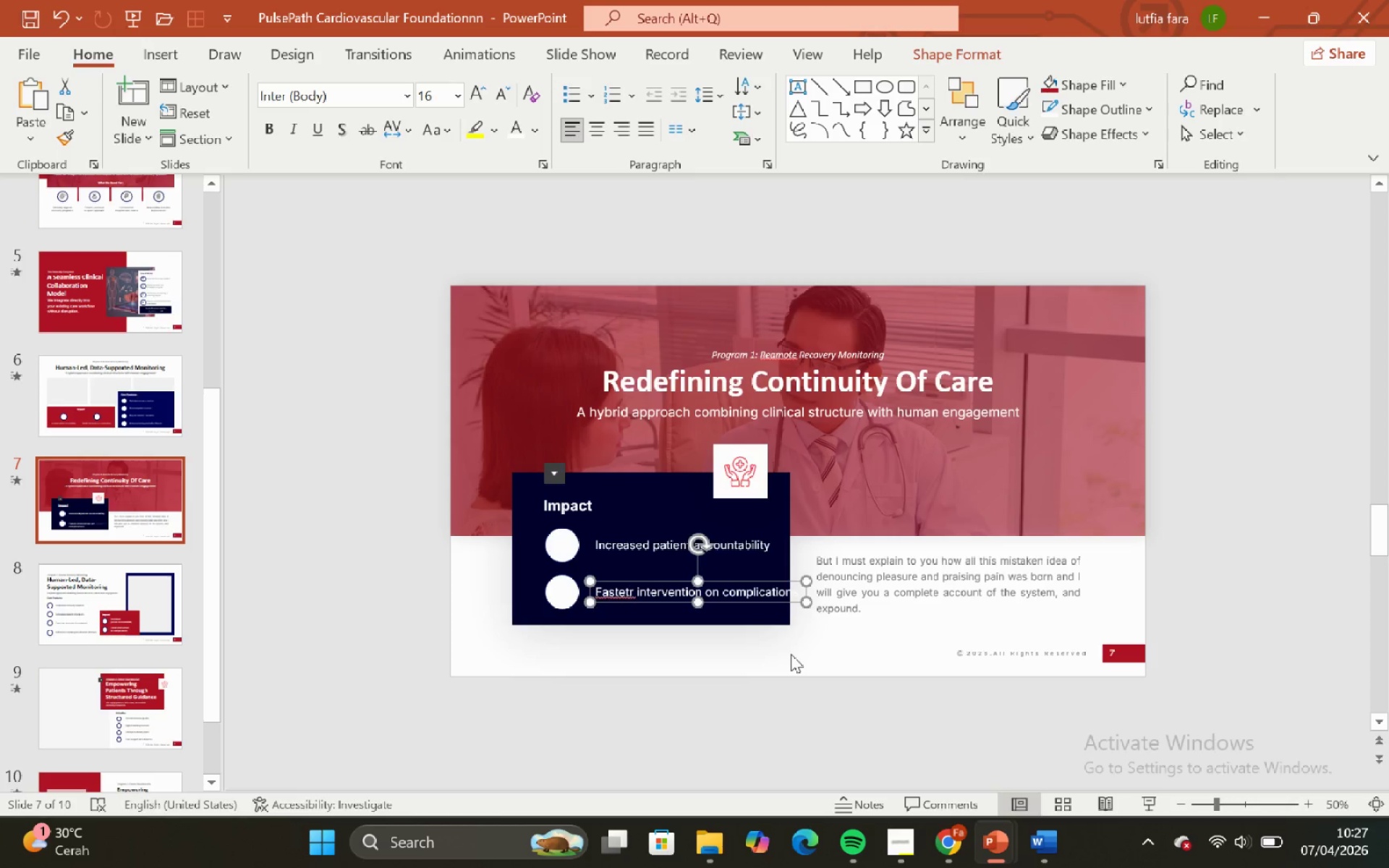 
left_click([791, 654])
 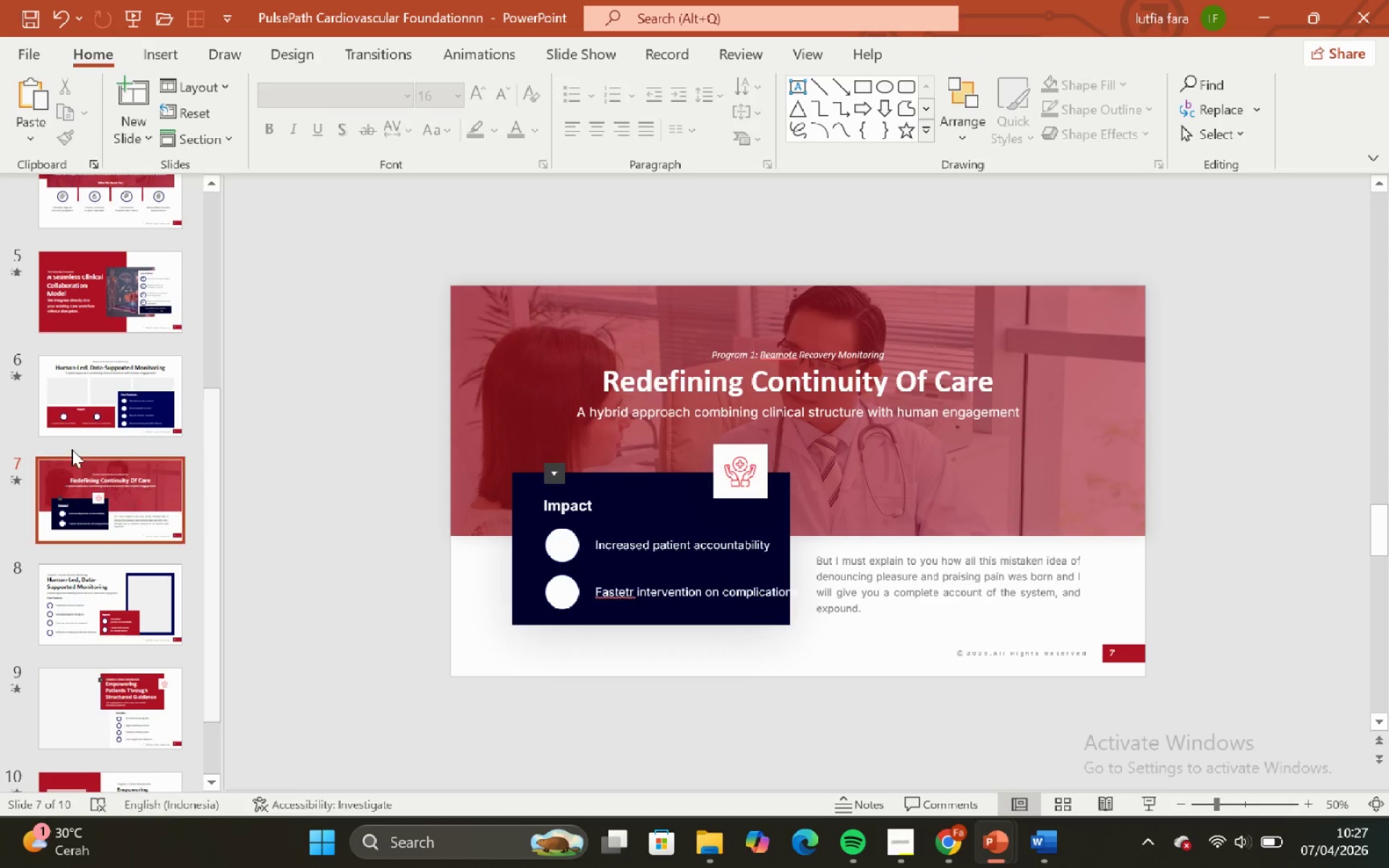 
left_click_drag(start_coordinate=[71, 252], to_coordinate=[75, 252])
 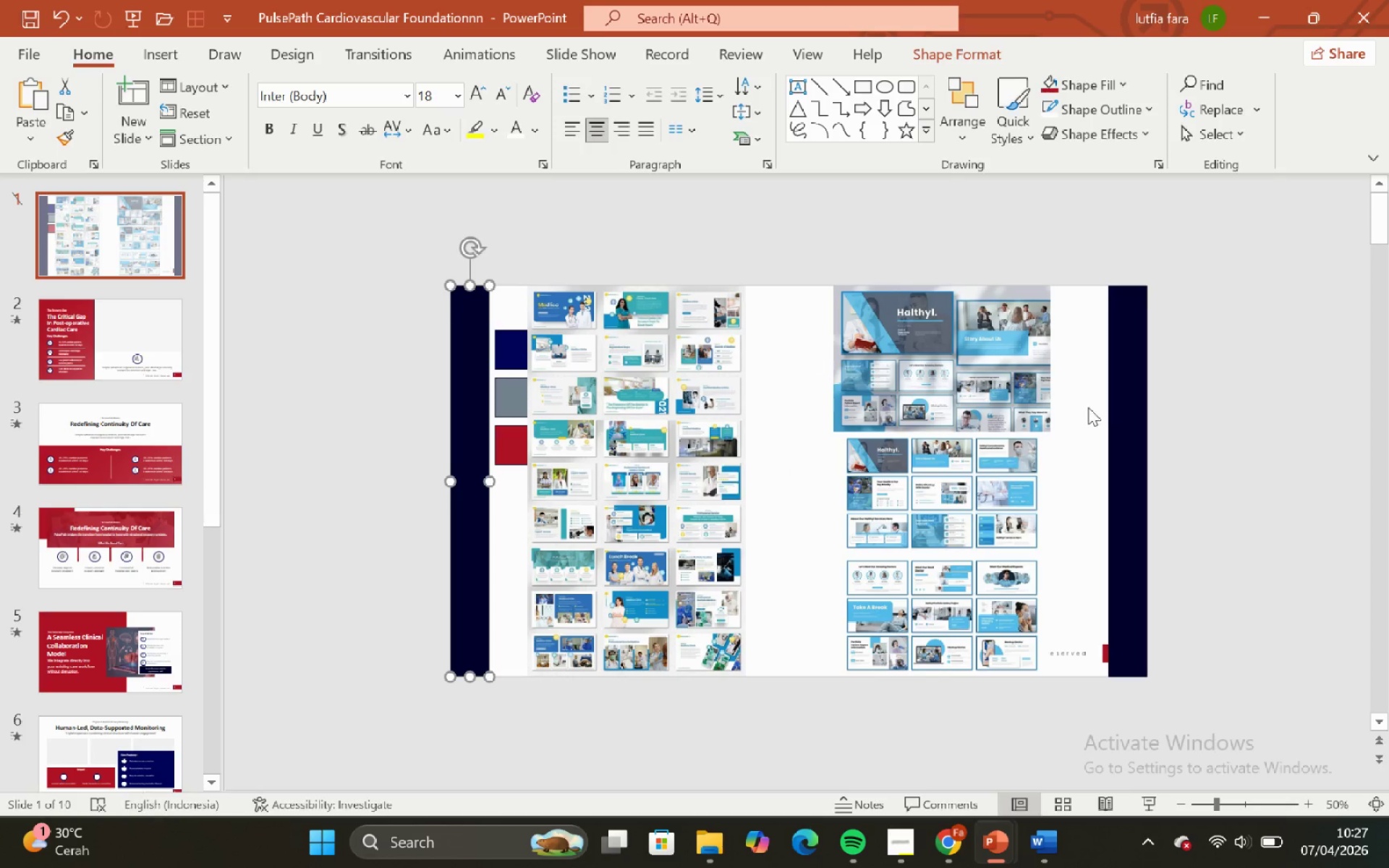 
scroll: coordinate [31, 336], scroll_direction: up, amount: 12.0
 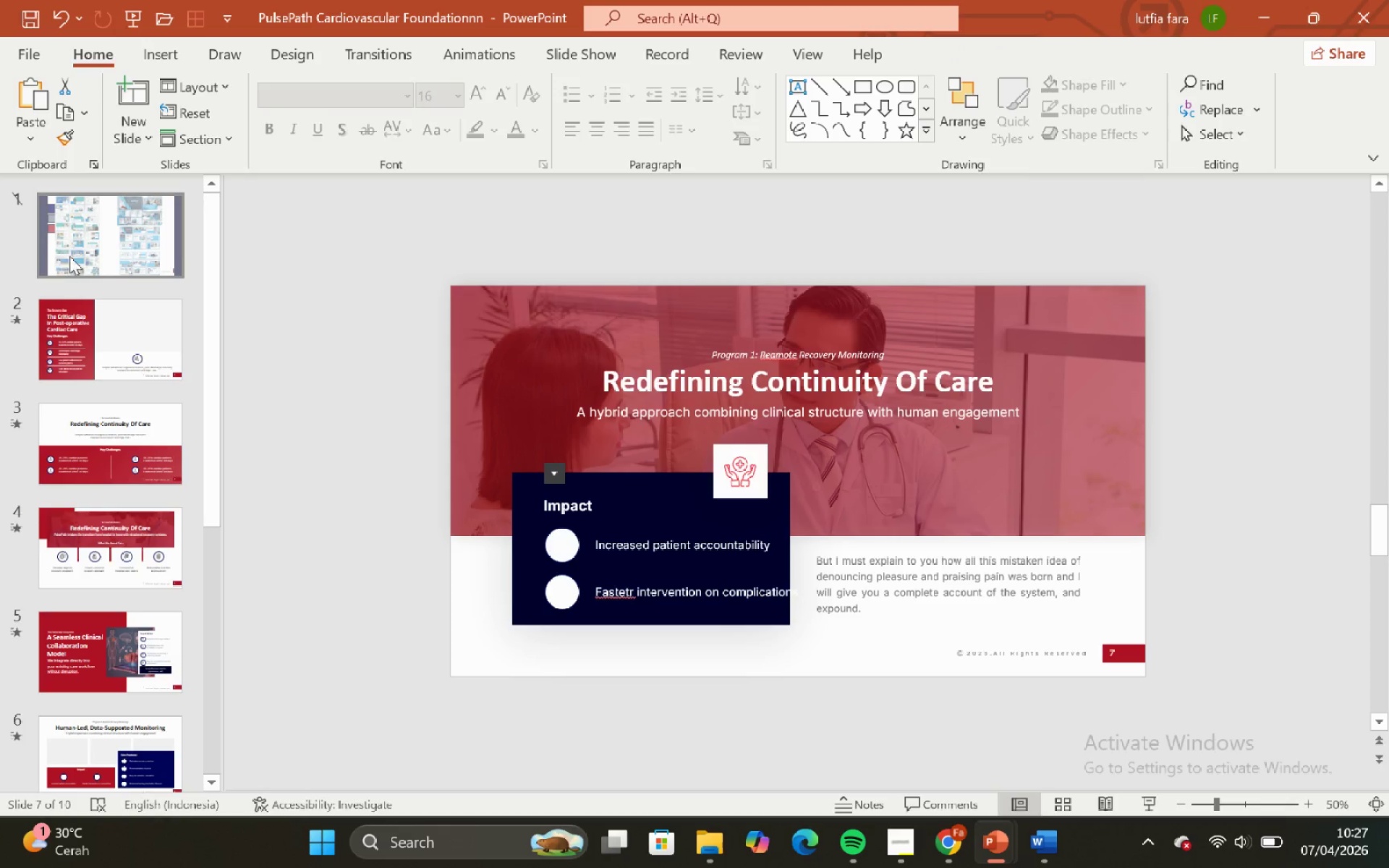 
hold_key(key=ShiftLeft, duration=0.52)
left_click([1129, 368])
 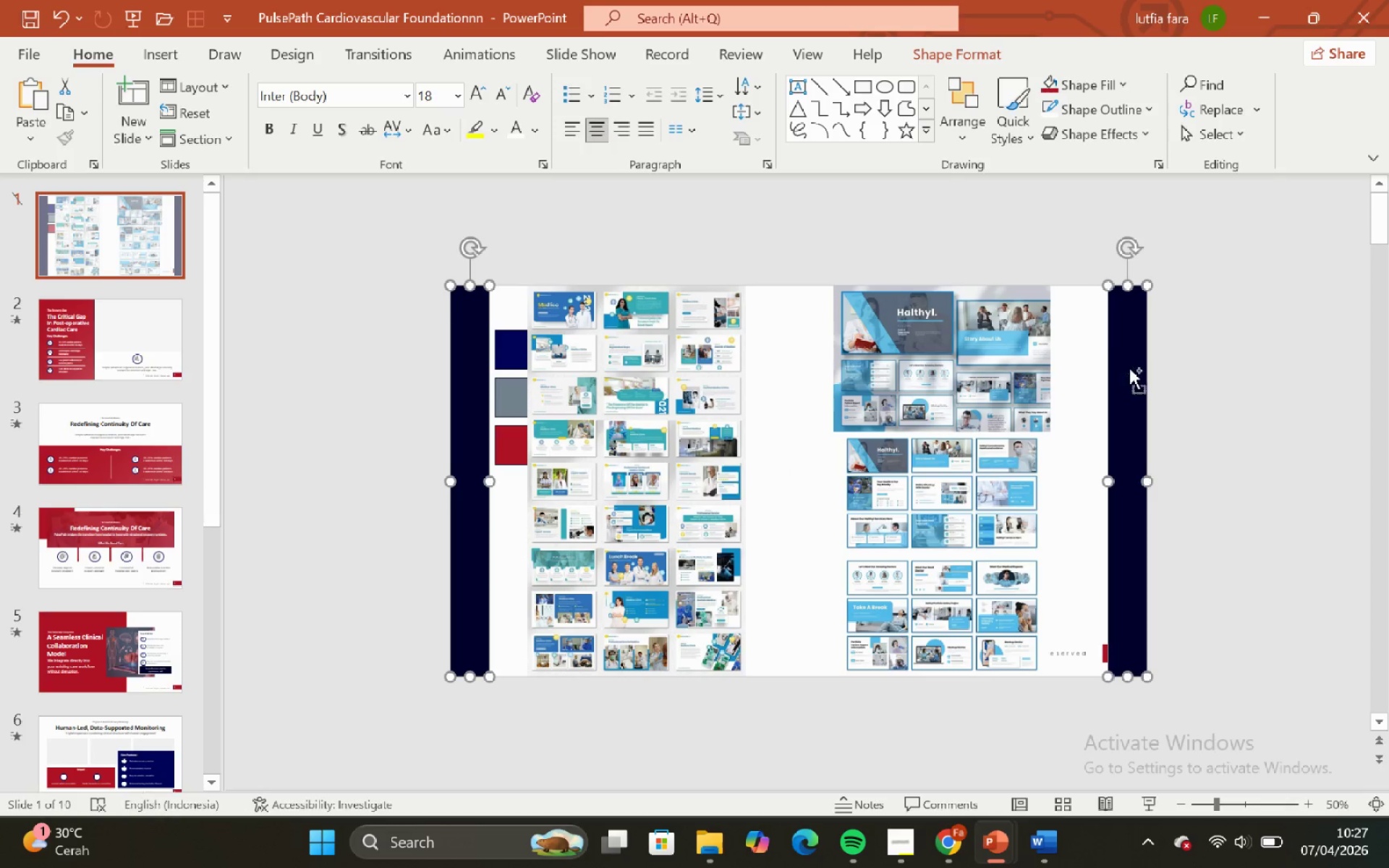 
key(Control+C)
 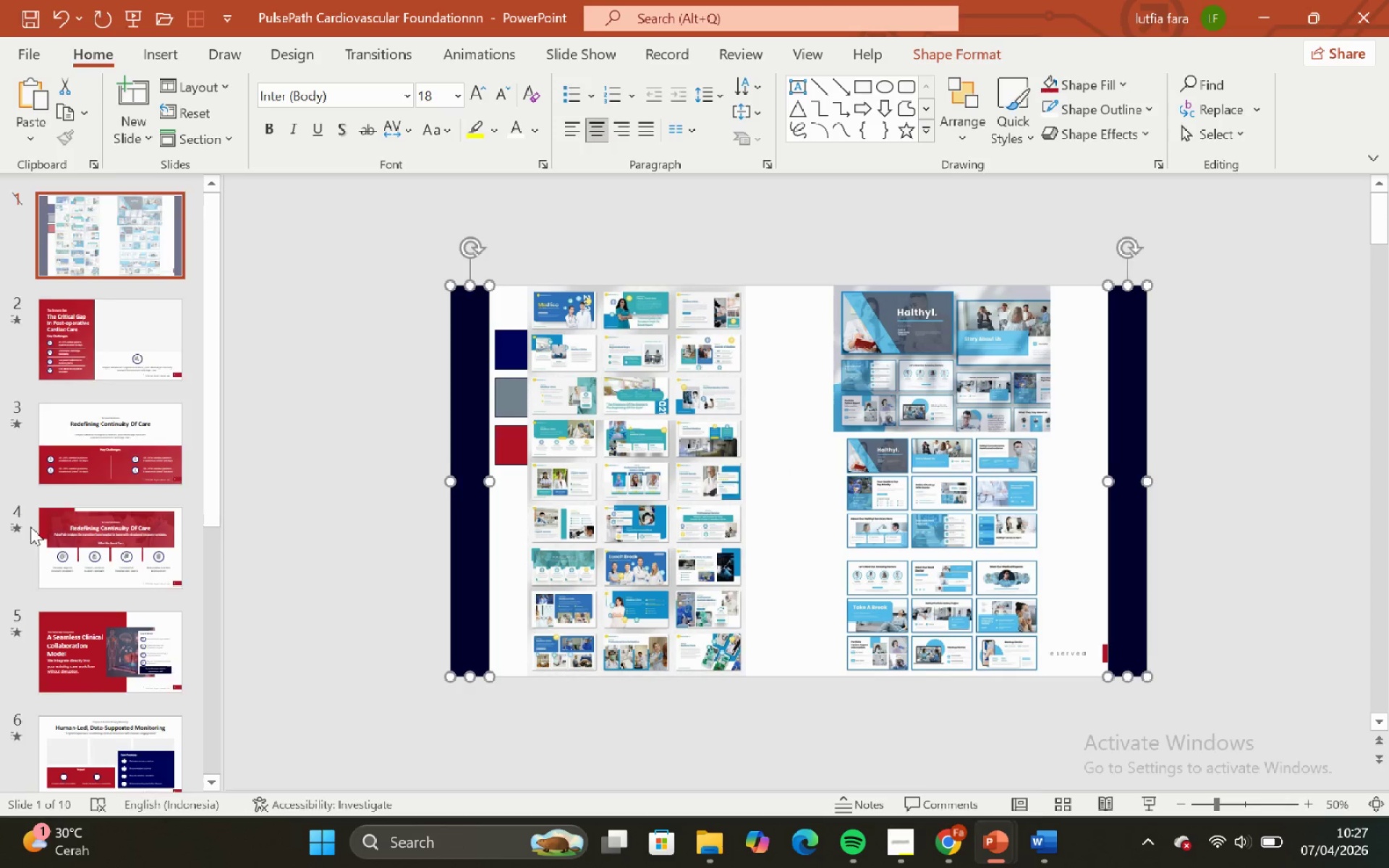 
scroll: coordinate [48, 529], scroll_direction: down, amount: 2.0
 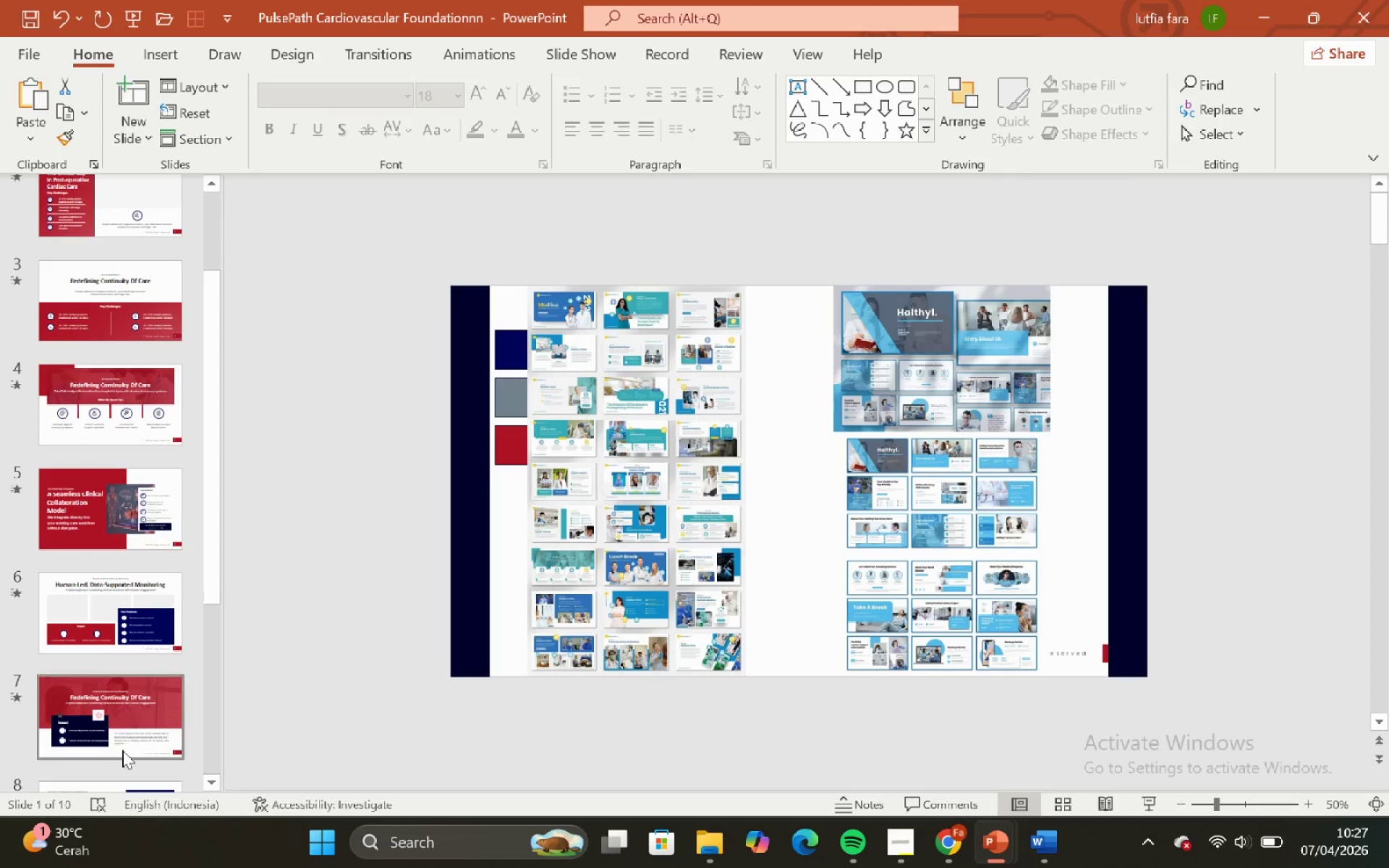 
left_click([117, 718])
 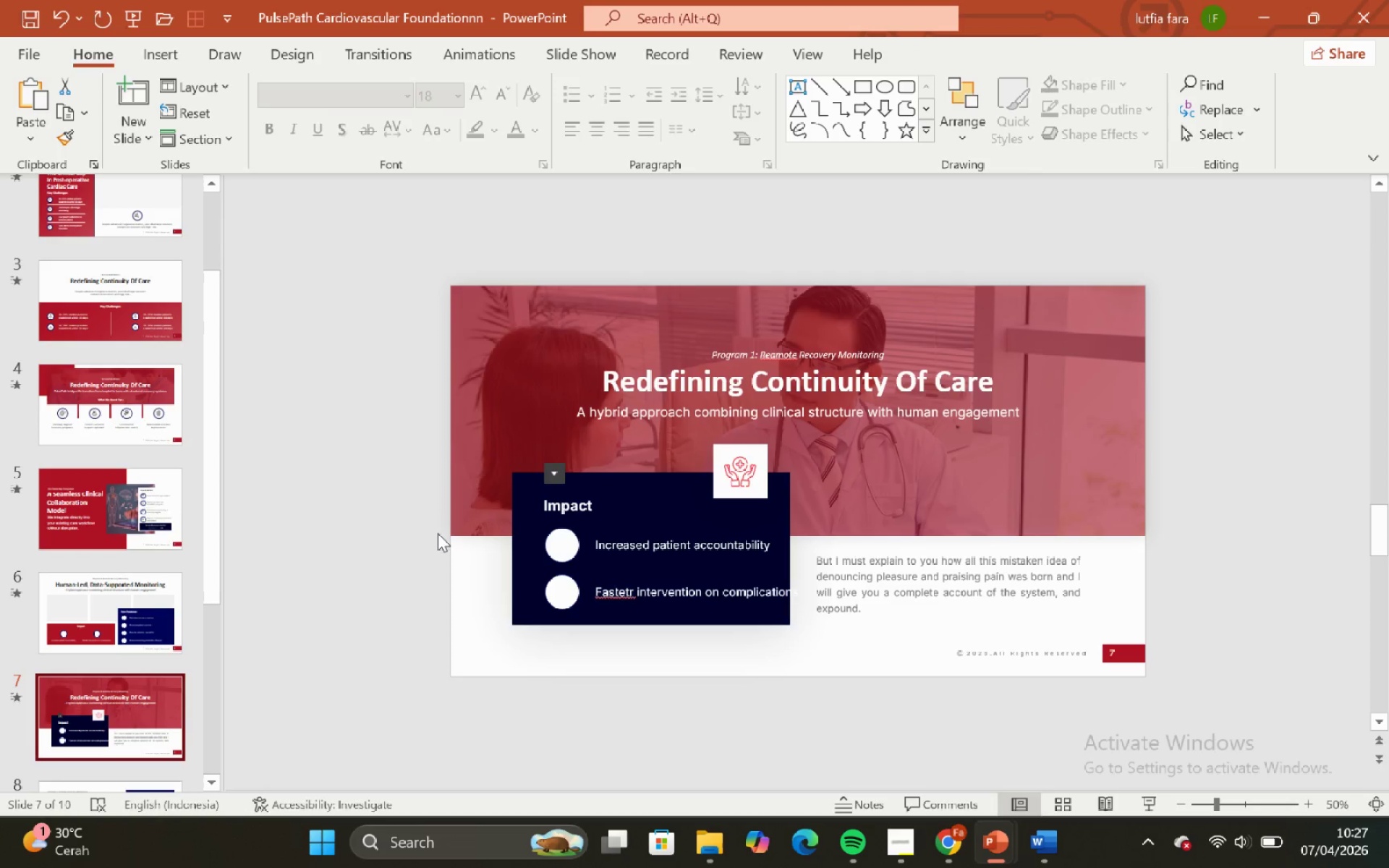 
key(Control+V)
 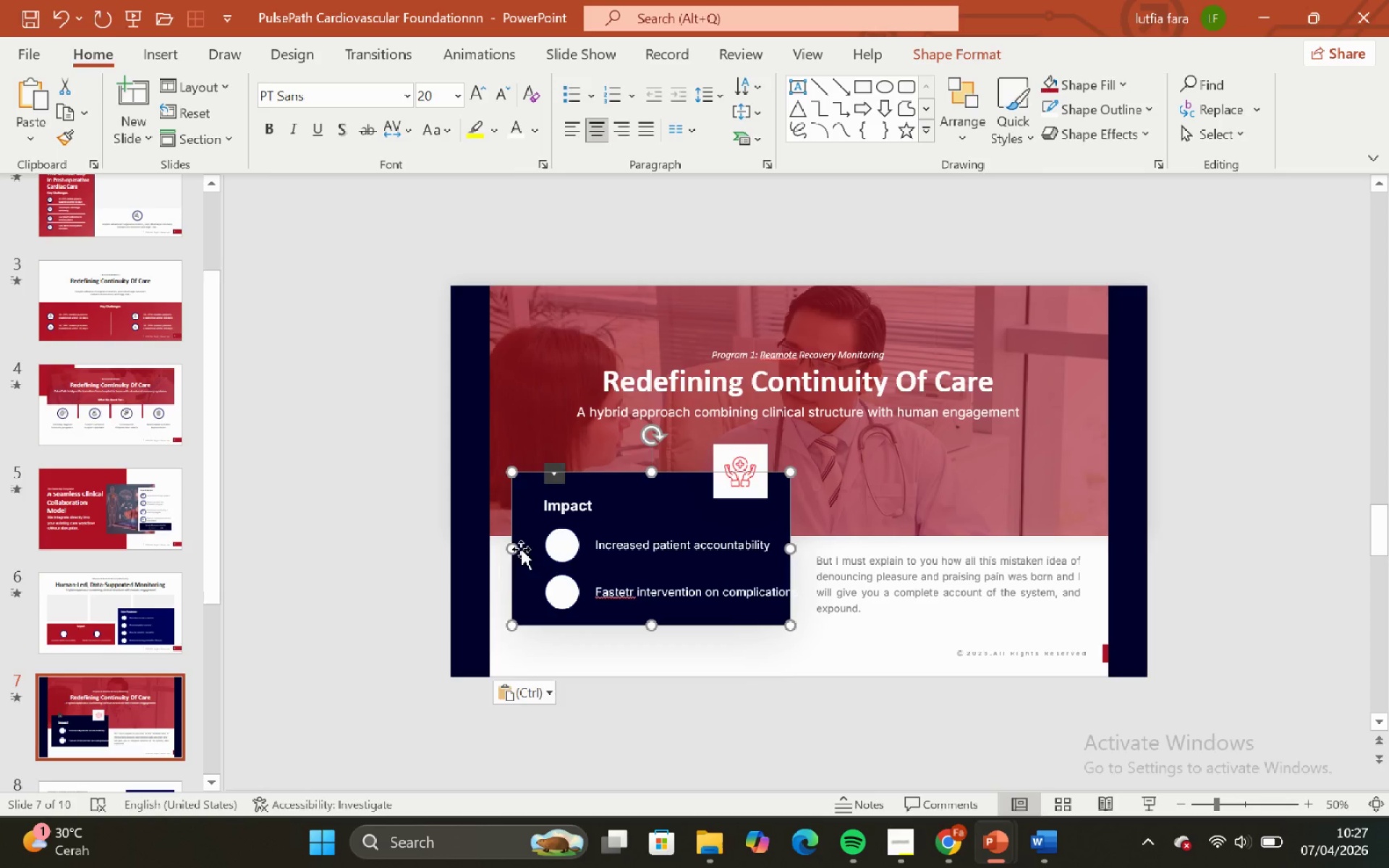 
left_click_drag(start_coordinate=[794, 551], to_coordinate=[823, 532])
 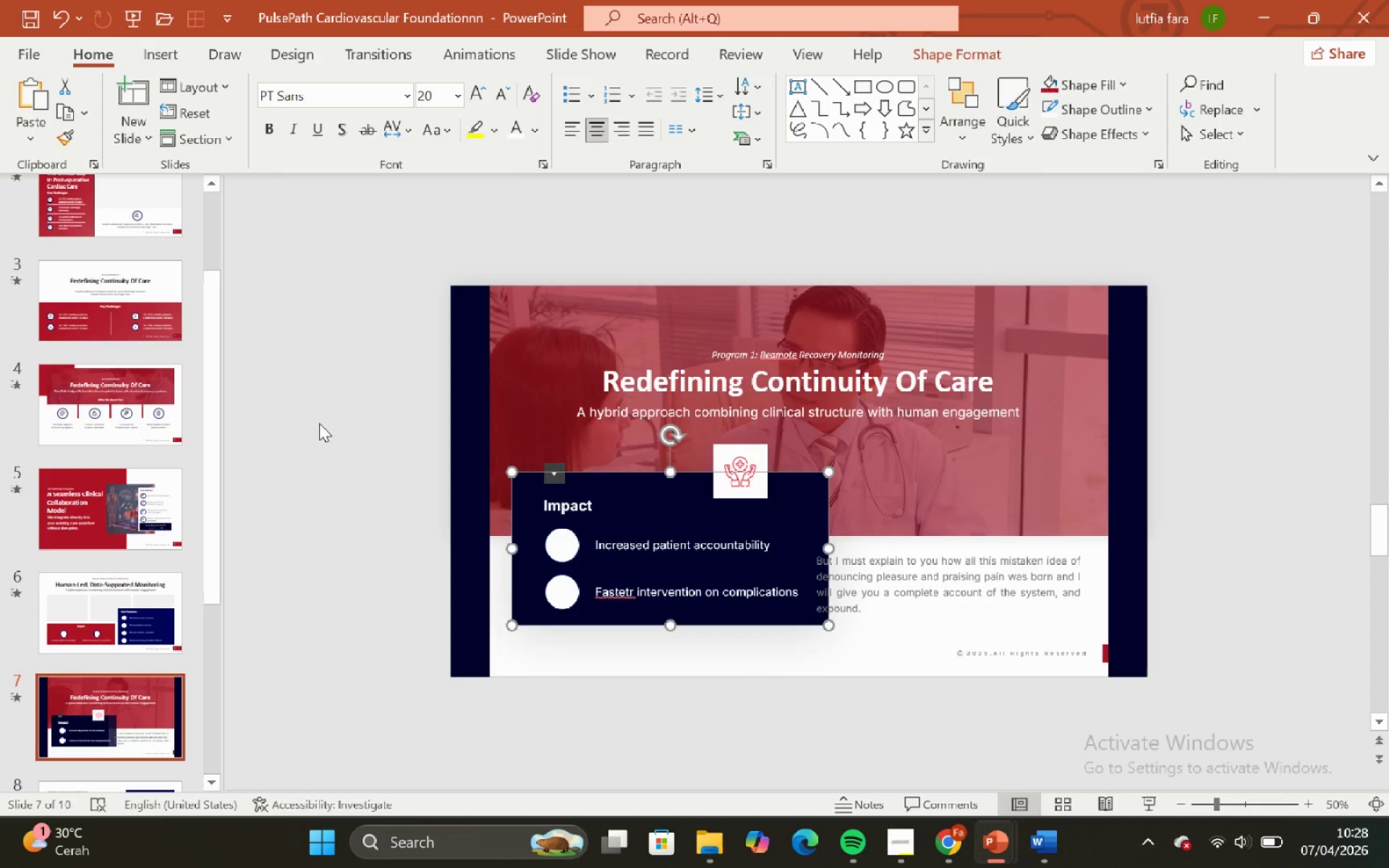 
left_click([313, 414])
 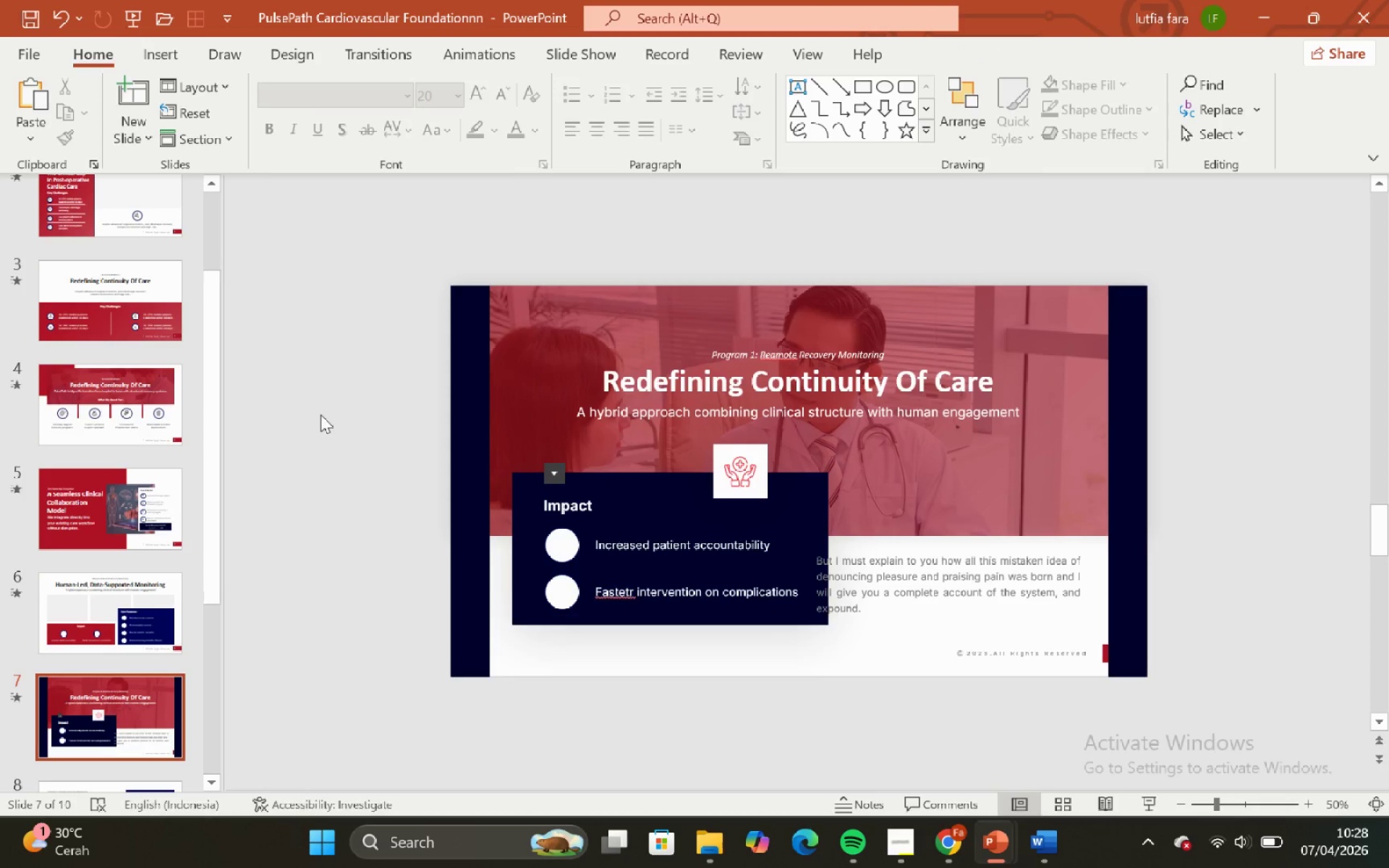 
left_click_drag(start_coordinate=[336, 425], to_coordinate=[898, 663])
 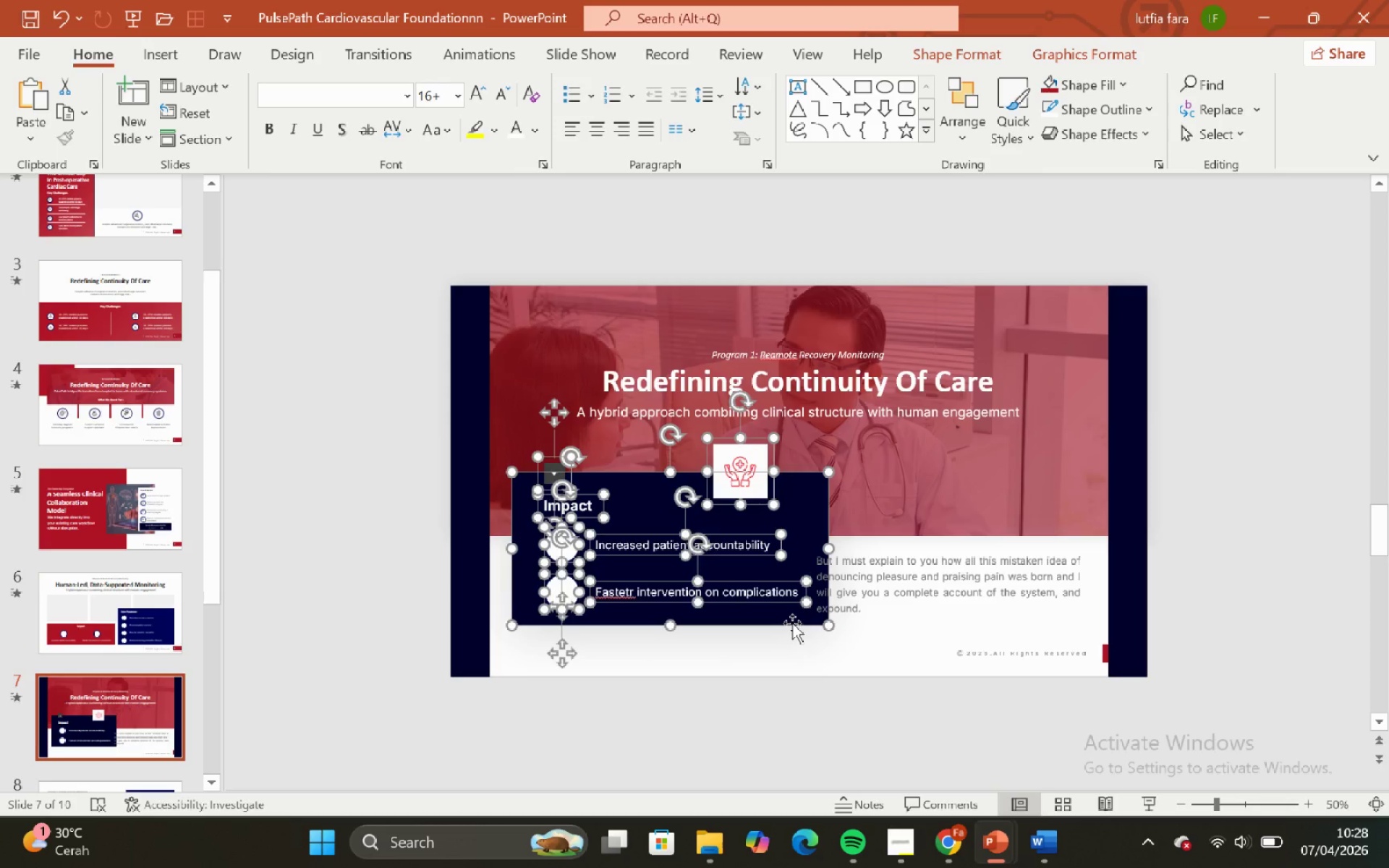 
hold_key(key=ShiftLeft, duration=1.99)
left_click_drag(start_coordinate=[791, 623], to_coordinate=[768, 624])
 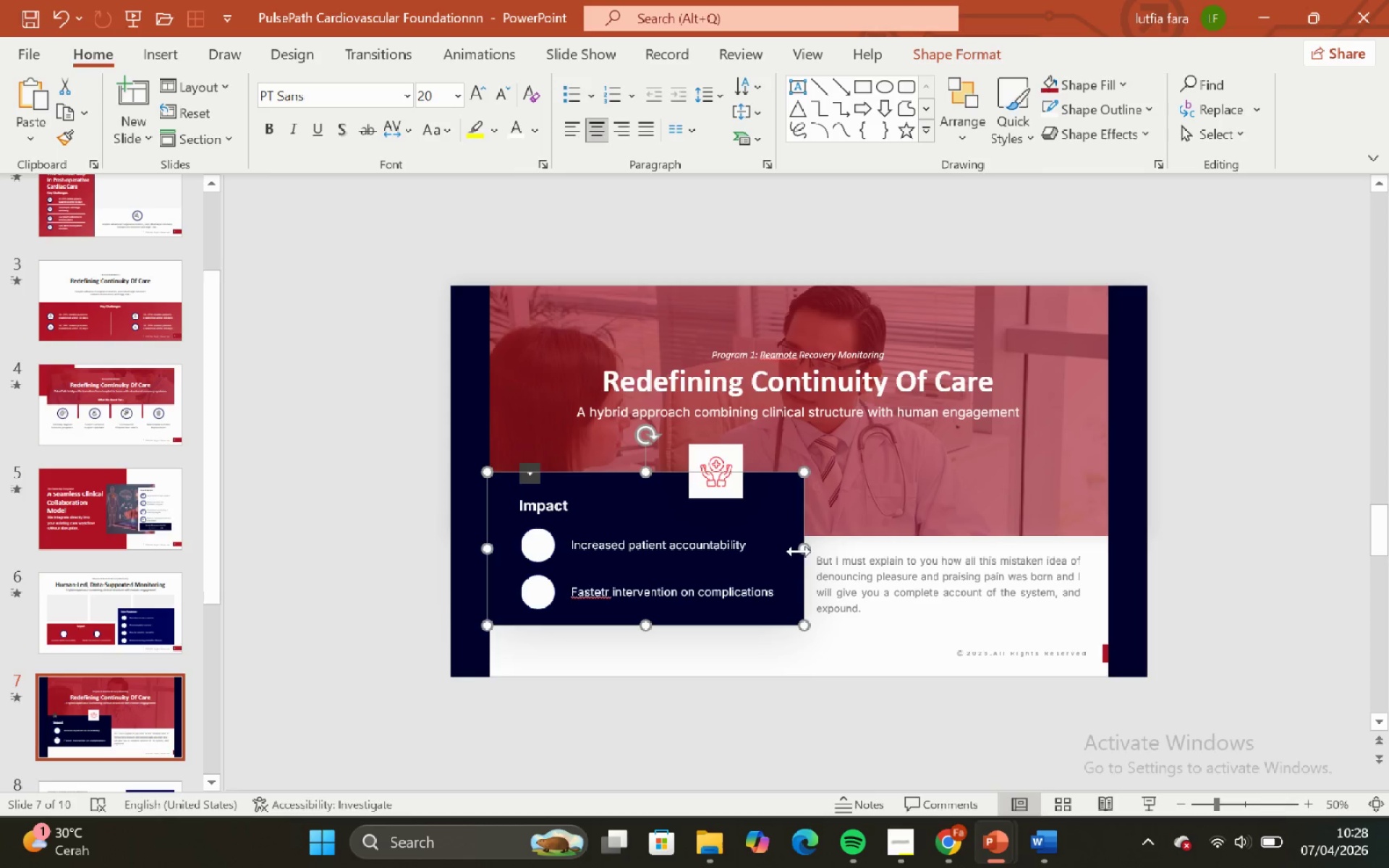 
left_click_drag(start_coordinate=[802, 551], to_coordinate=[801, 547])
 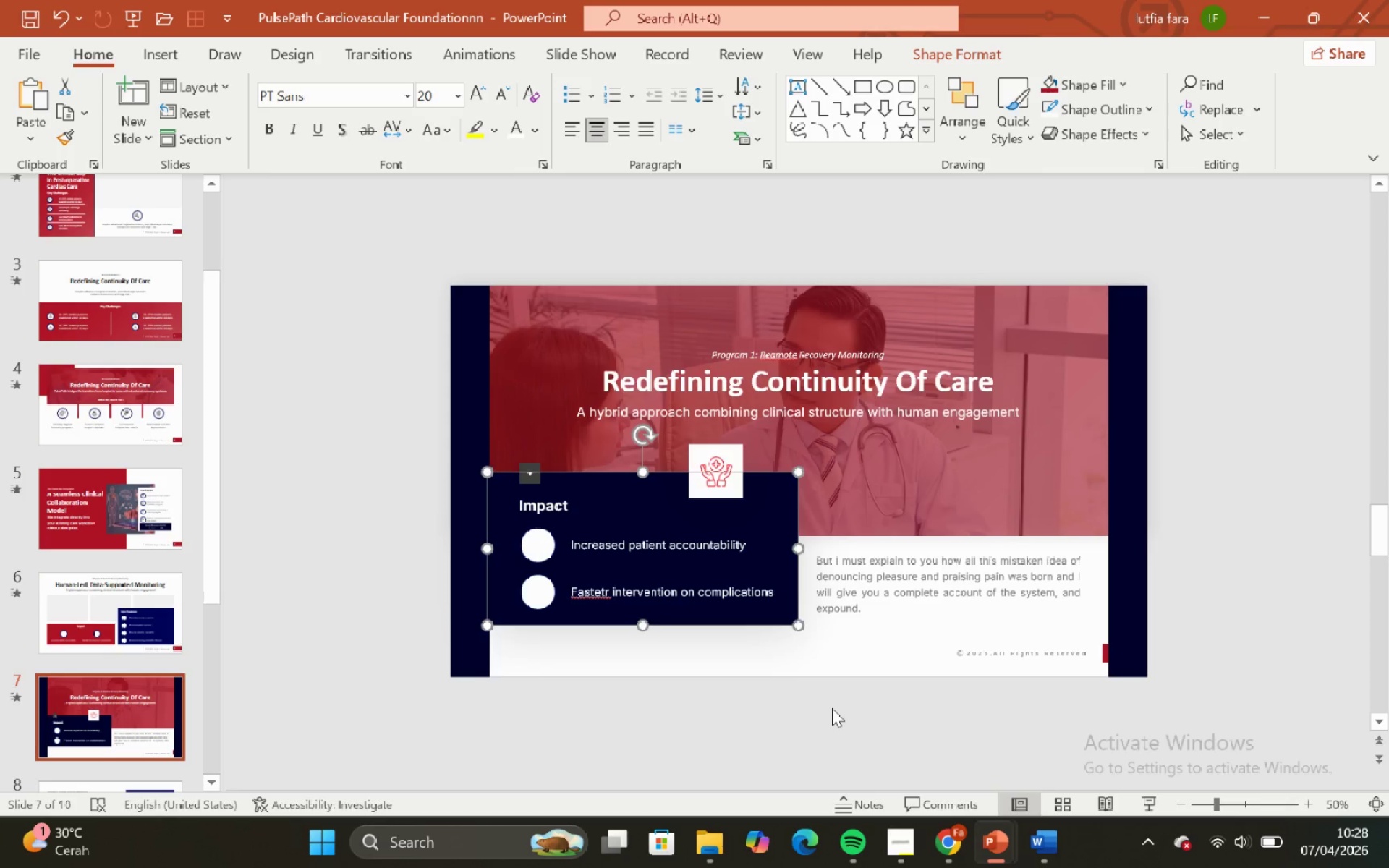 
left_click([832, 708])
 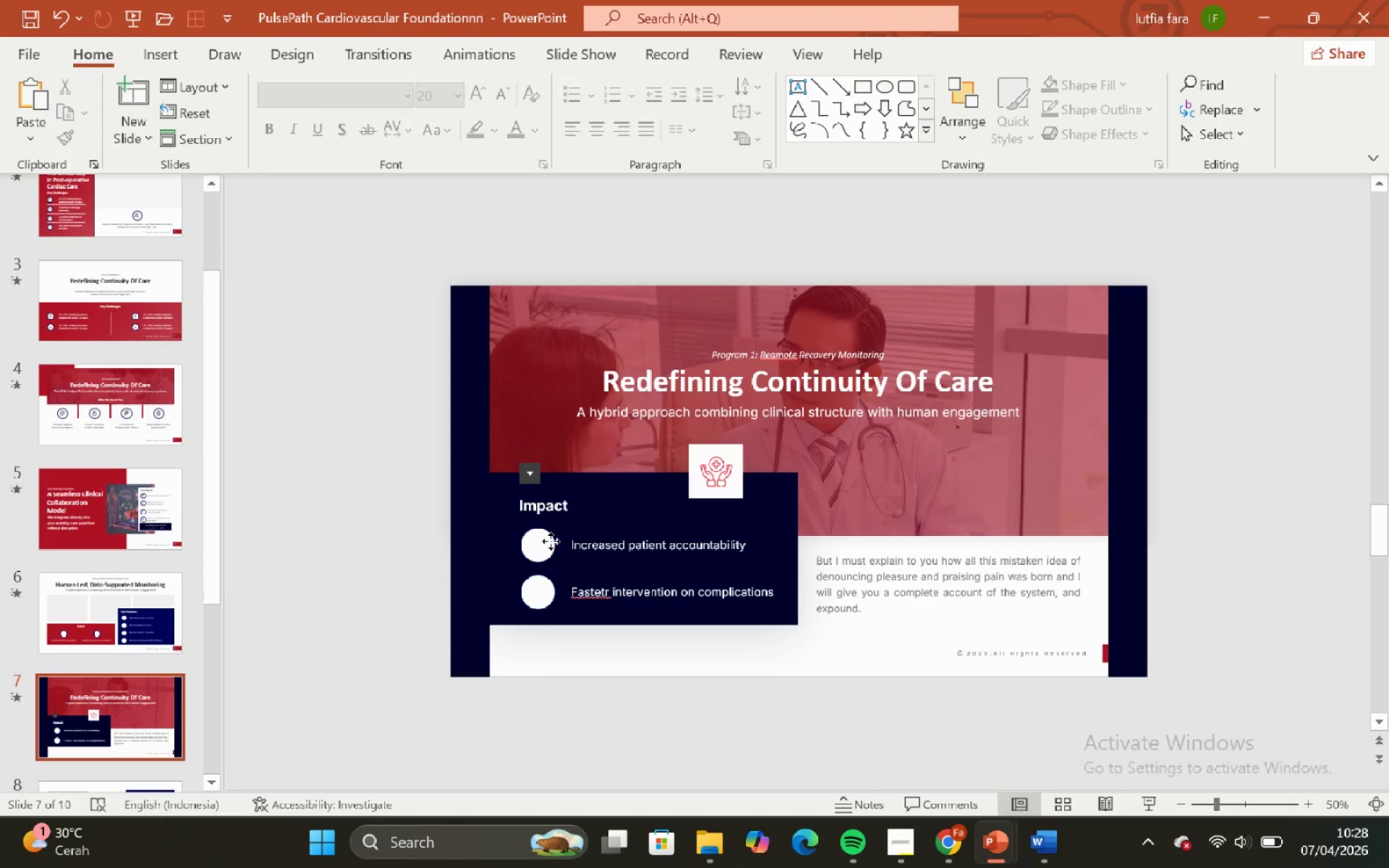 
hold_key(key=ShiftLeft, duration=0.36)
double_click([621, 548])
 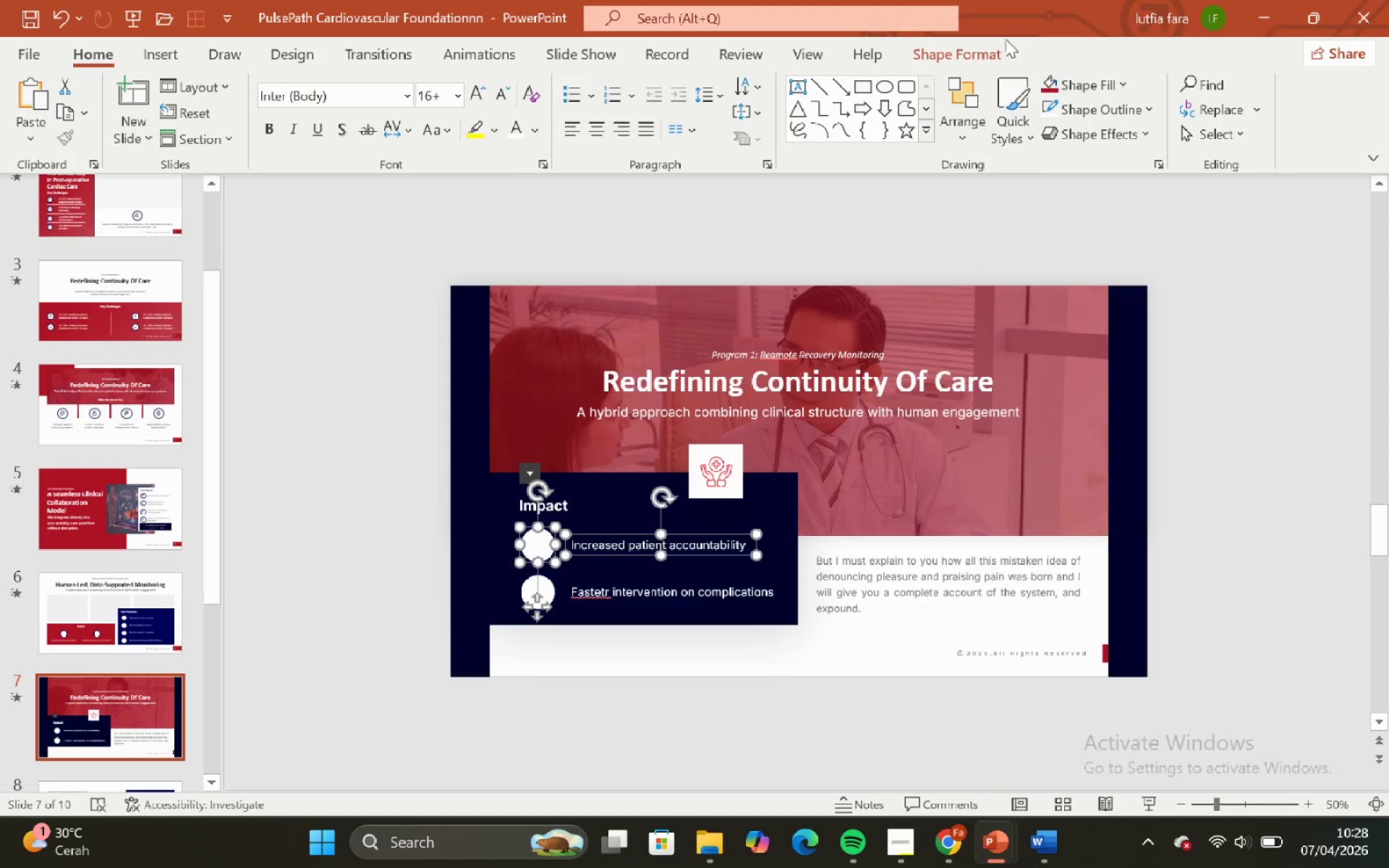 
left_click([1002, 41])
 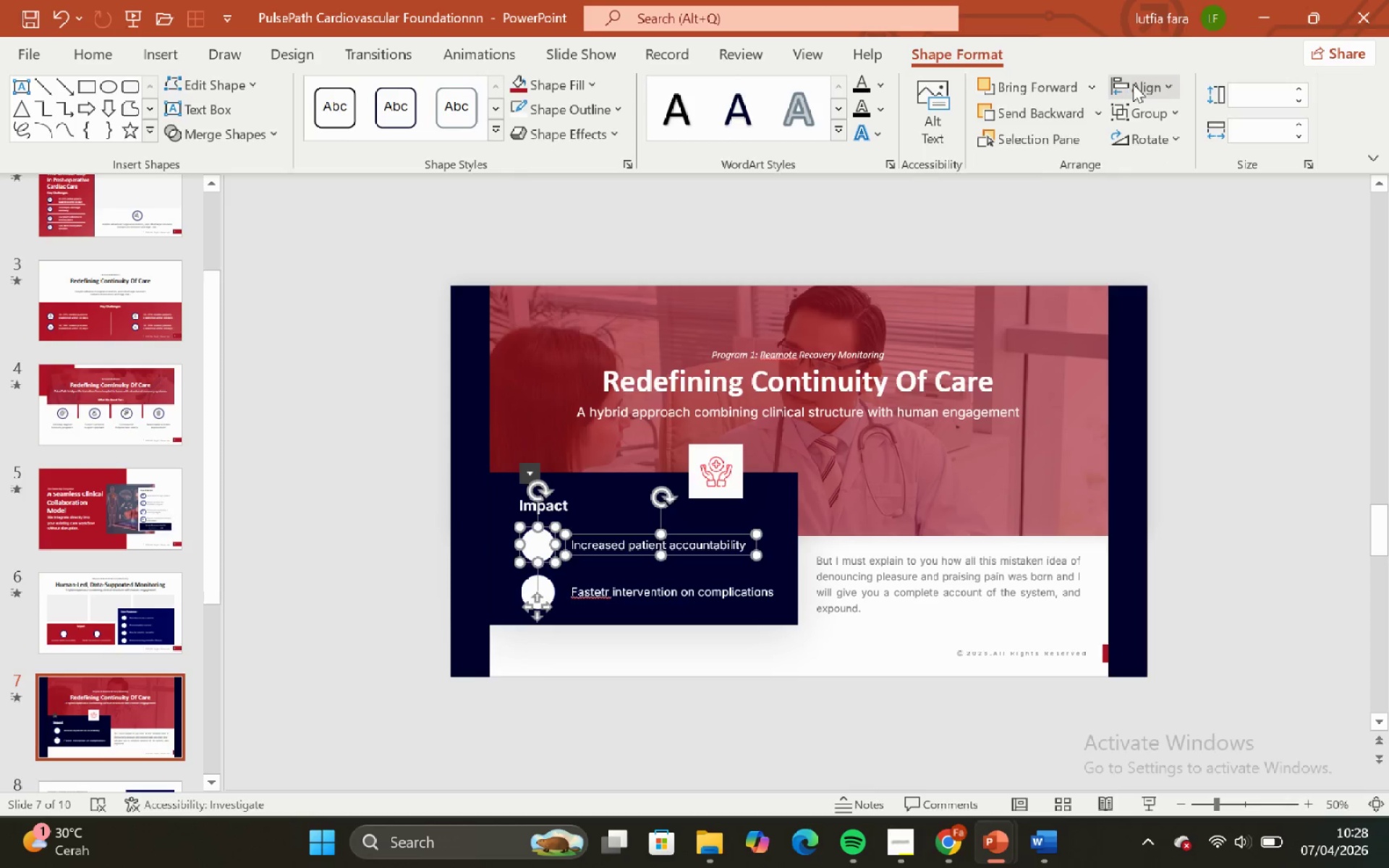 
left_click_drag(start_coordinate=[1137, 85], to_coordinate=[1139, 91])
 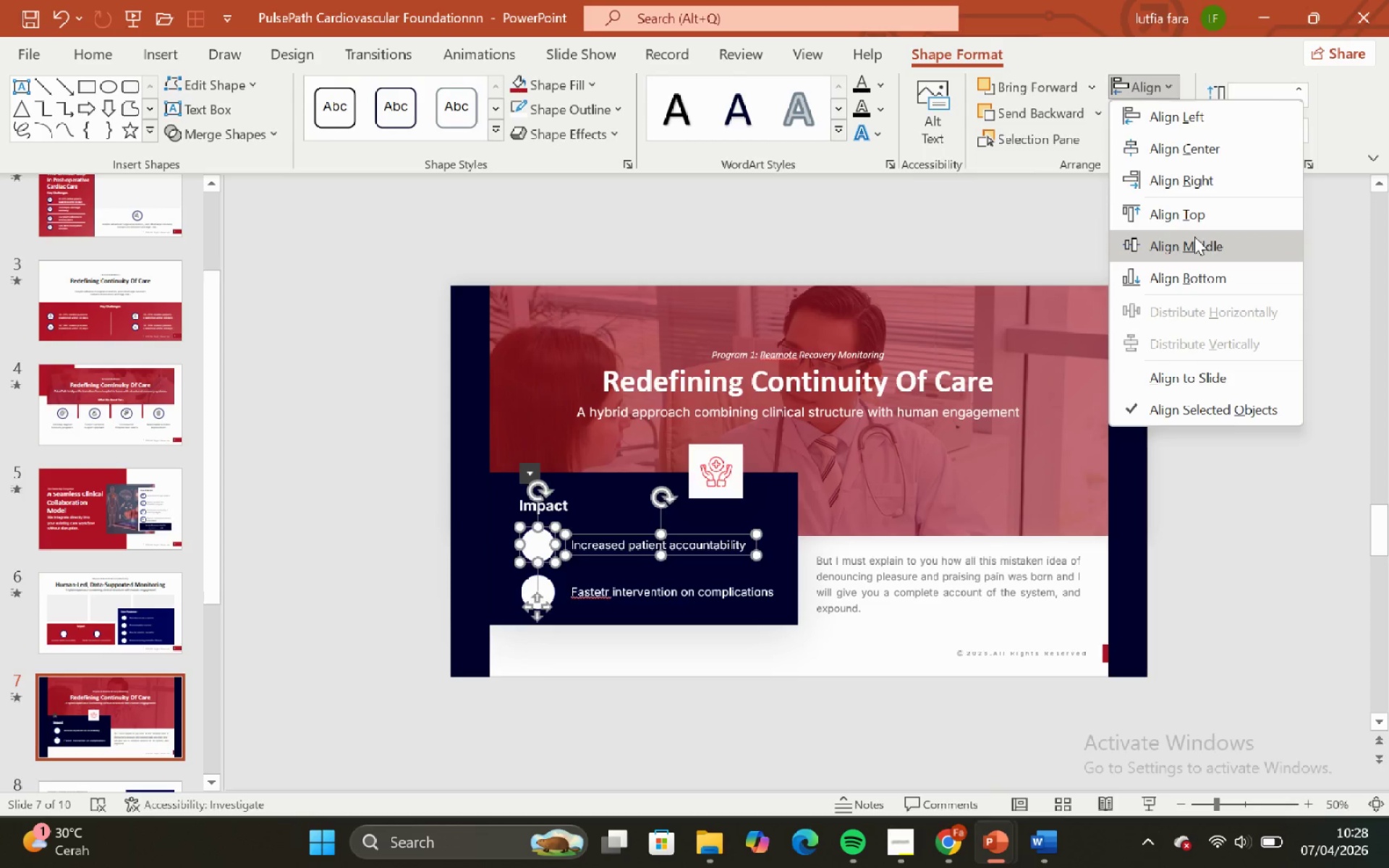 
left_click([1194, 238])
 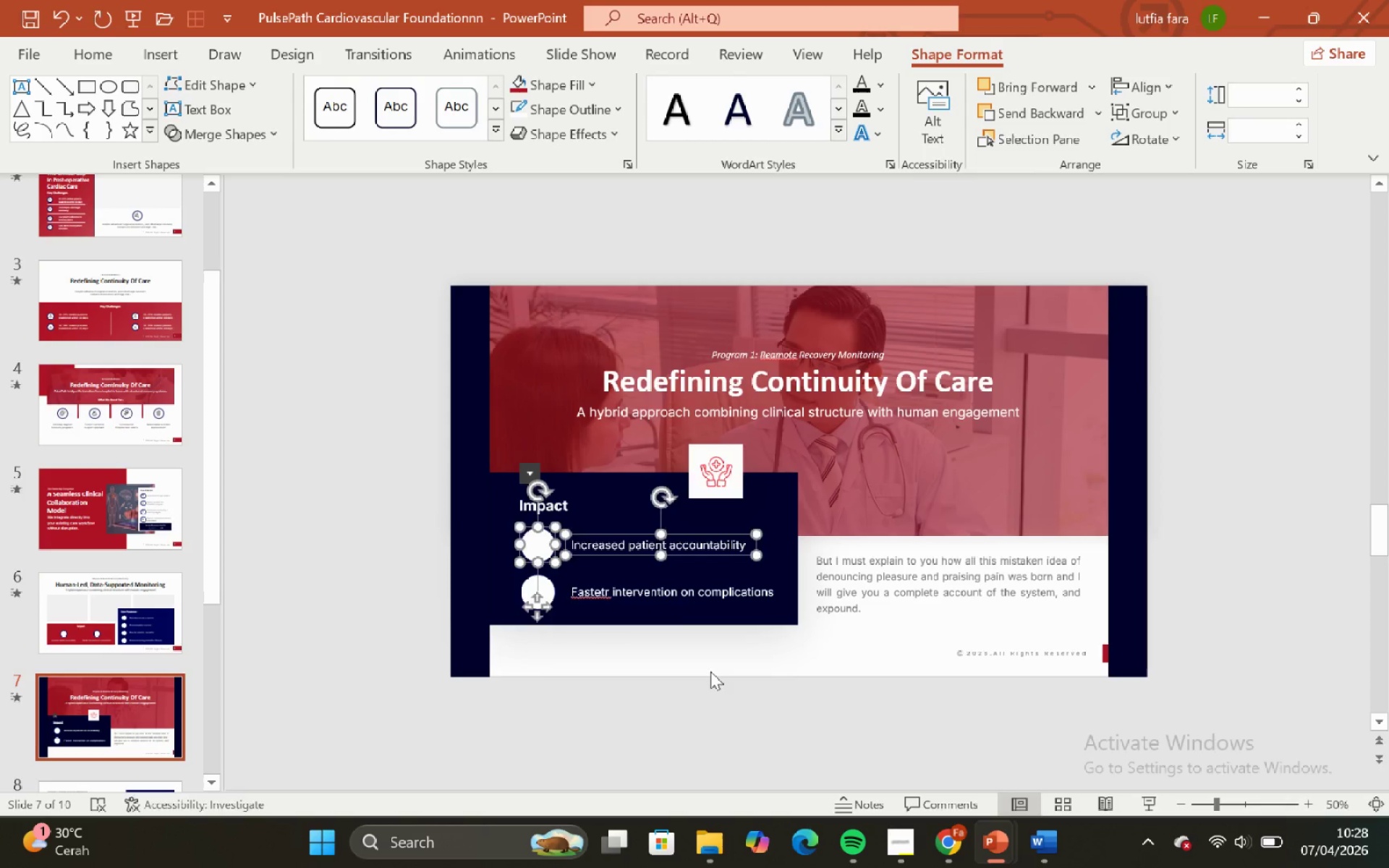 
left_click_drag(start_coordinate=[710, 671], to_coordinate=[705, 668])
 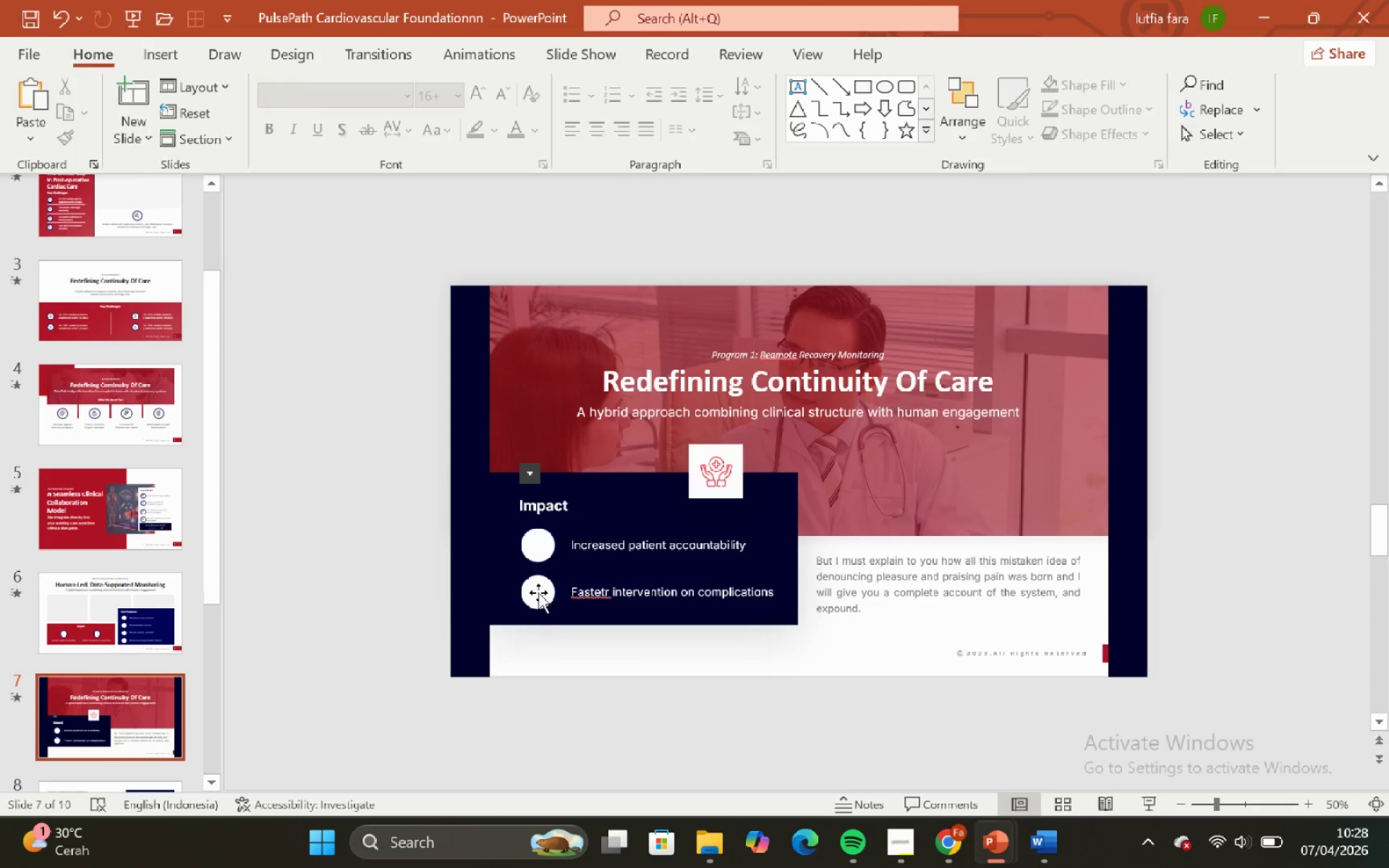 
left_click([538, 591])
 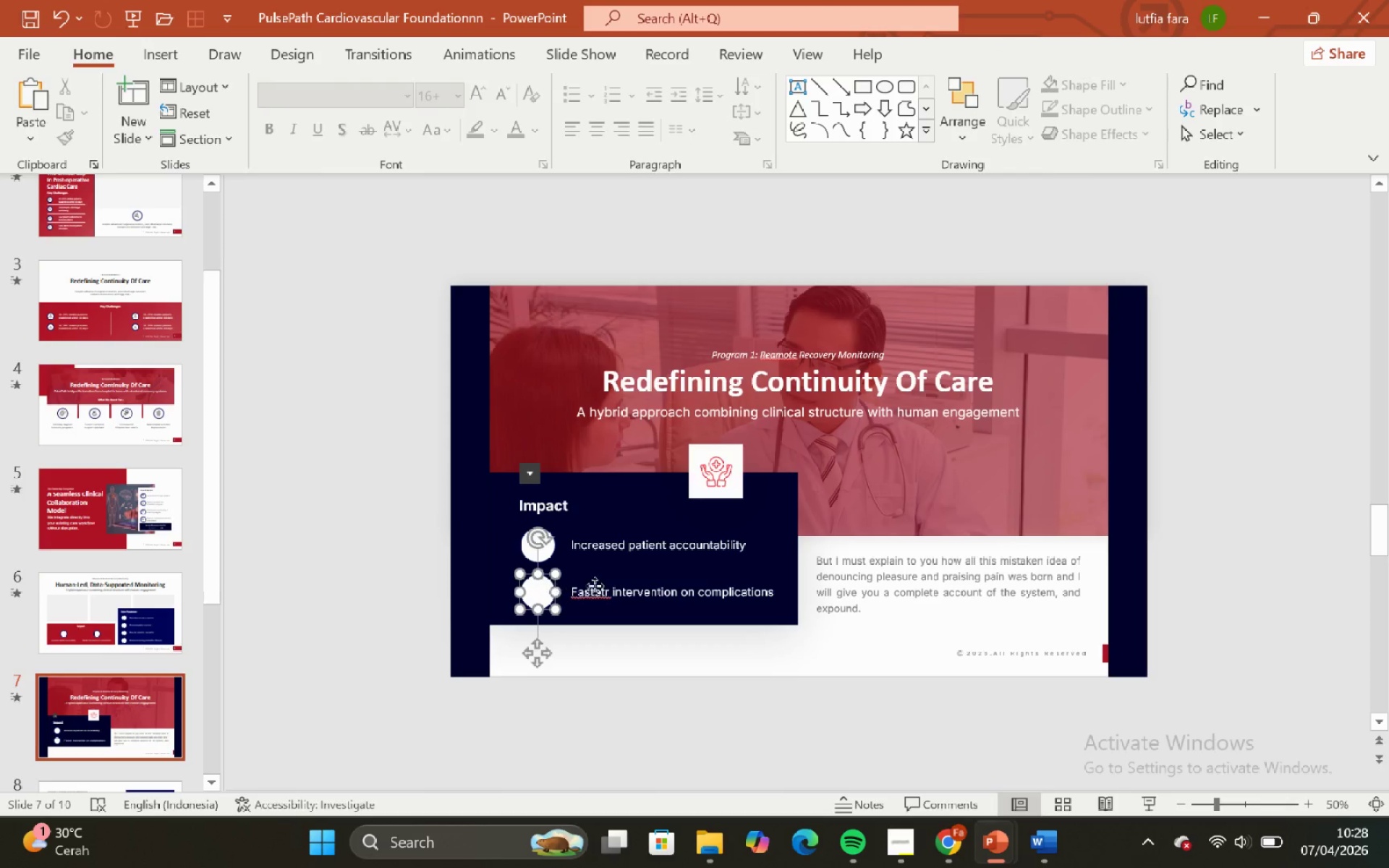 
hold_key(key=ShiftLeft, duration=0.55)
double_click([627, 584])
 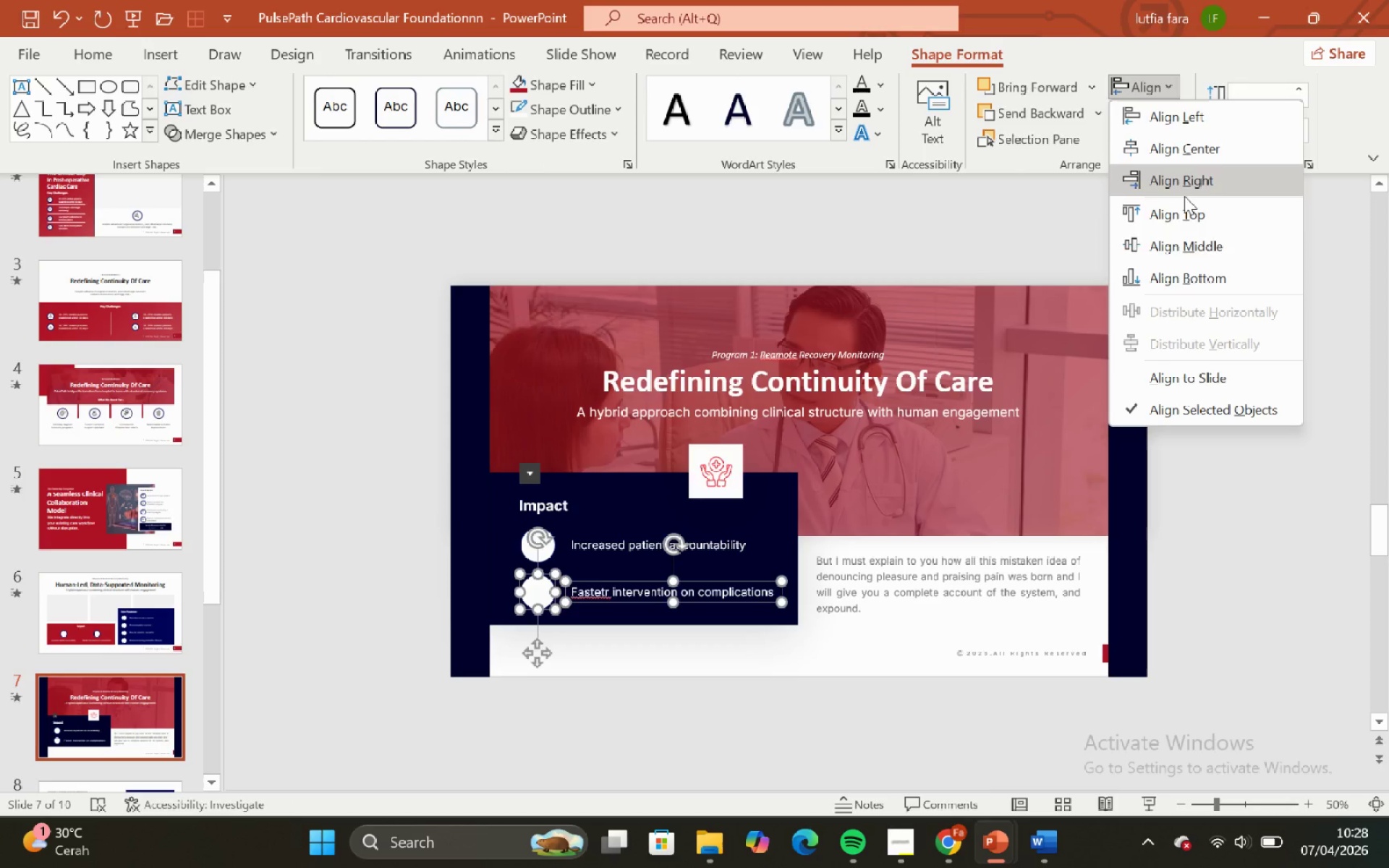 
left_click([1197, 253])
 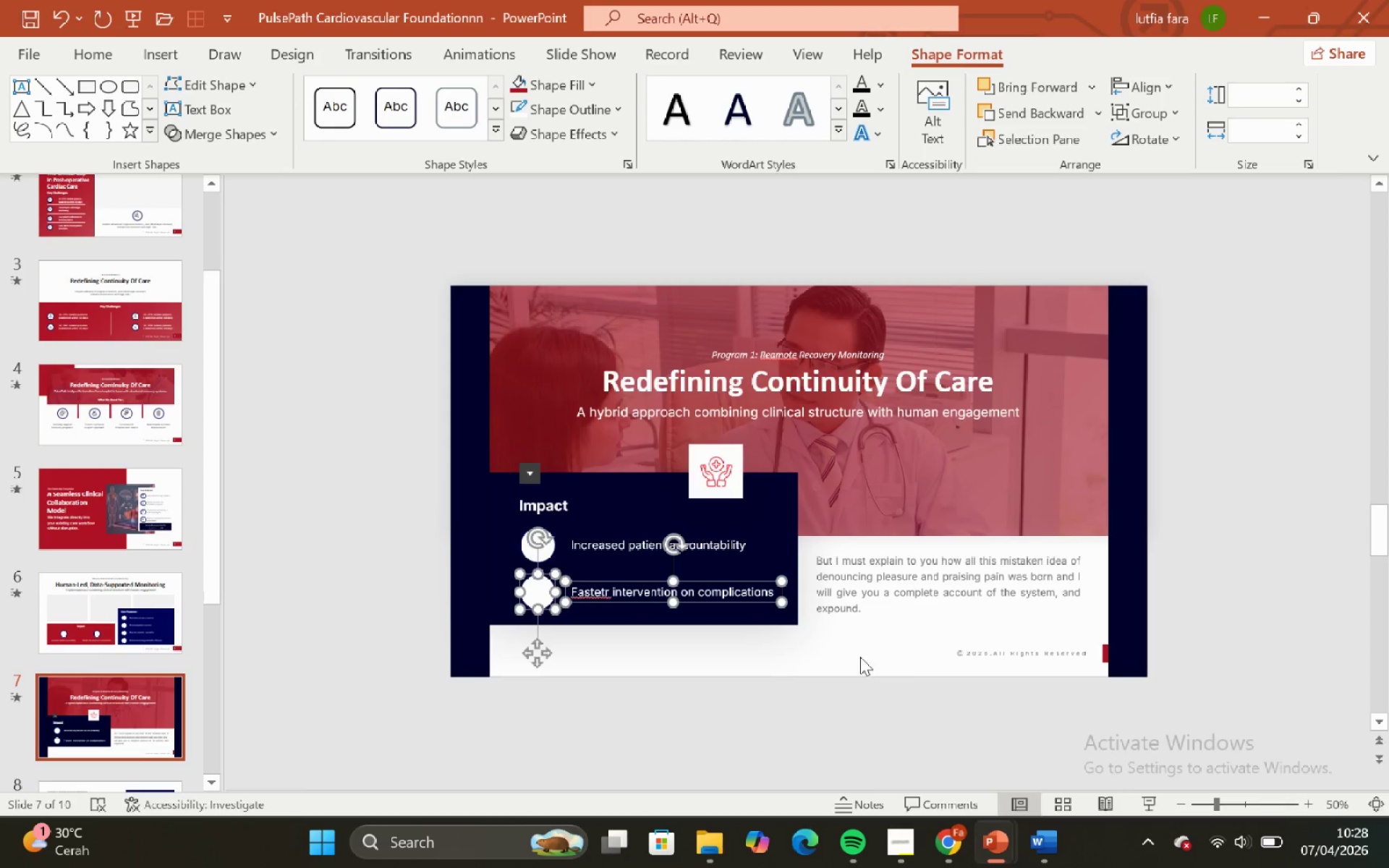 
left_click_drag(start_coordinate=[773, 678], to_coordinate=[769, 678])
 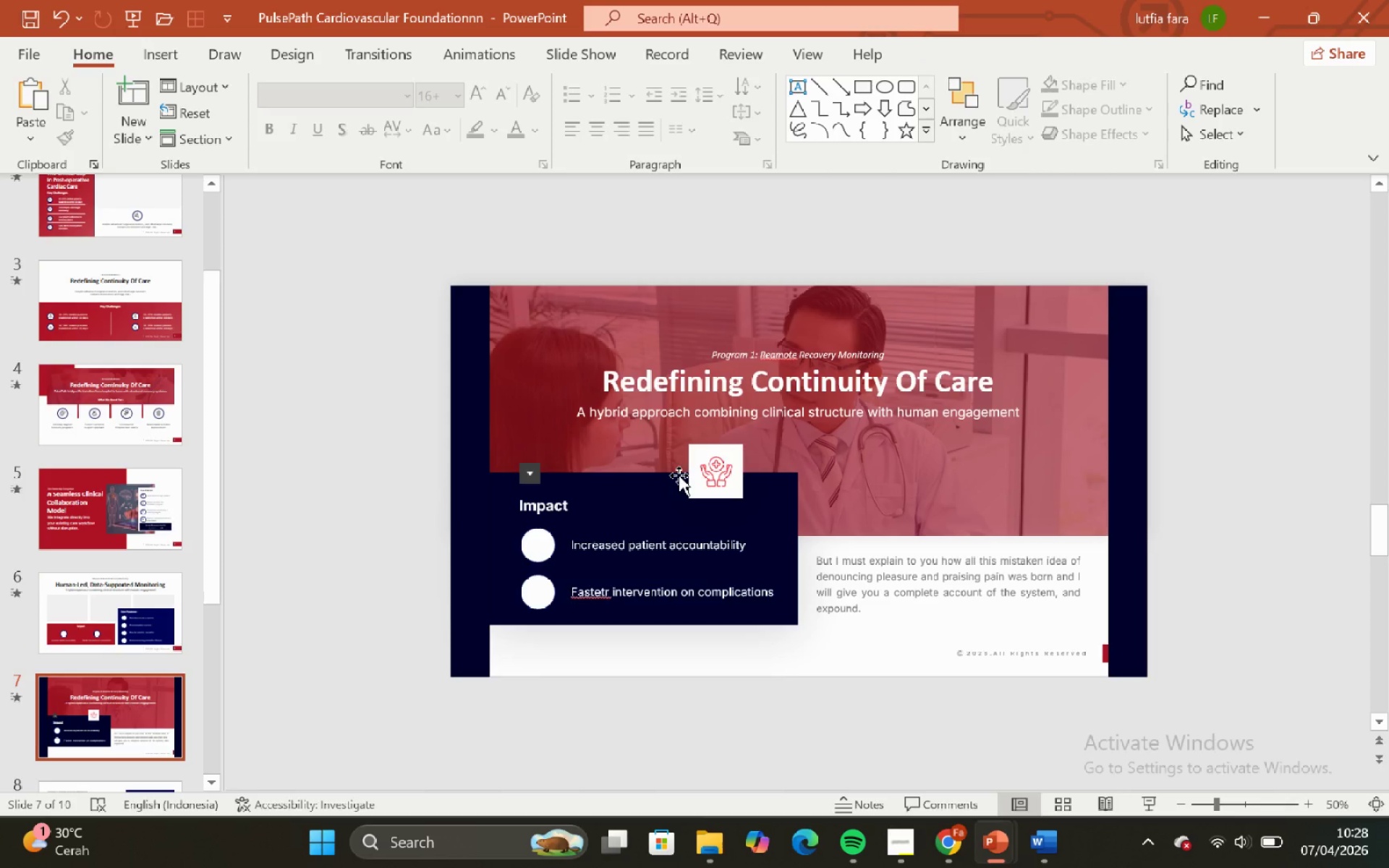 
left_click([653, 484])
 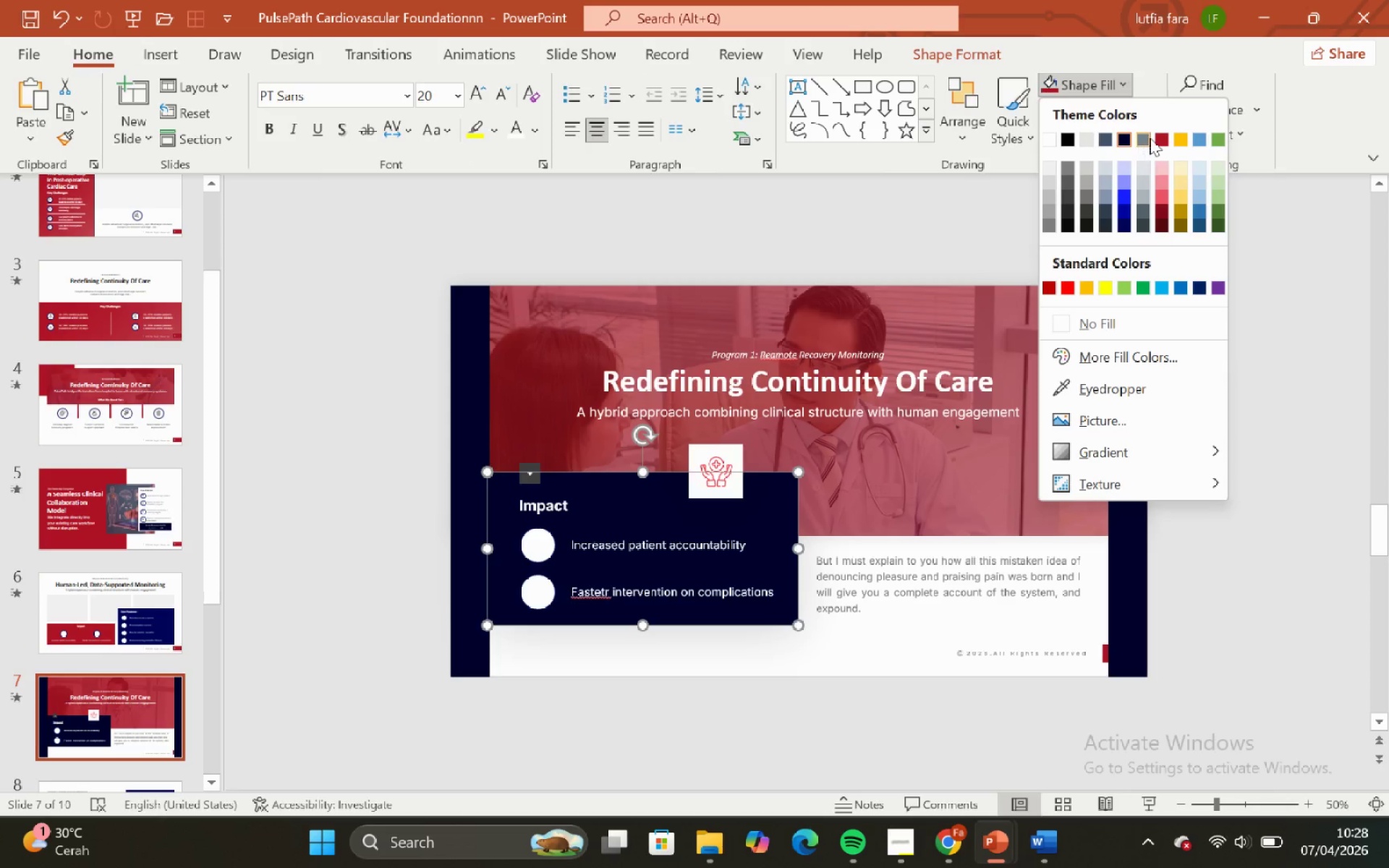 
wait(6.11)
 